 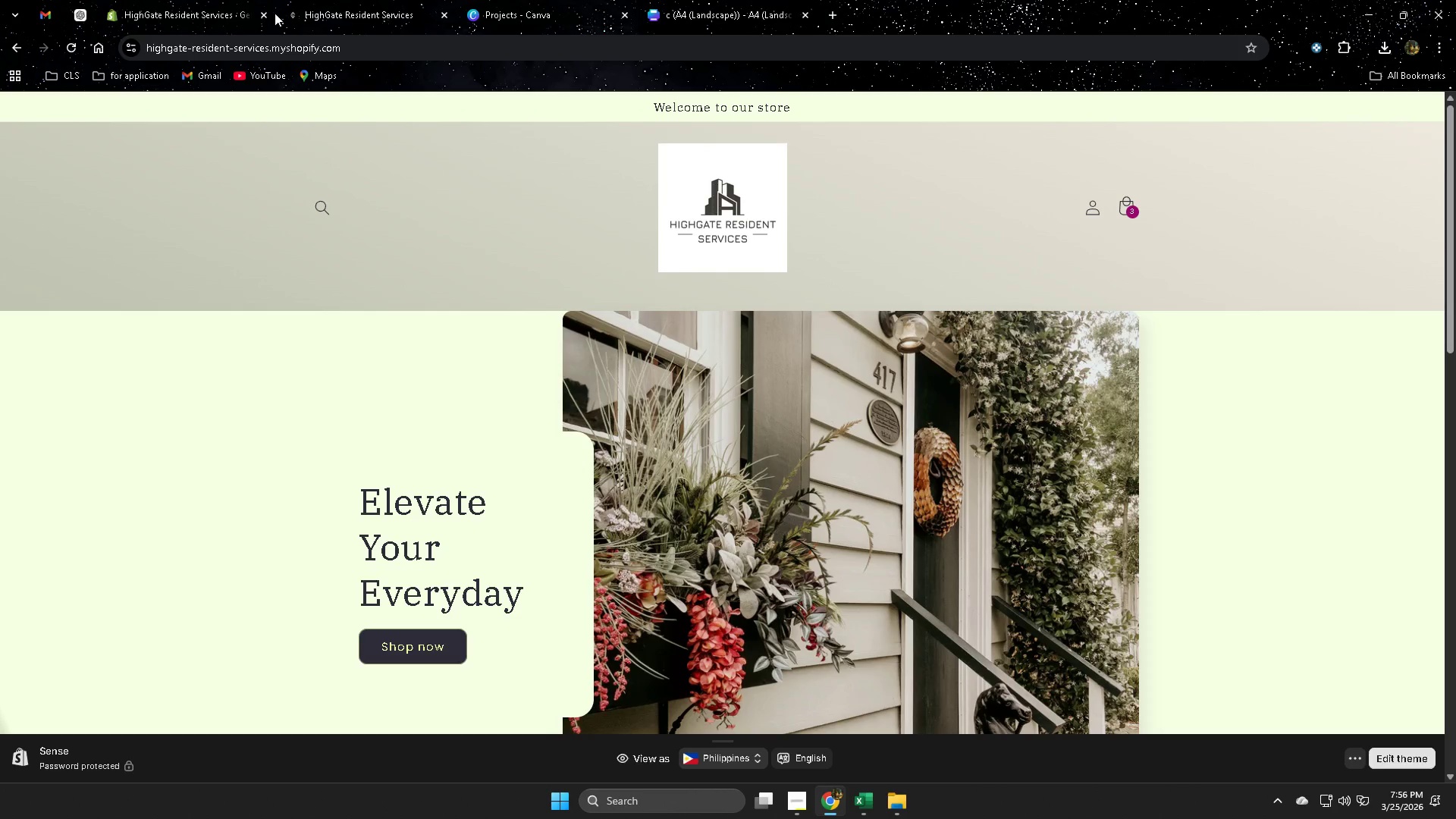 
left_click([161, 12])
 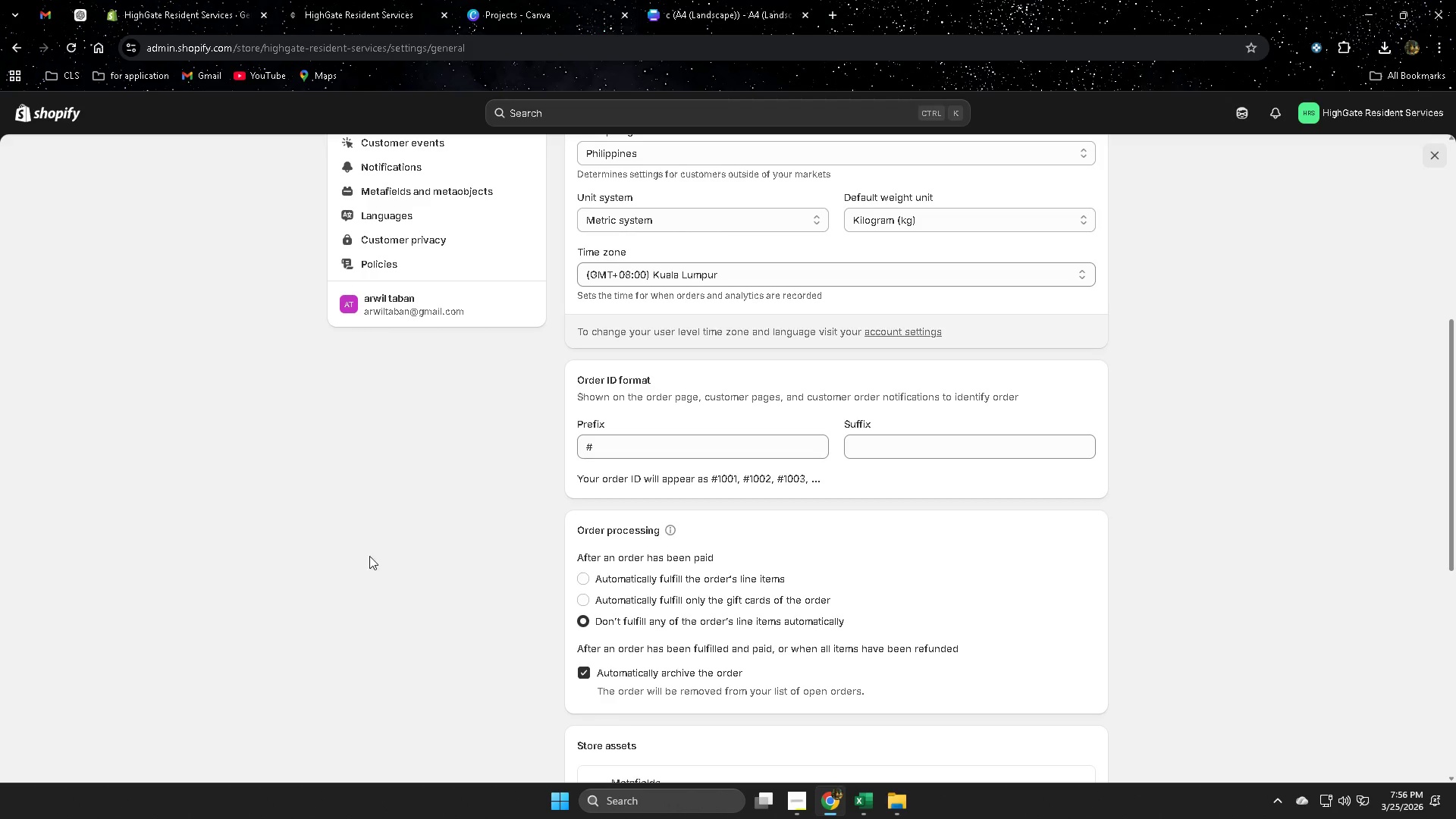 
scroll: coordinate [353, 510], scroll_direction: up, amount: 5.0
 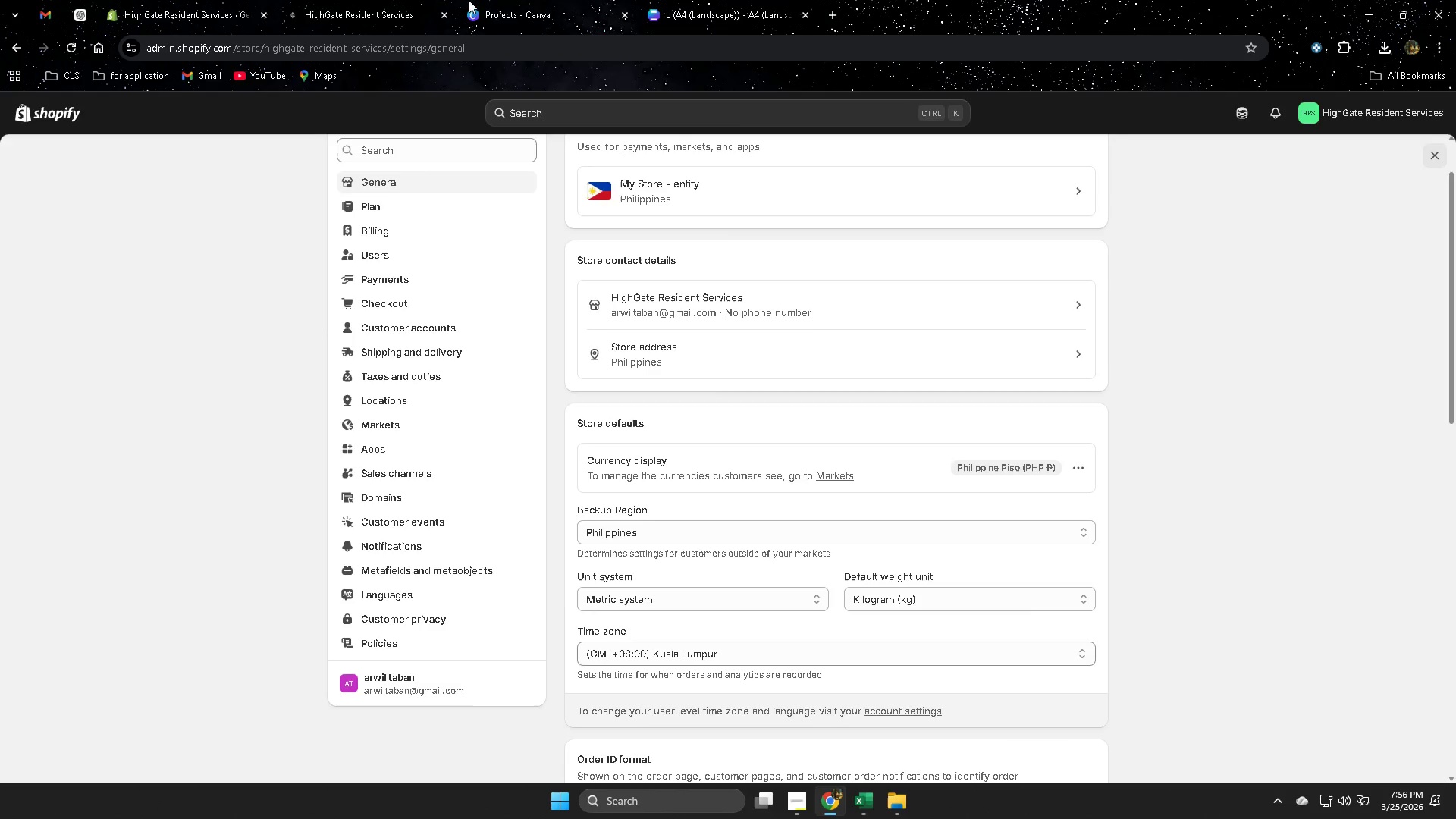 
left_click([532, 0])
 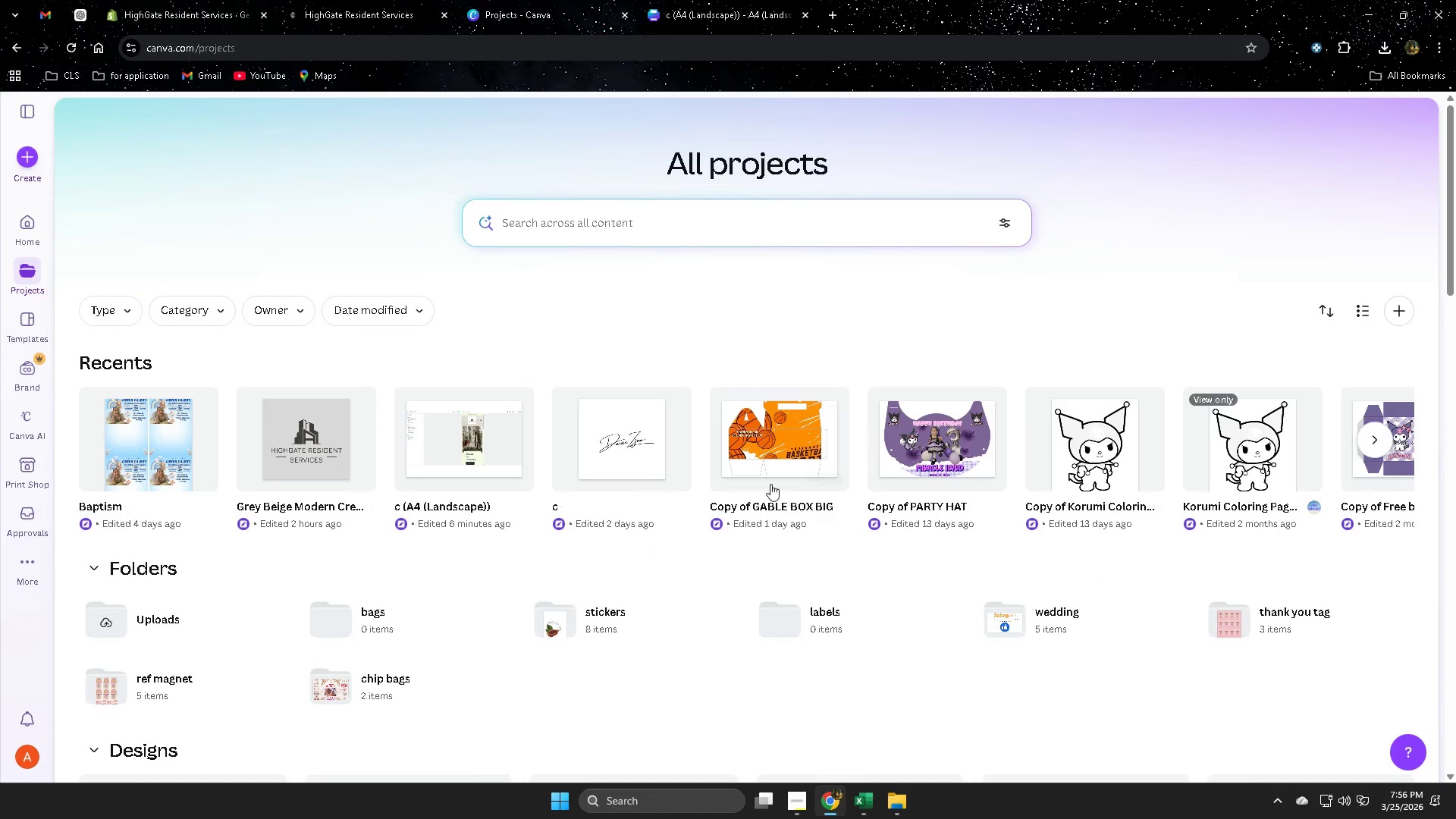 
scroll: coordinate [736, 463], scroll_direction: up, amount: 1.0
 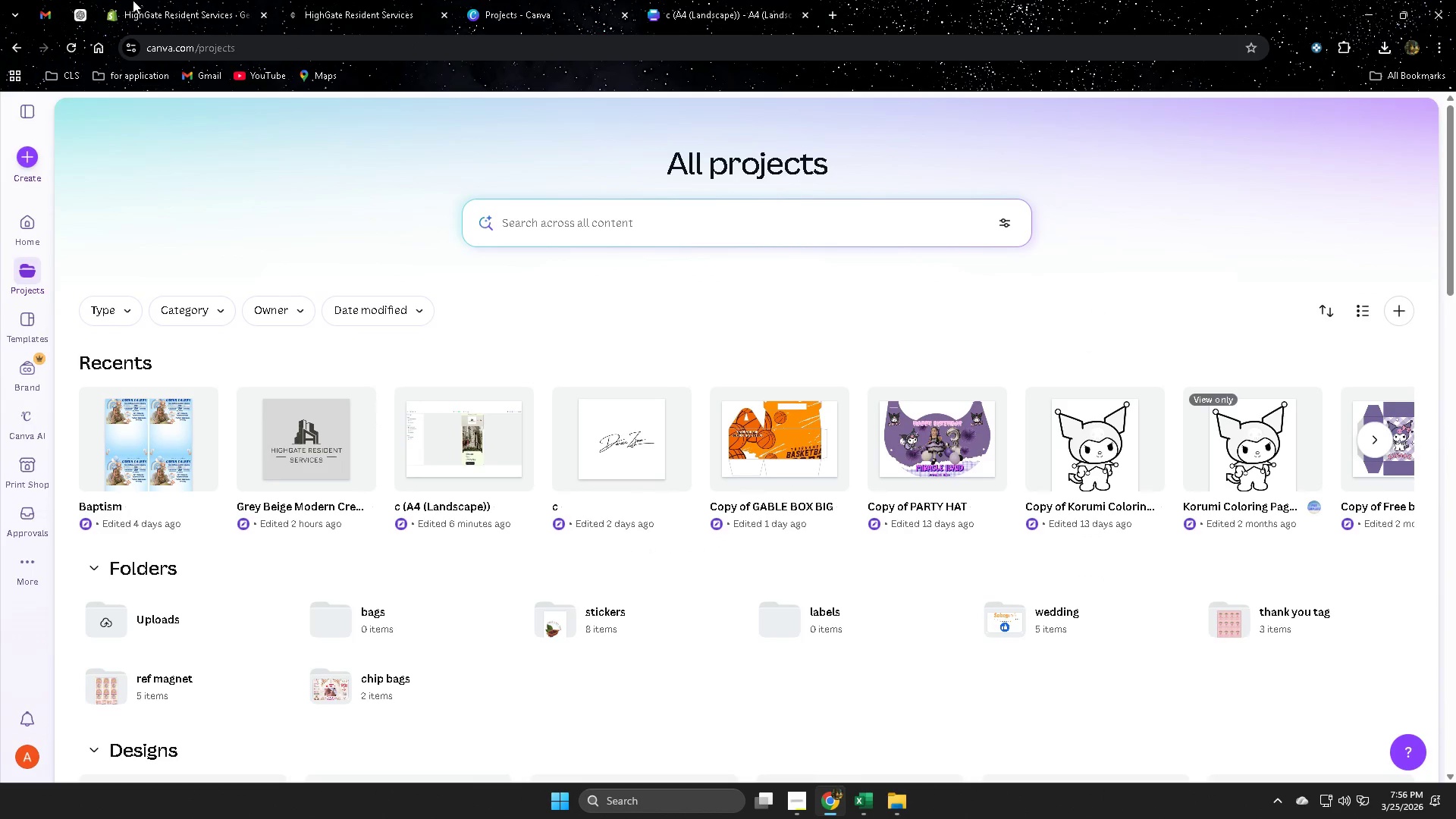 
left_click([160, 0])
 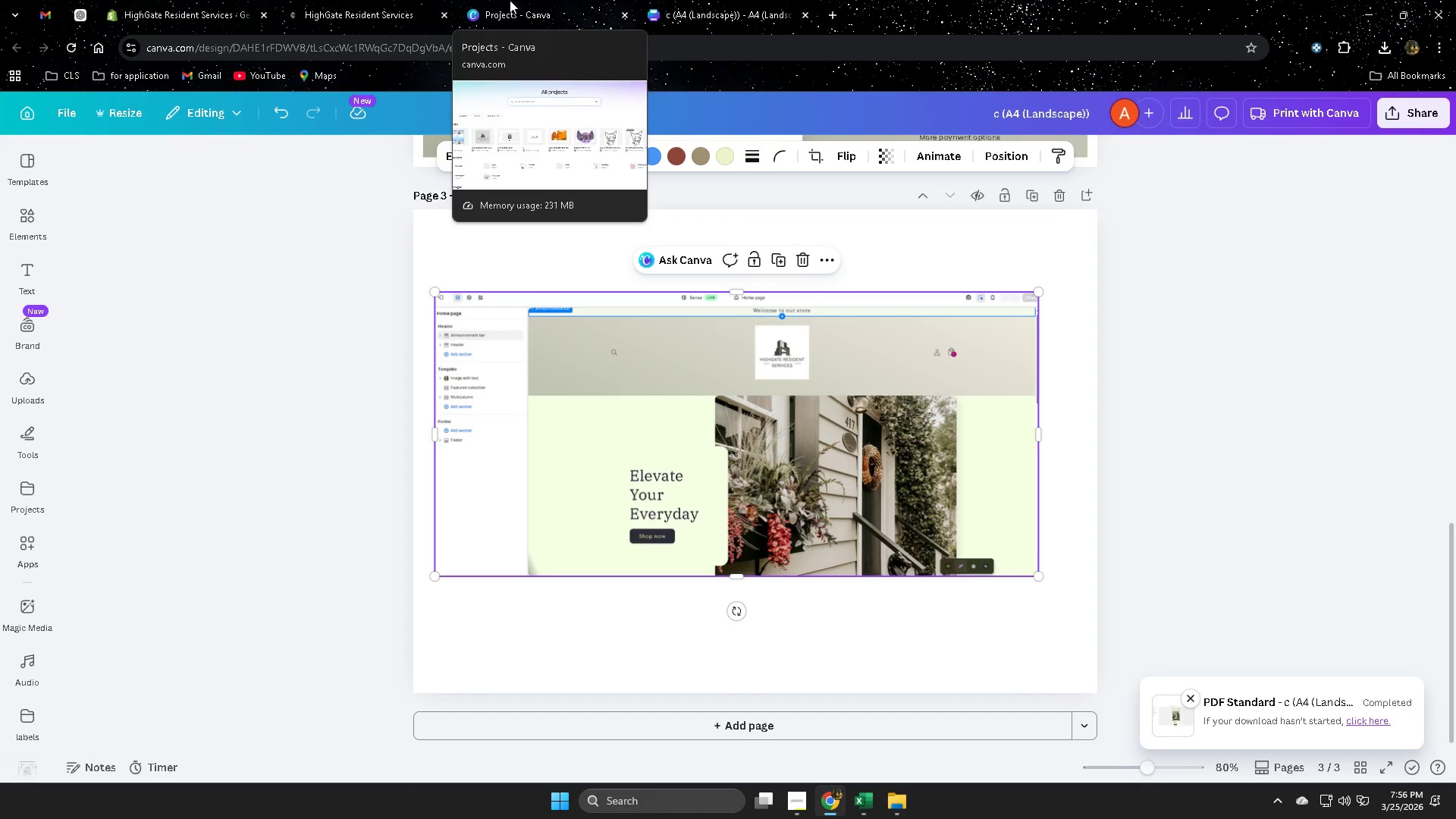 
double_click([180, 0])
 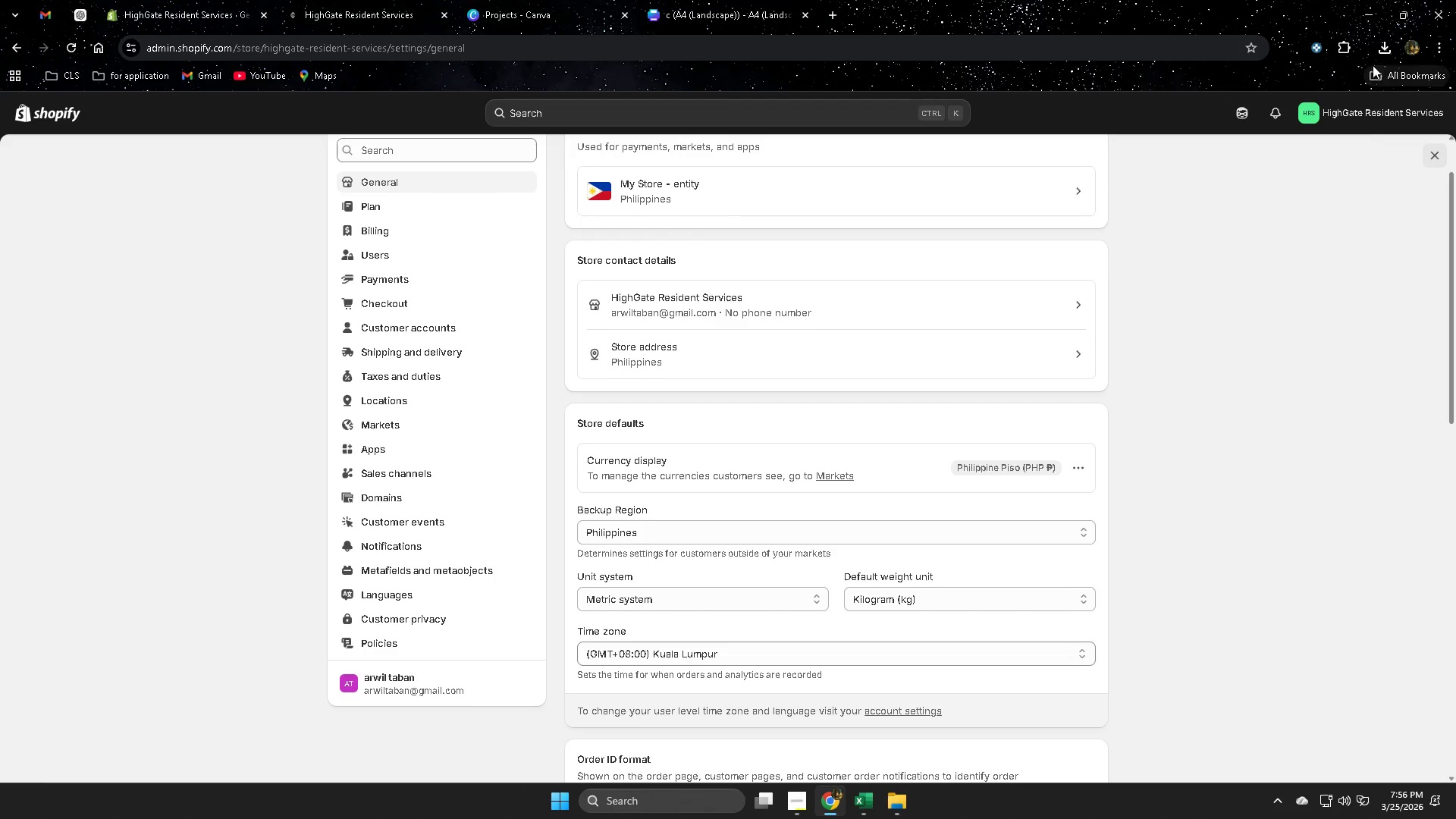 
left_click([1386, 47])
 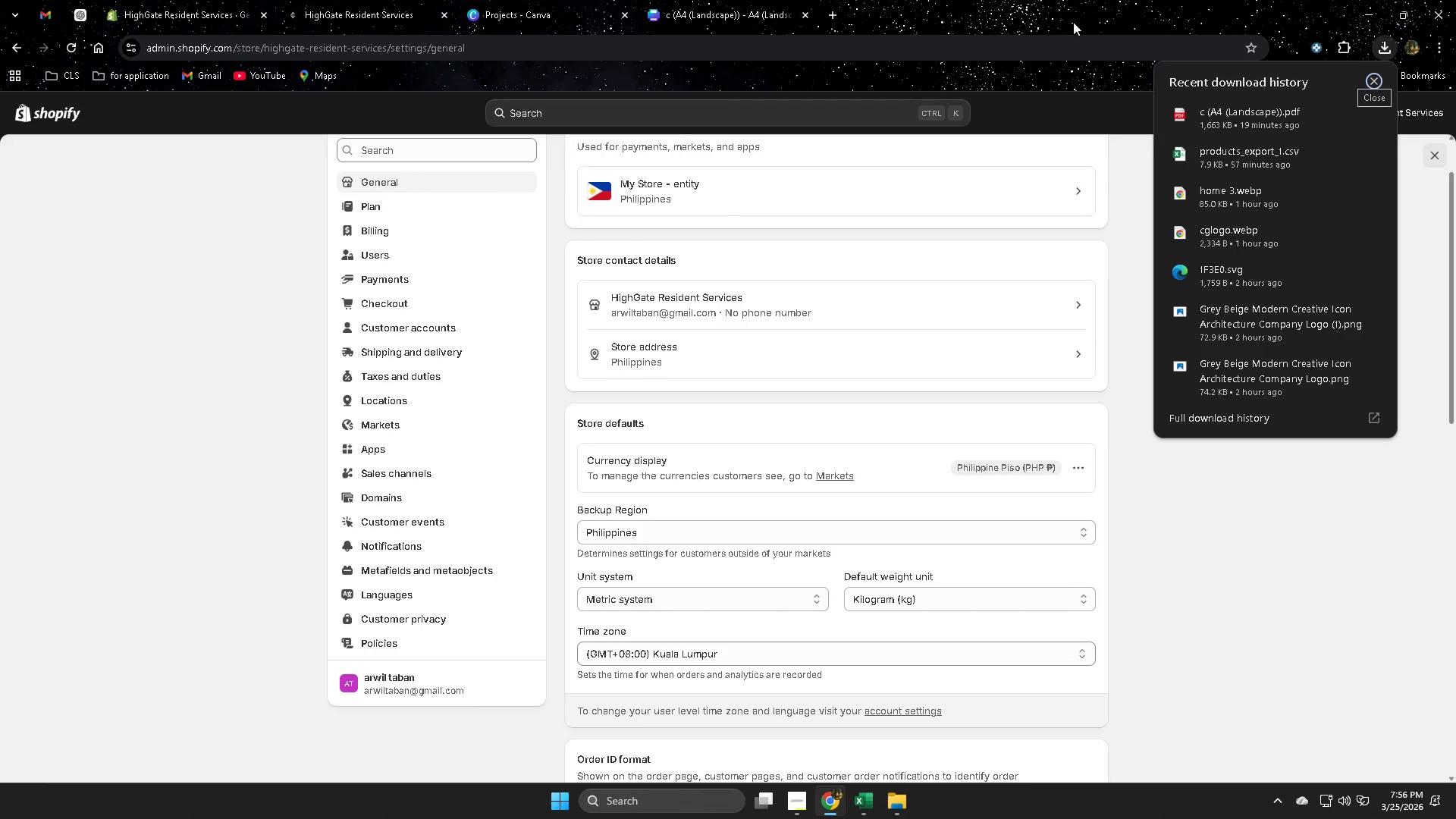 
left_click([928, 0])
 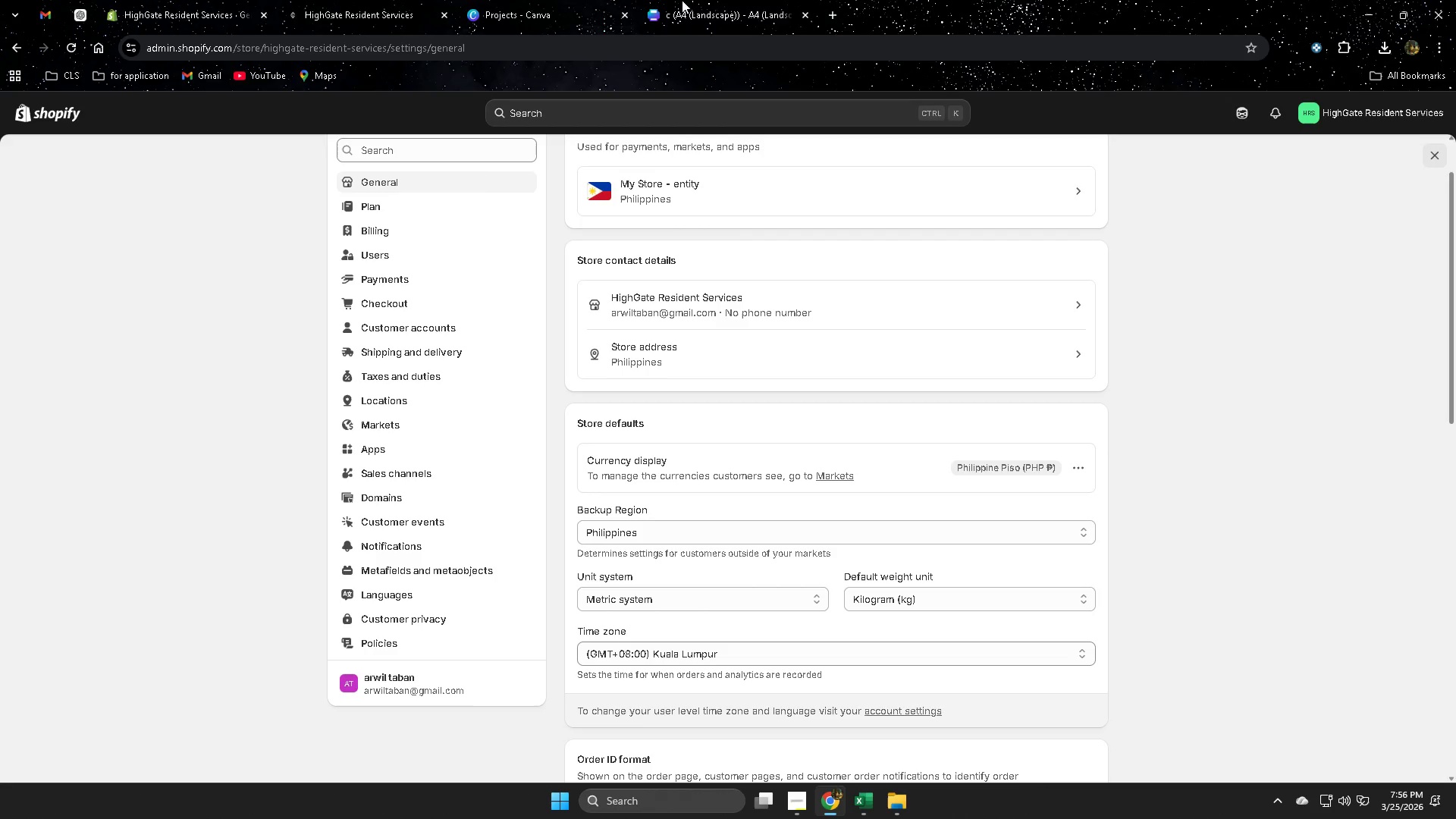 
scroll: coordinate [275, 494], scroll_direction: up, amount: 5.0
 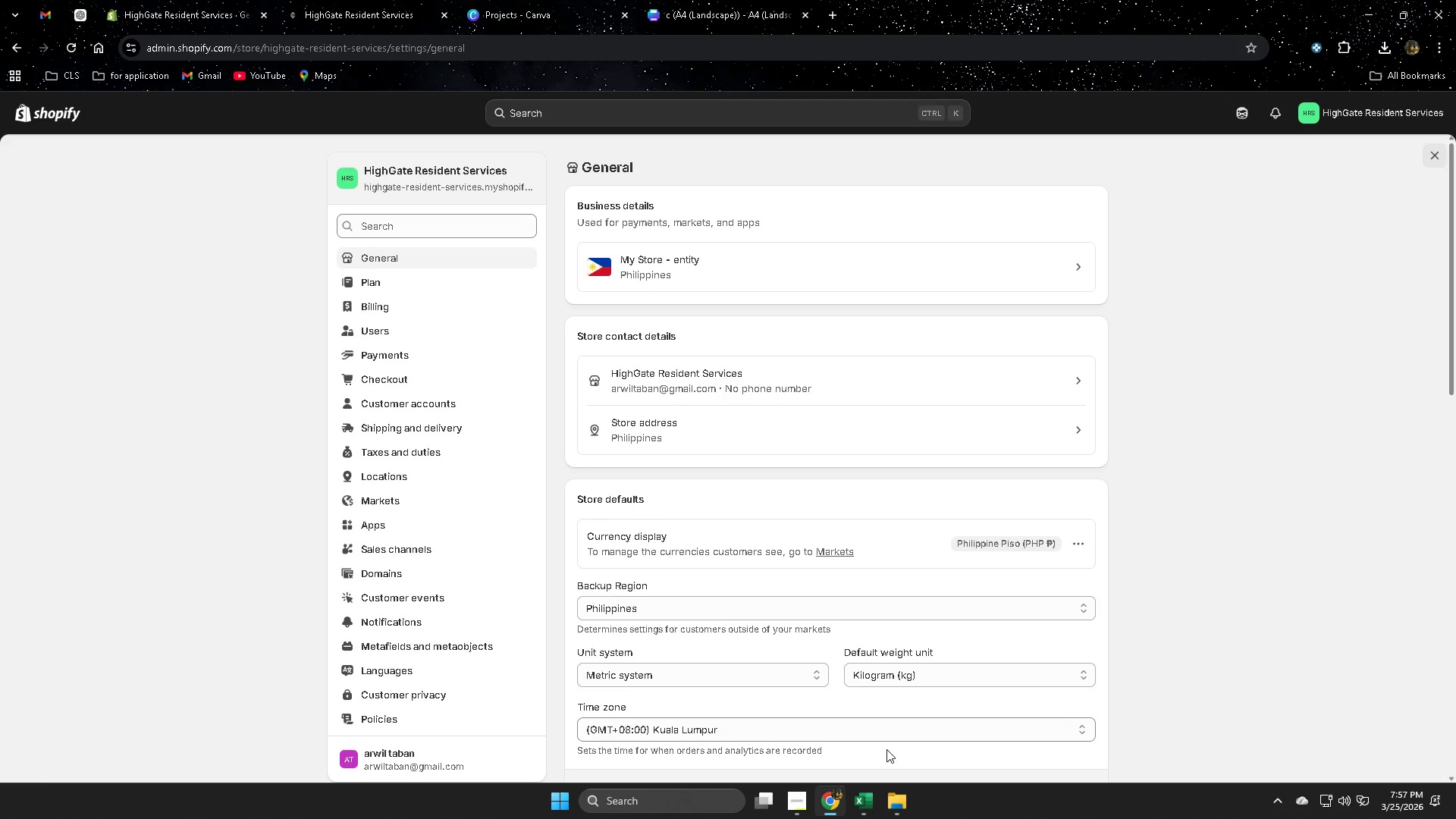 
wait(50.35)
 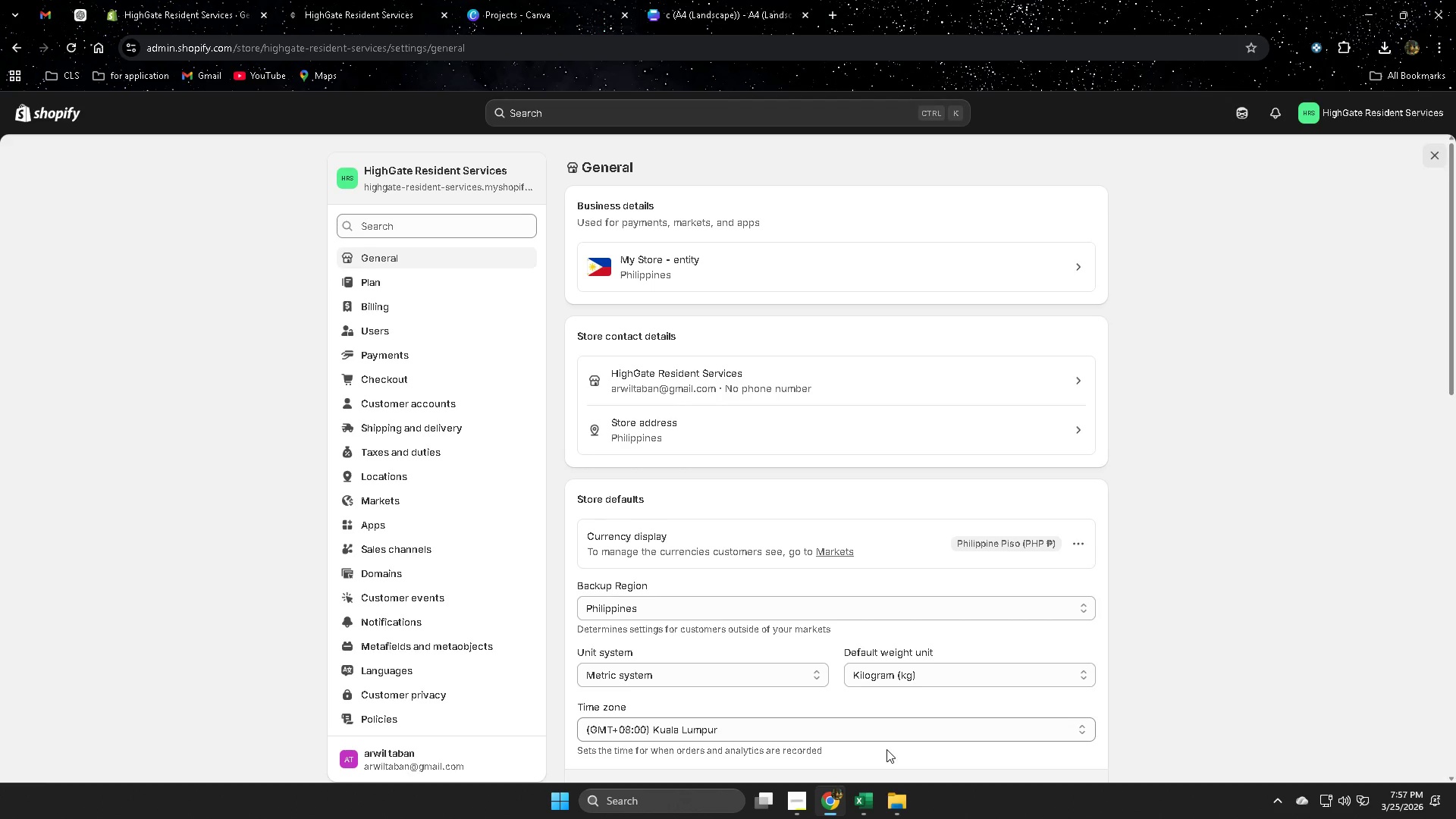 
scroll: coordinate [362, 625], scroll_direction: up, amount: 1.0
 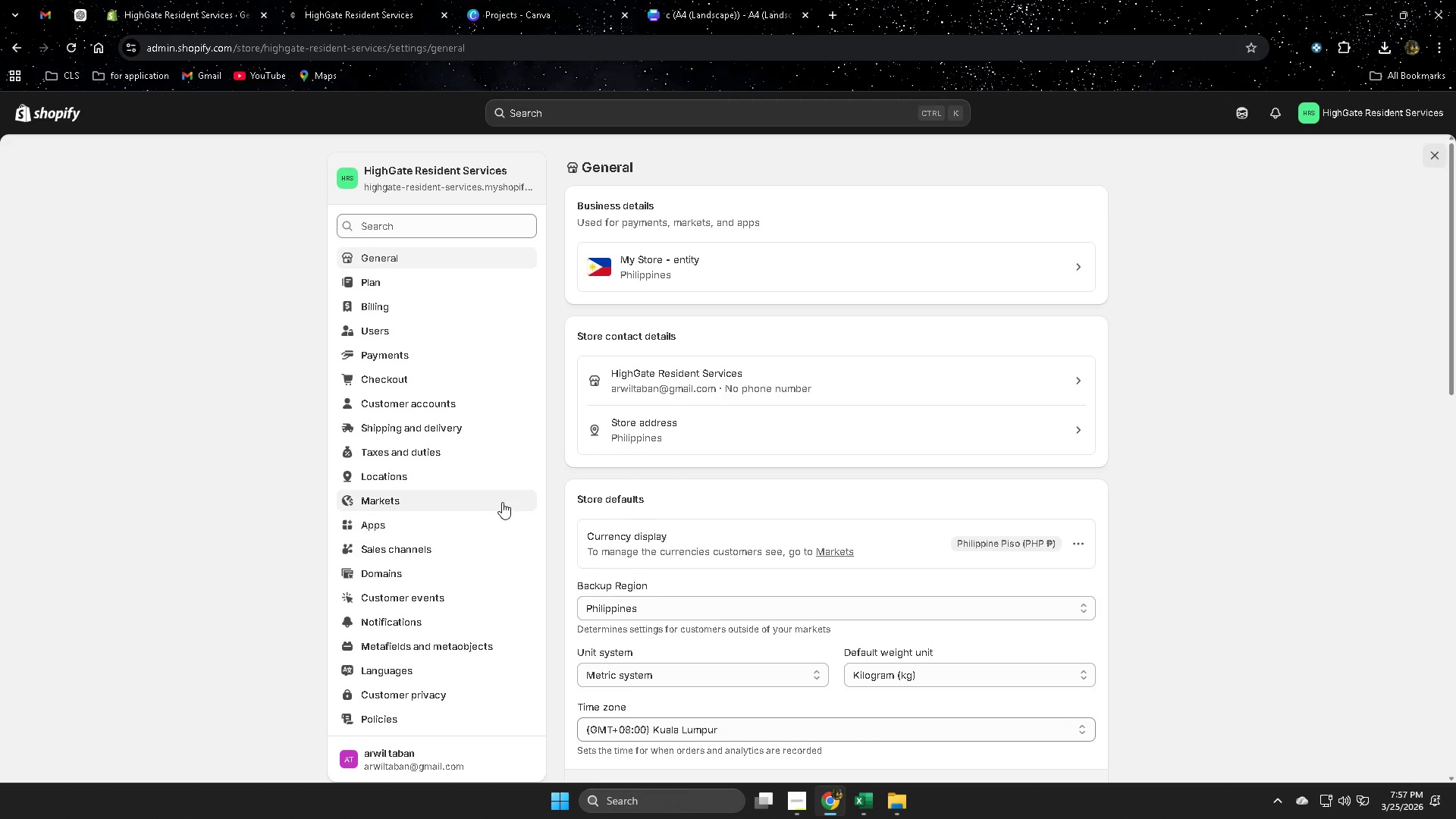 
scroll: coordinate [503, 501], scroll_direction: down, amount: 3.0
 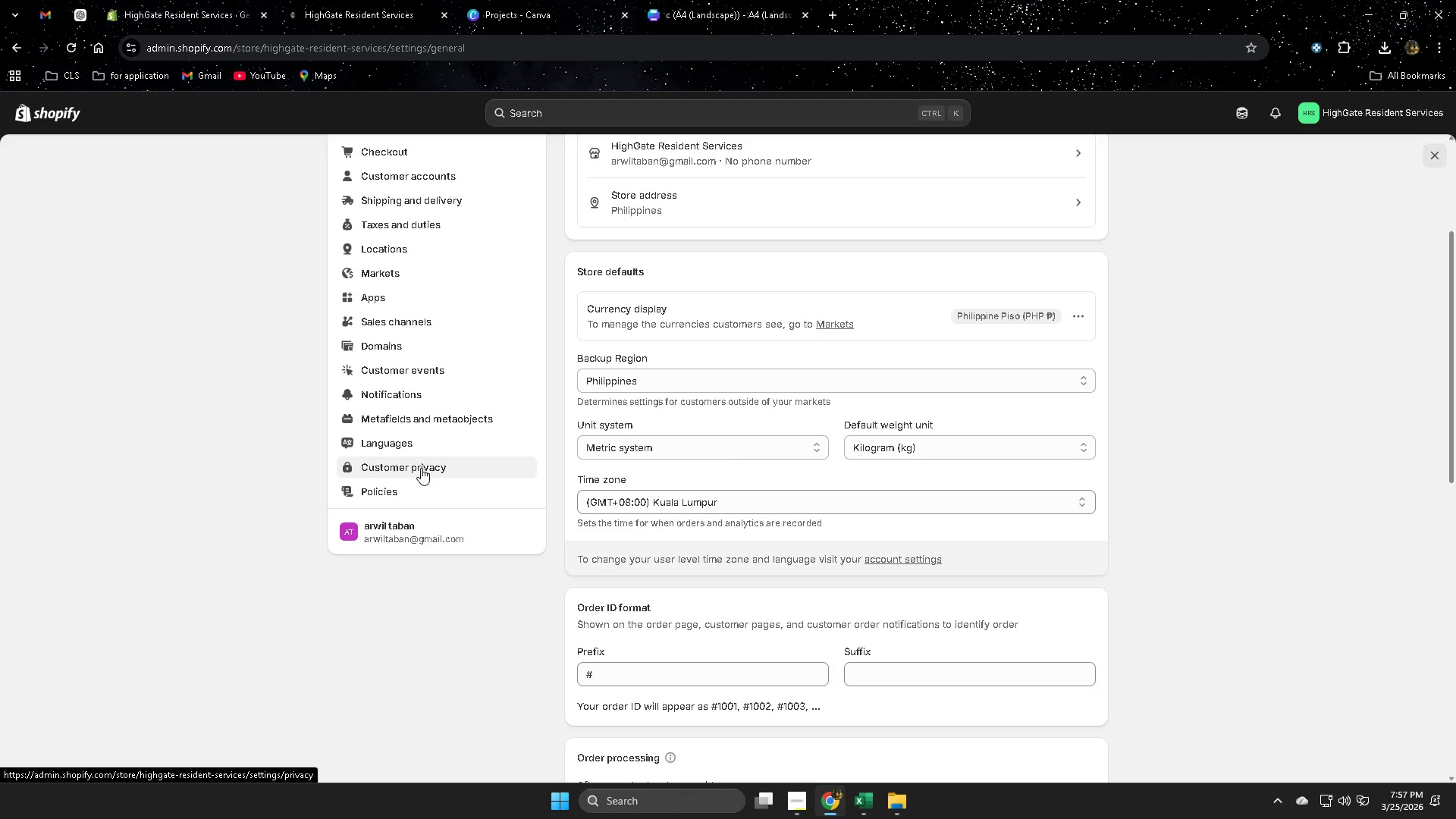 
scroll: coordinate [421, 468], scroll_direction: up, amount: 1.0
 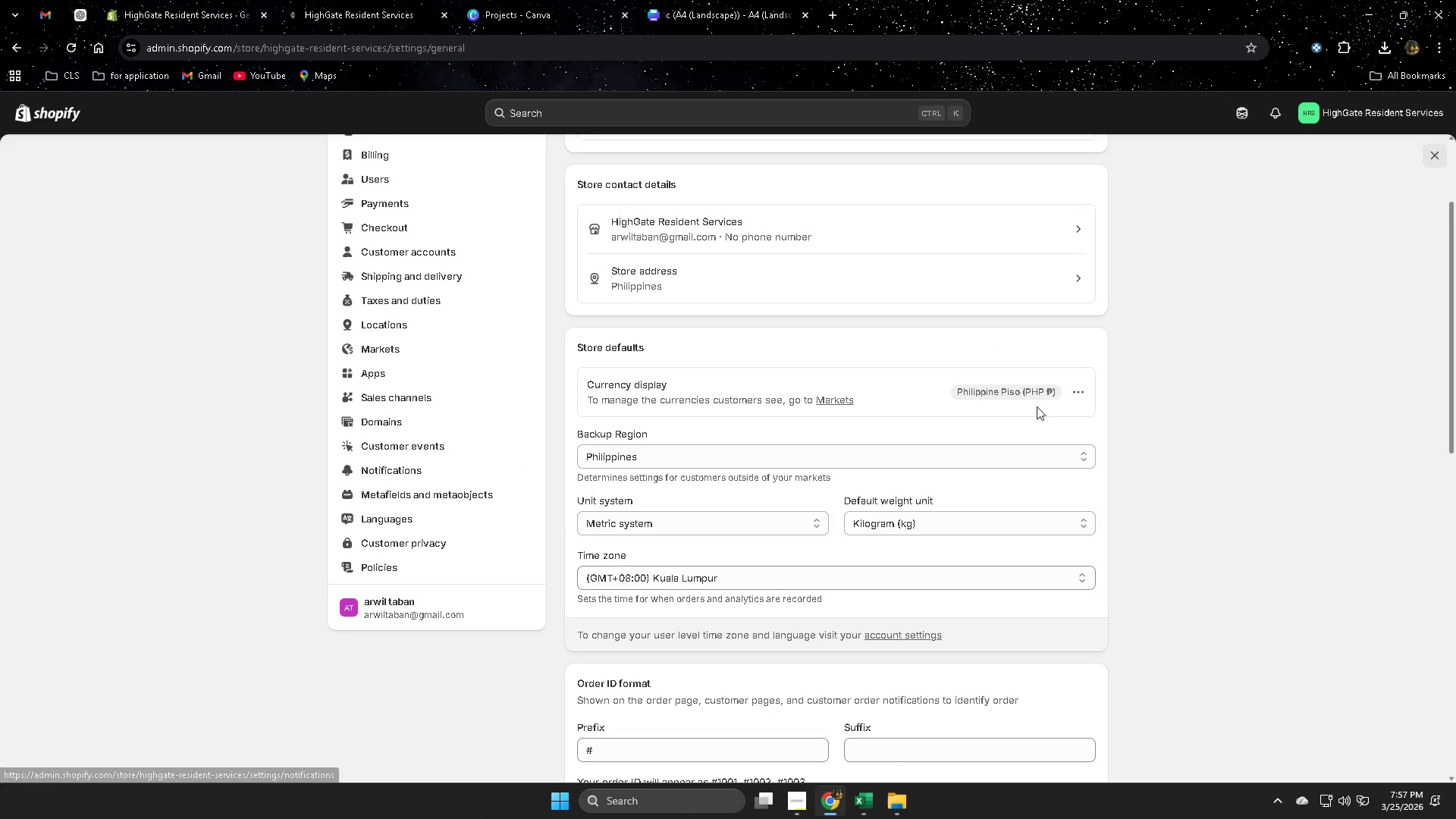 
left_click([1038, 384])
 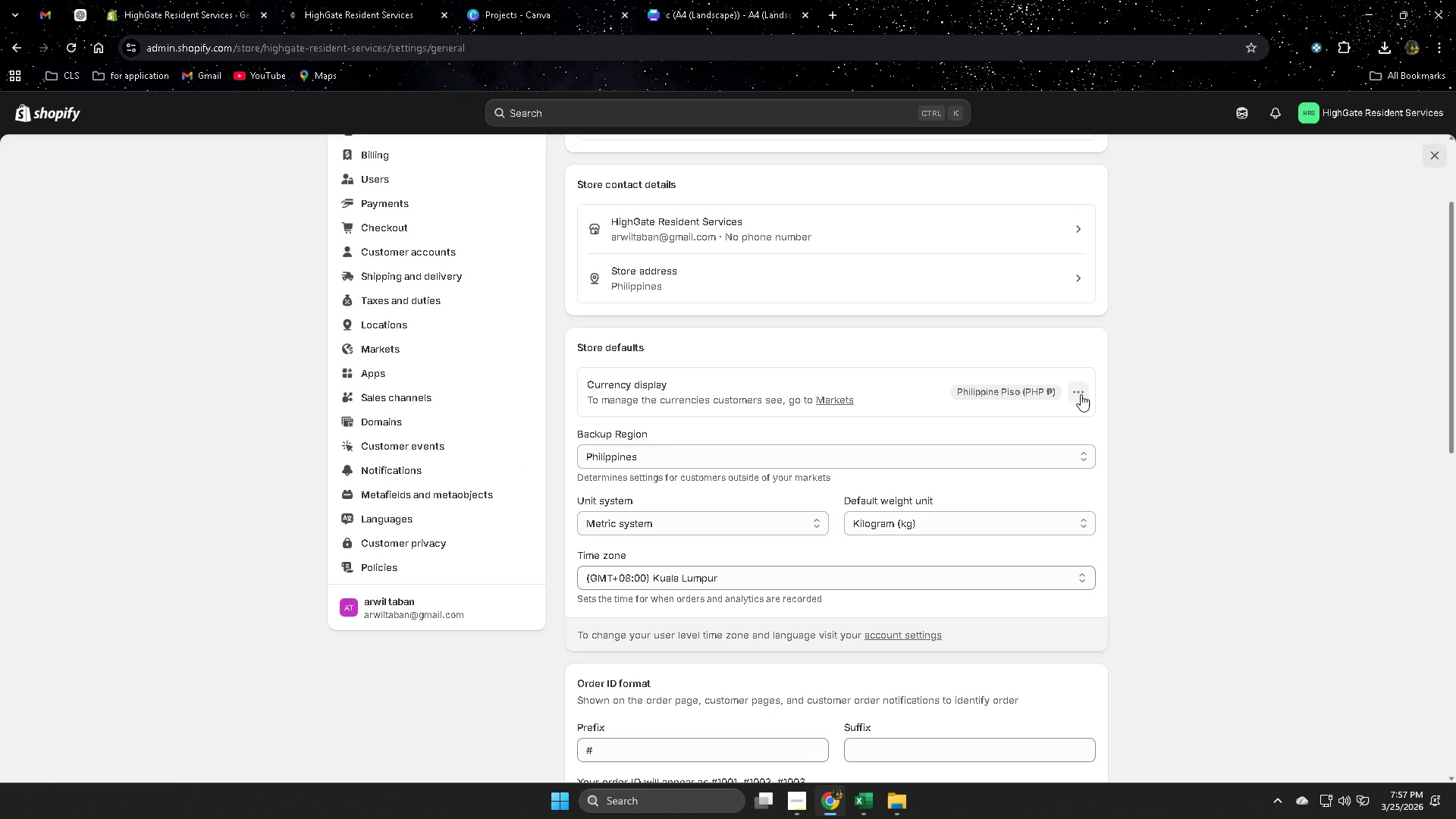 
left_click([1081, 394])
 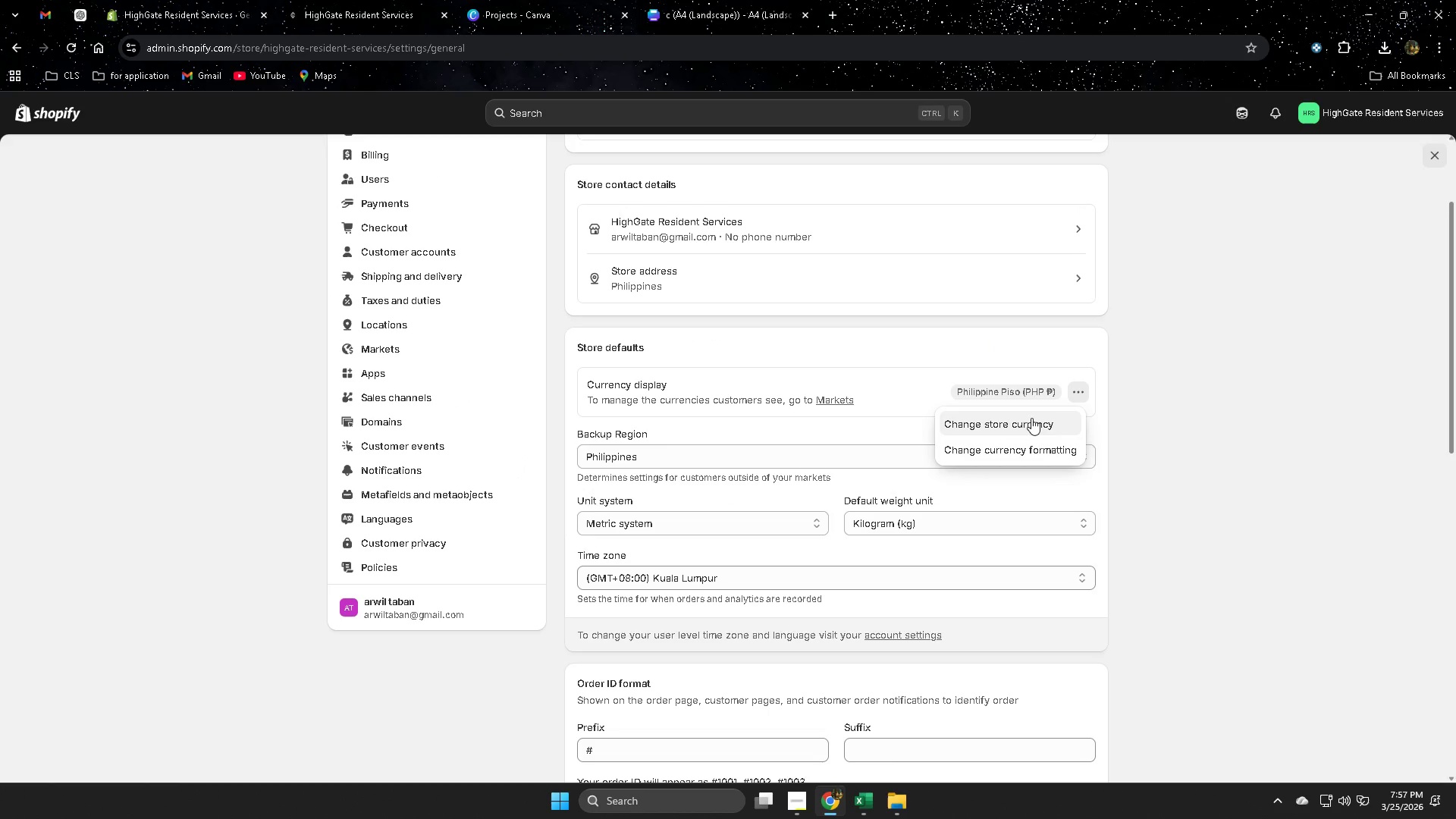 
left_click([1029, 419])
 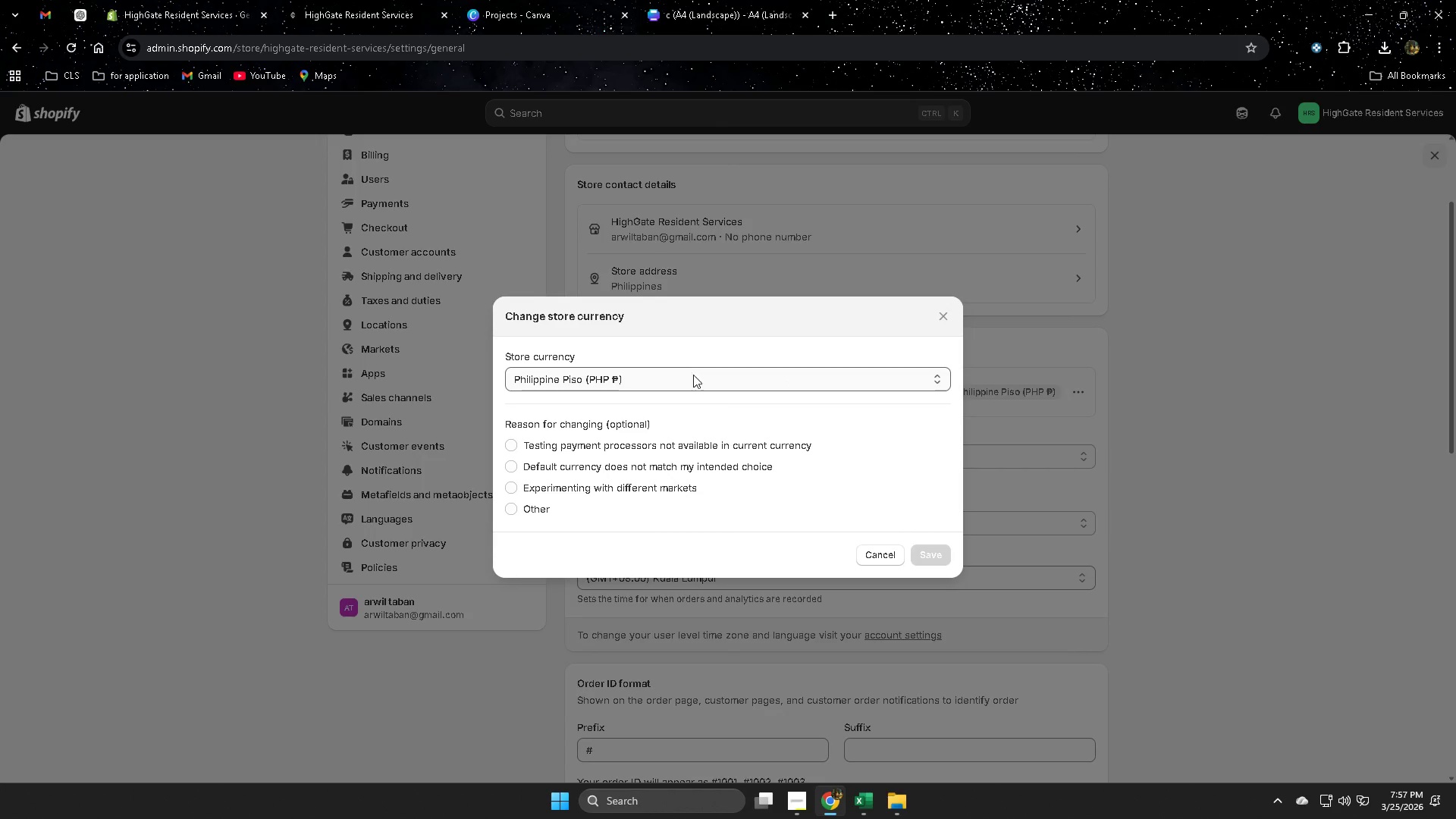 
left_click([695, 379])
 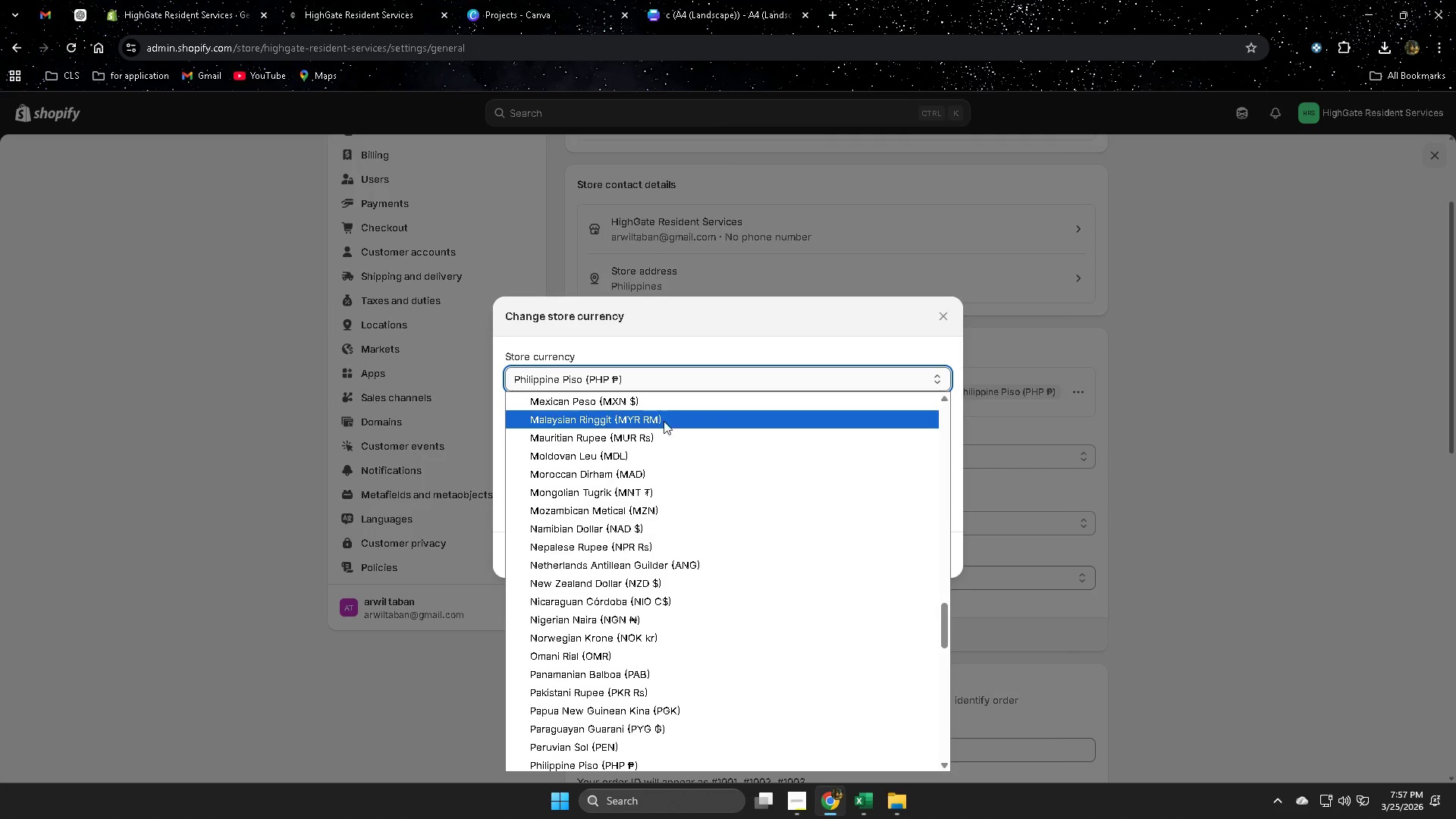 
left_click([641, 413])
 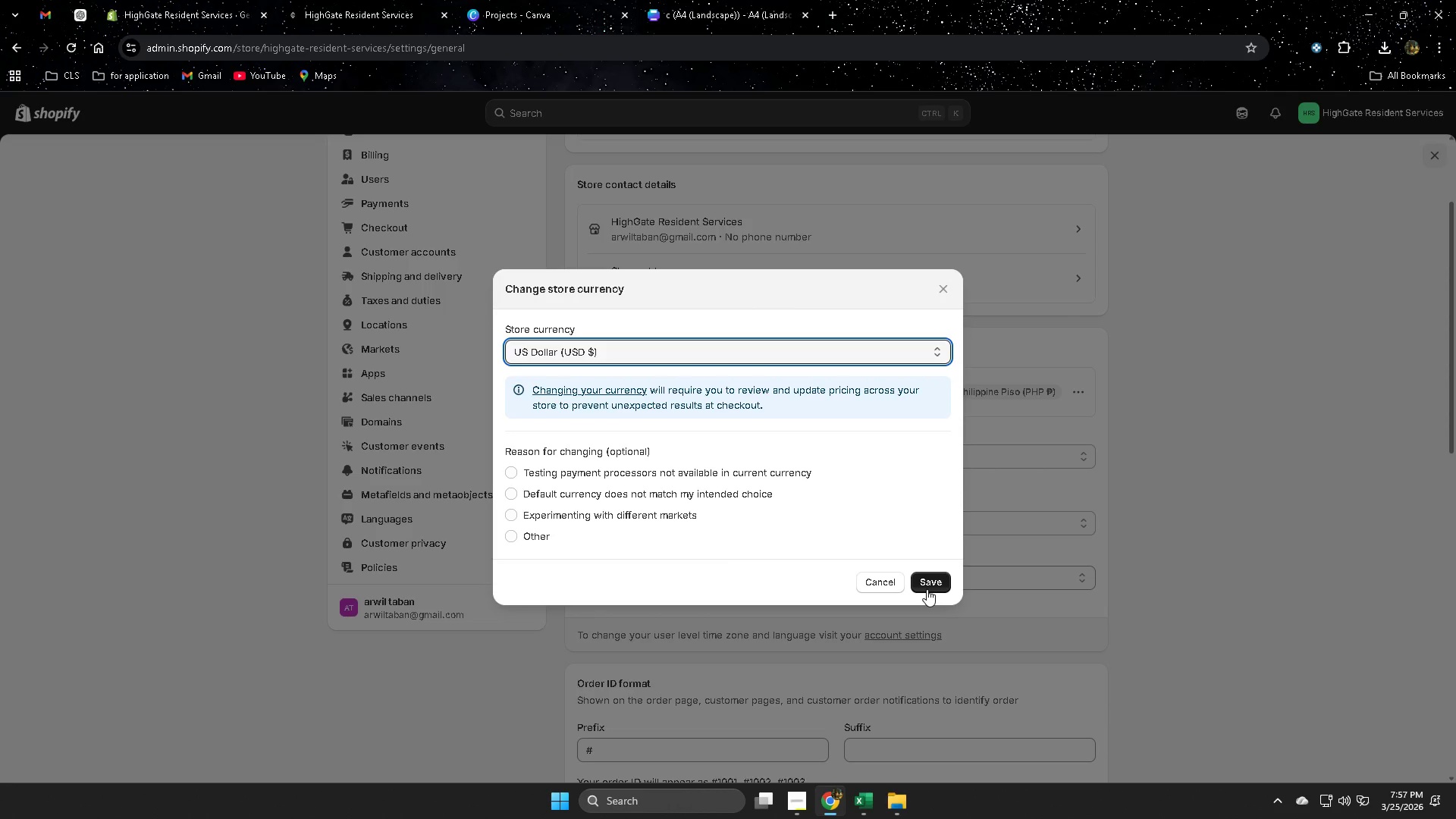 
scroll: coordinate [677, 435], scroll_direction: up, amount: 14.0
 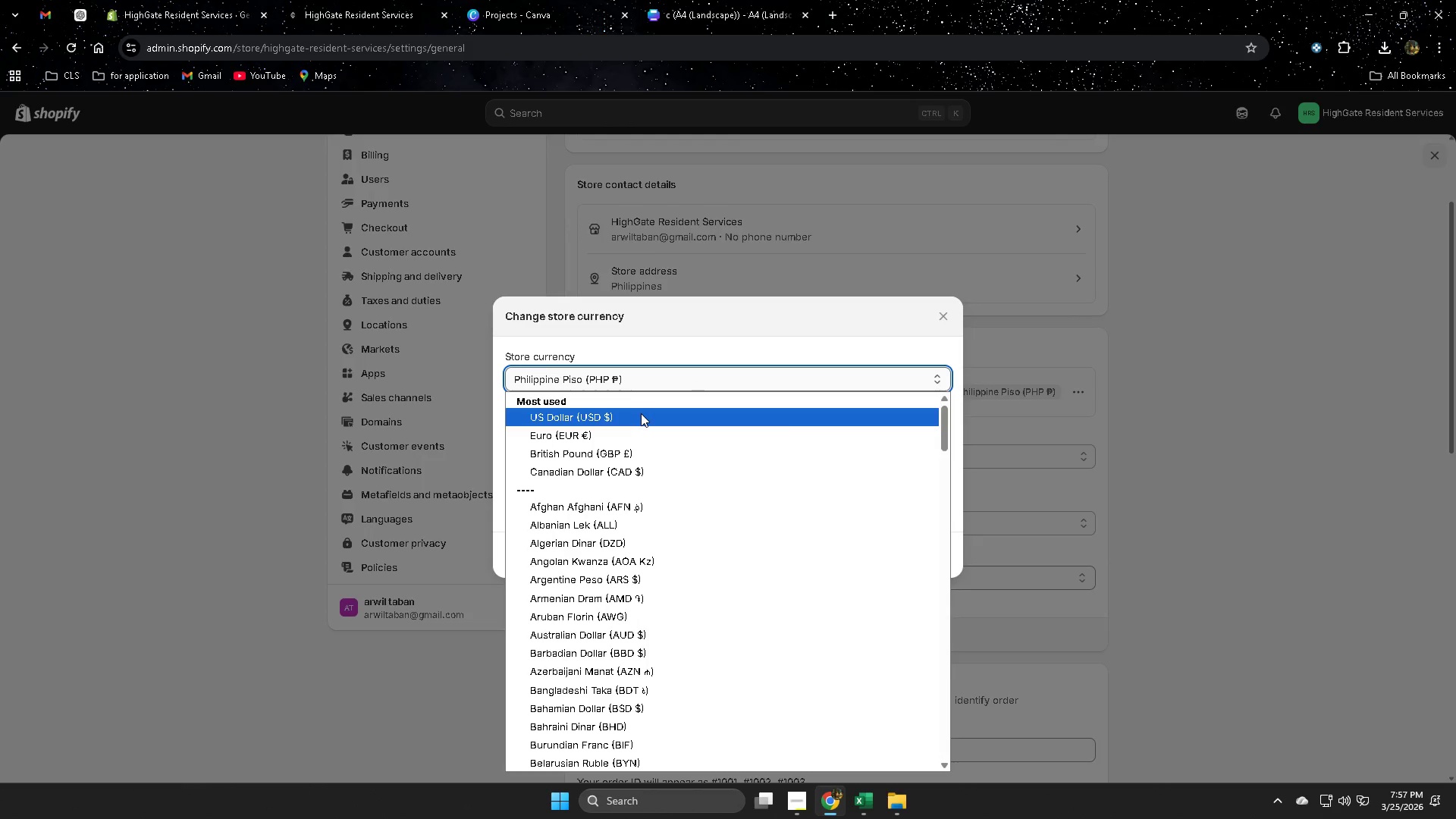 
left_click([927, 585])
 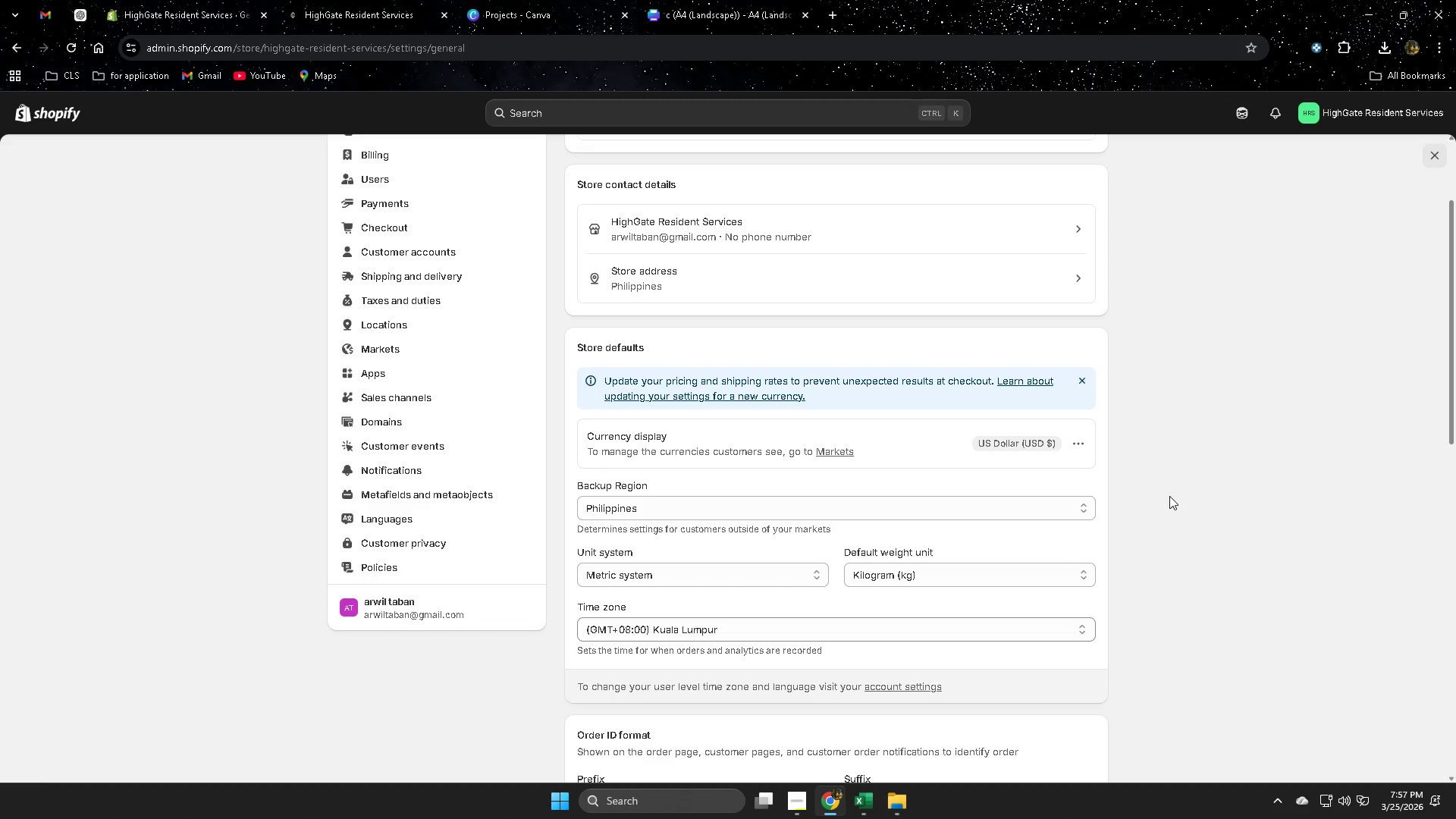 
wait(24.02)
 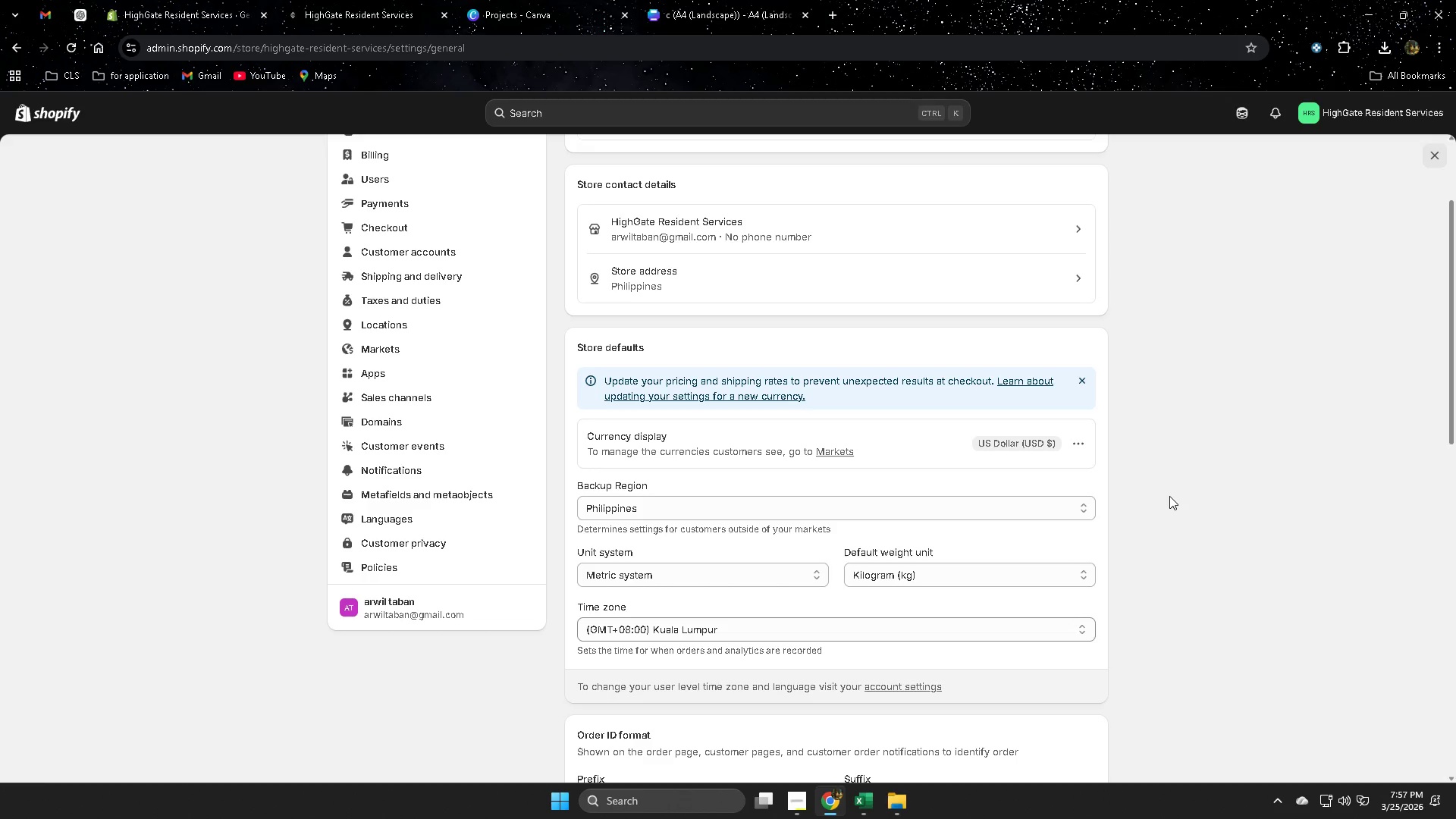 
scroll: coordinate [391, 398], scroll_direction: up, amount: 6.0
 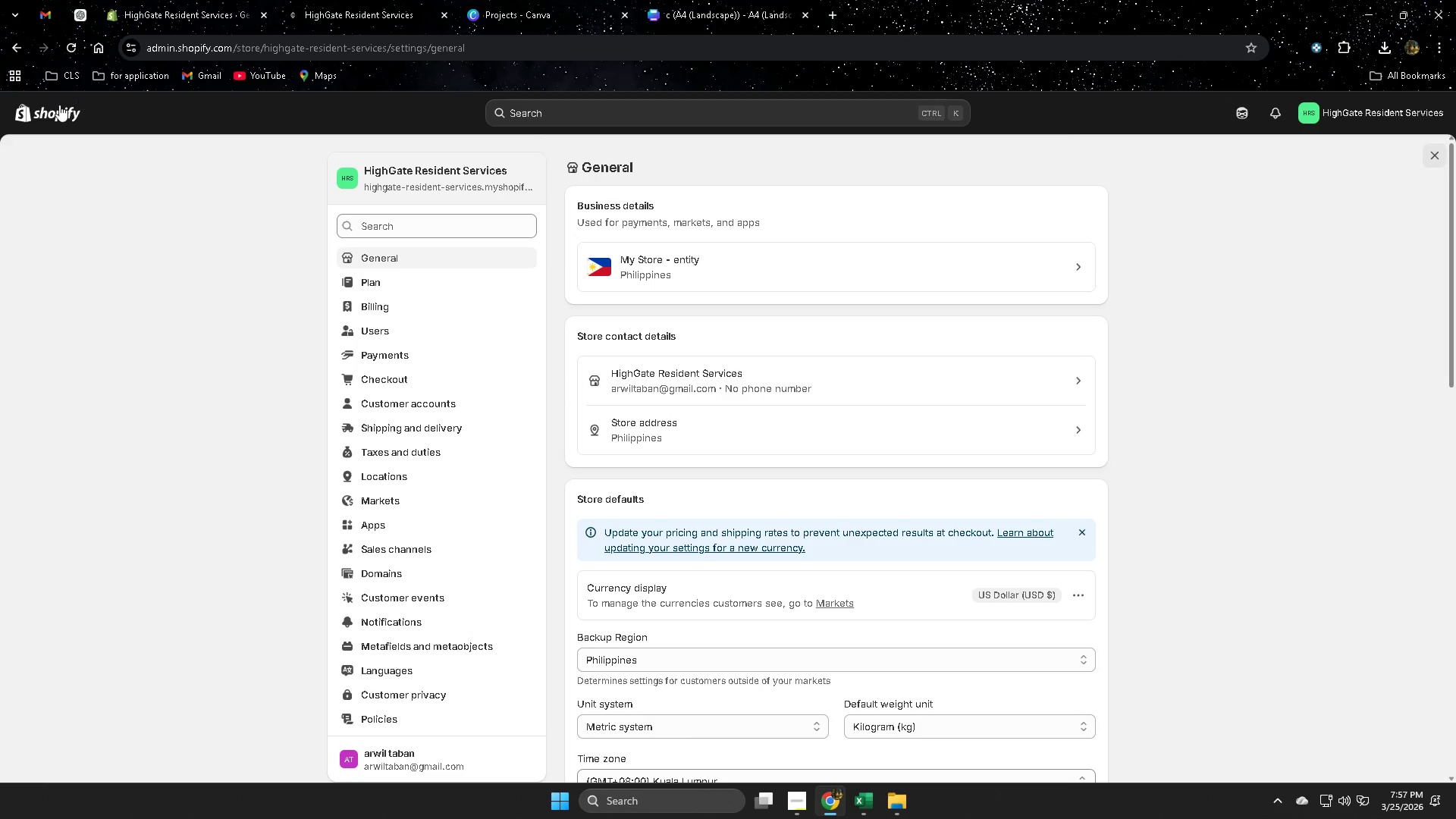 
left_click([57, 110])
 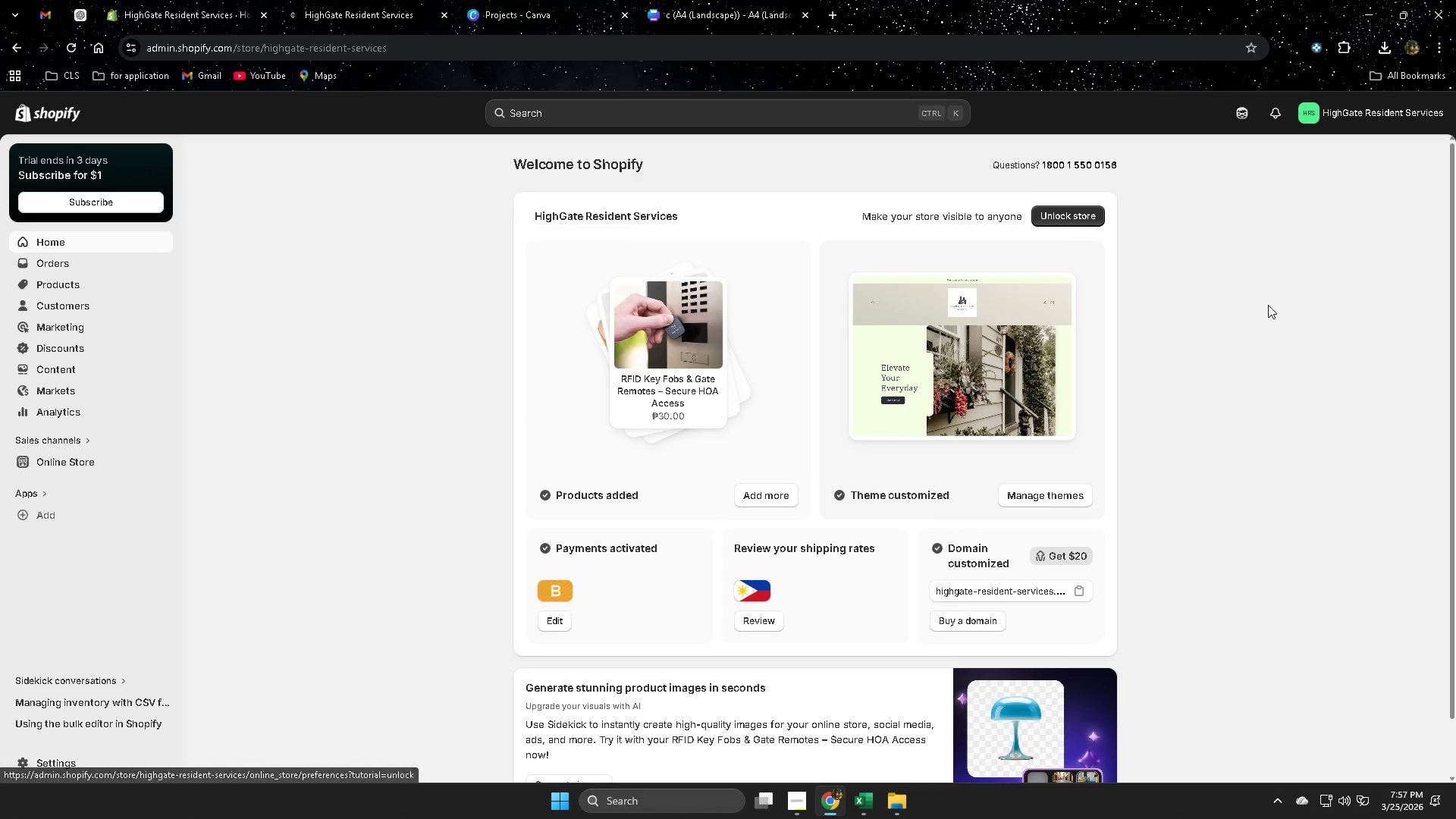 
scroll: coordinate [1300, 340], scroll_direction: down, amount: 2.0
 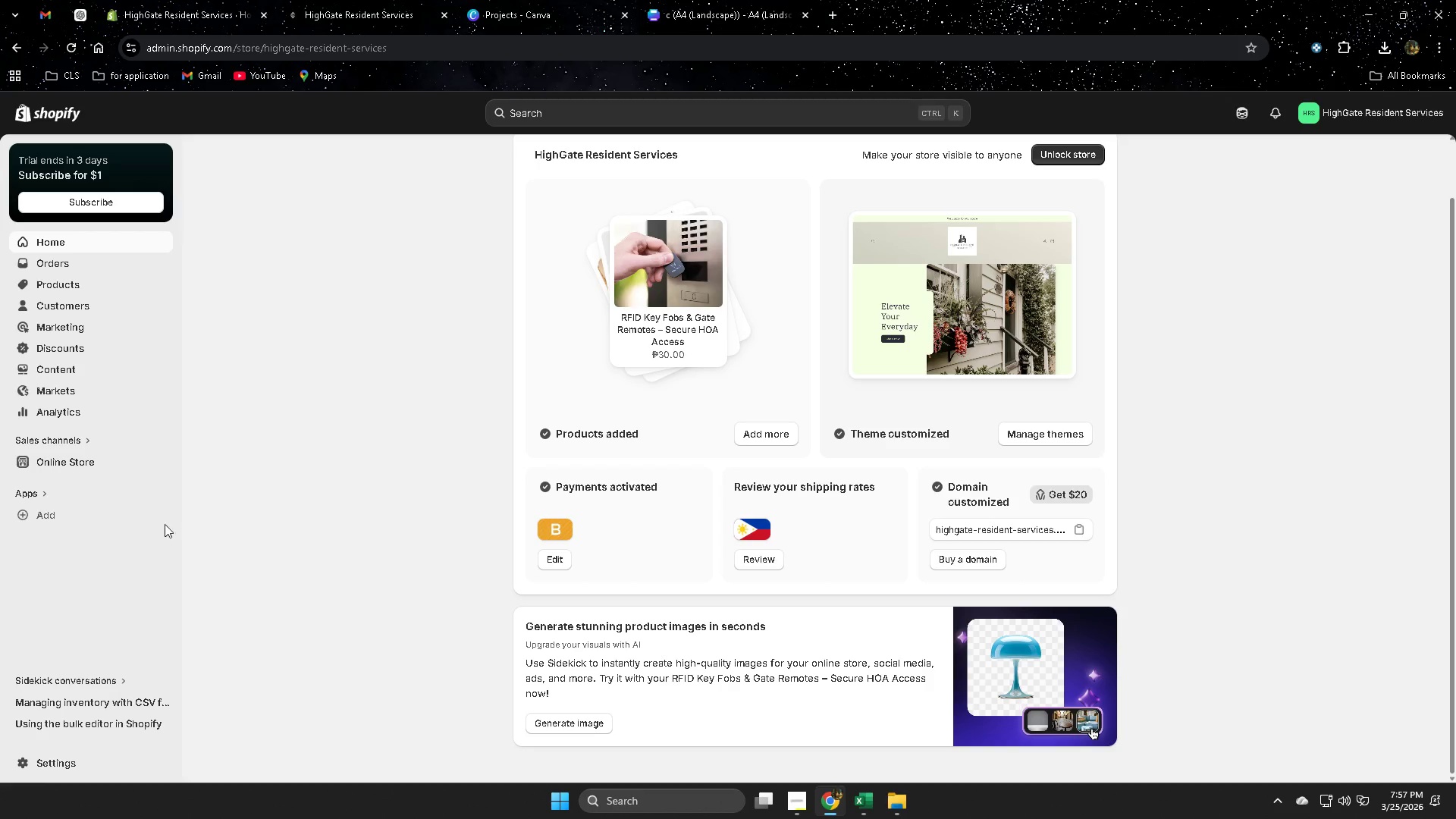 
scroll: coordinate [359, 554], scroll_direction: up, amount: 2.0
 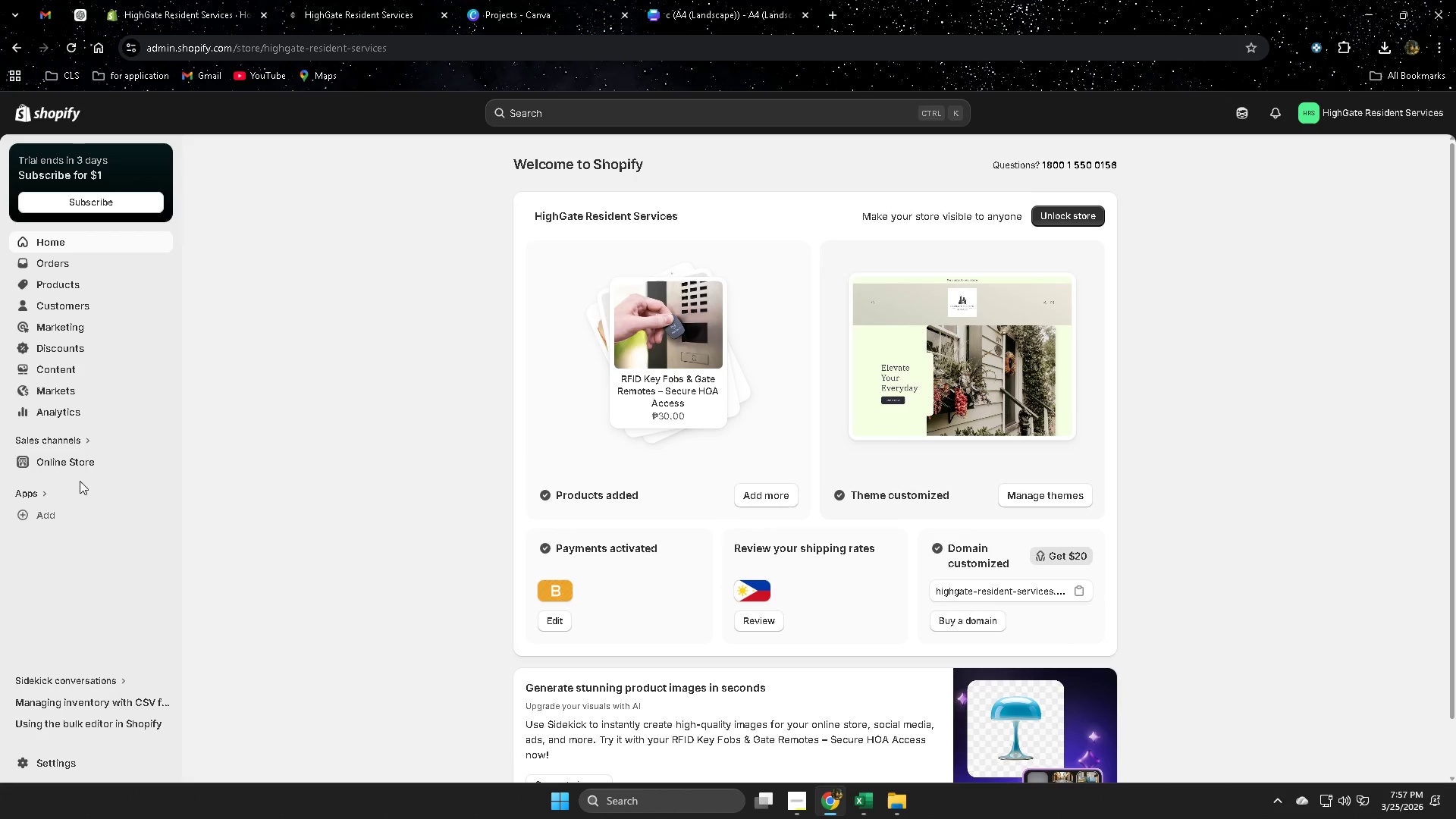 
left_click([86, 458])
 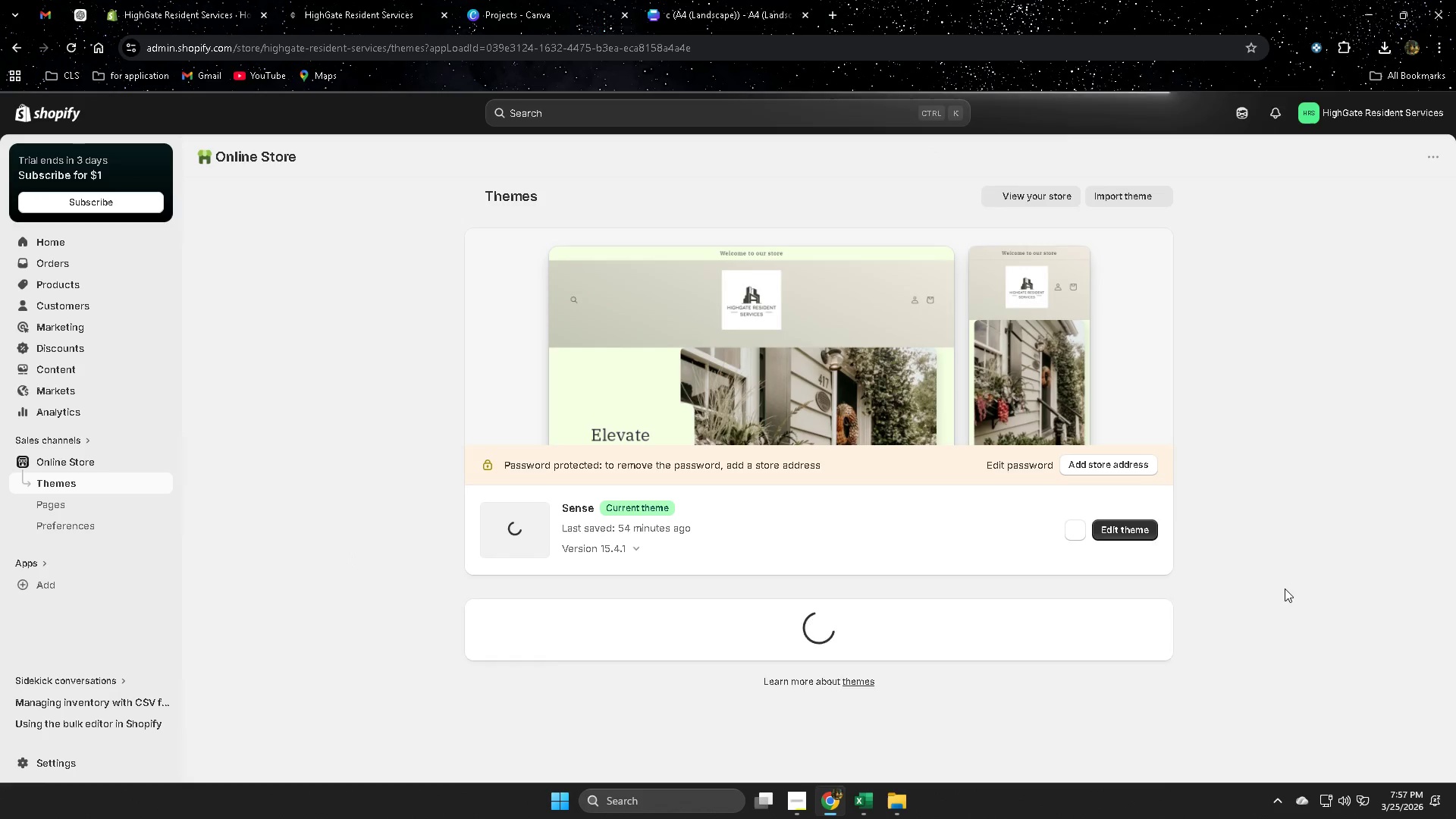 
scroll: coordinate [1285, 588], scroll_direction: down, amount: 2.0
 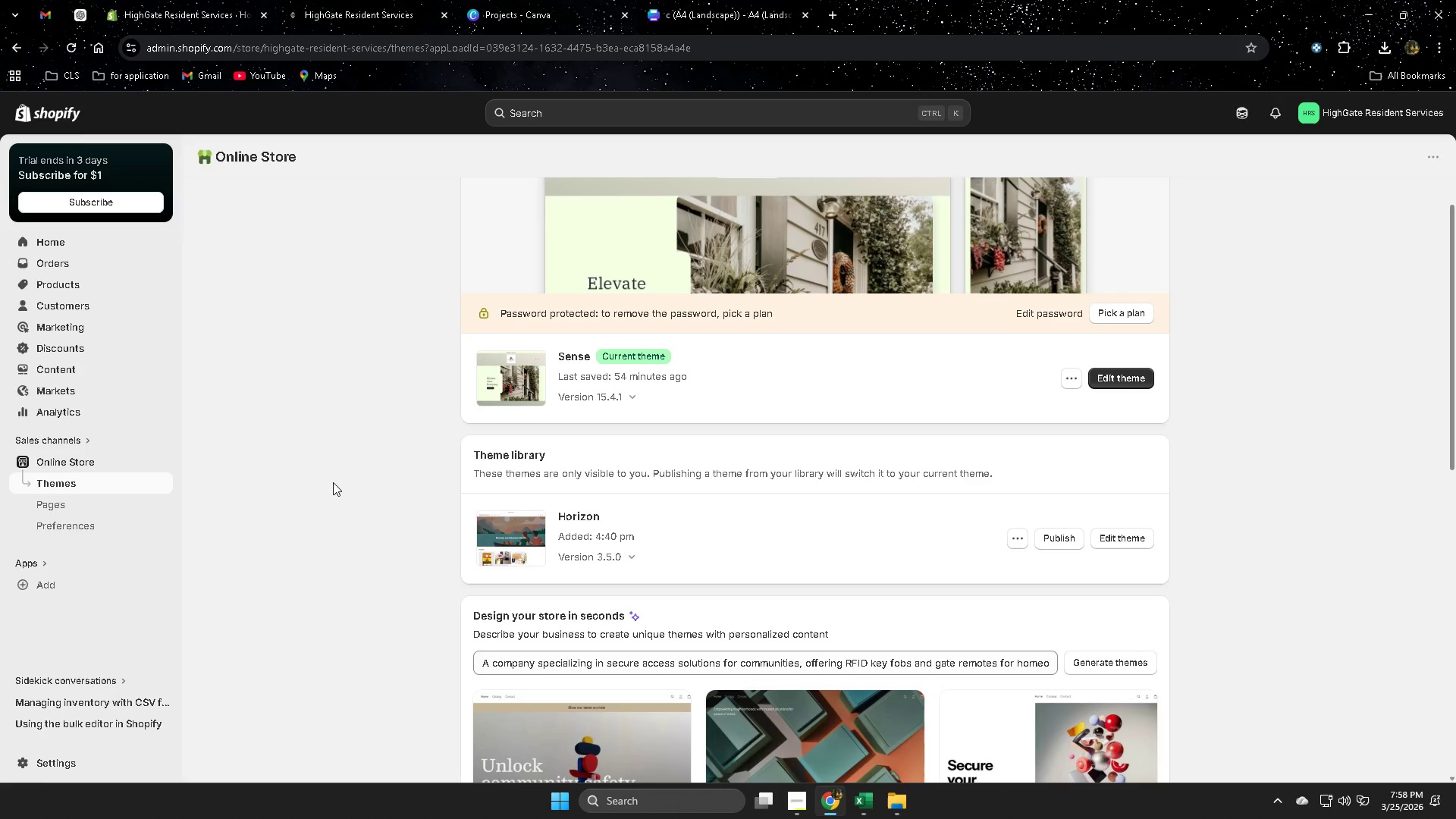 
wait(25.22)
 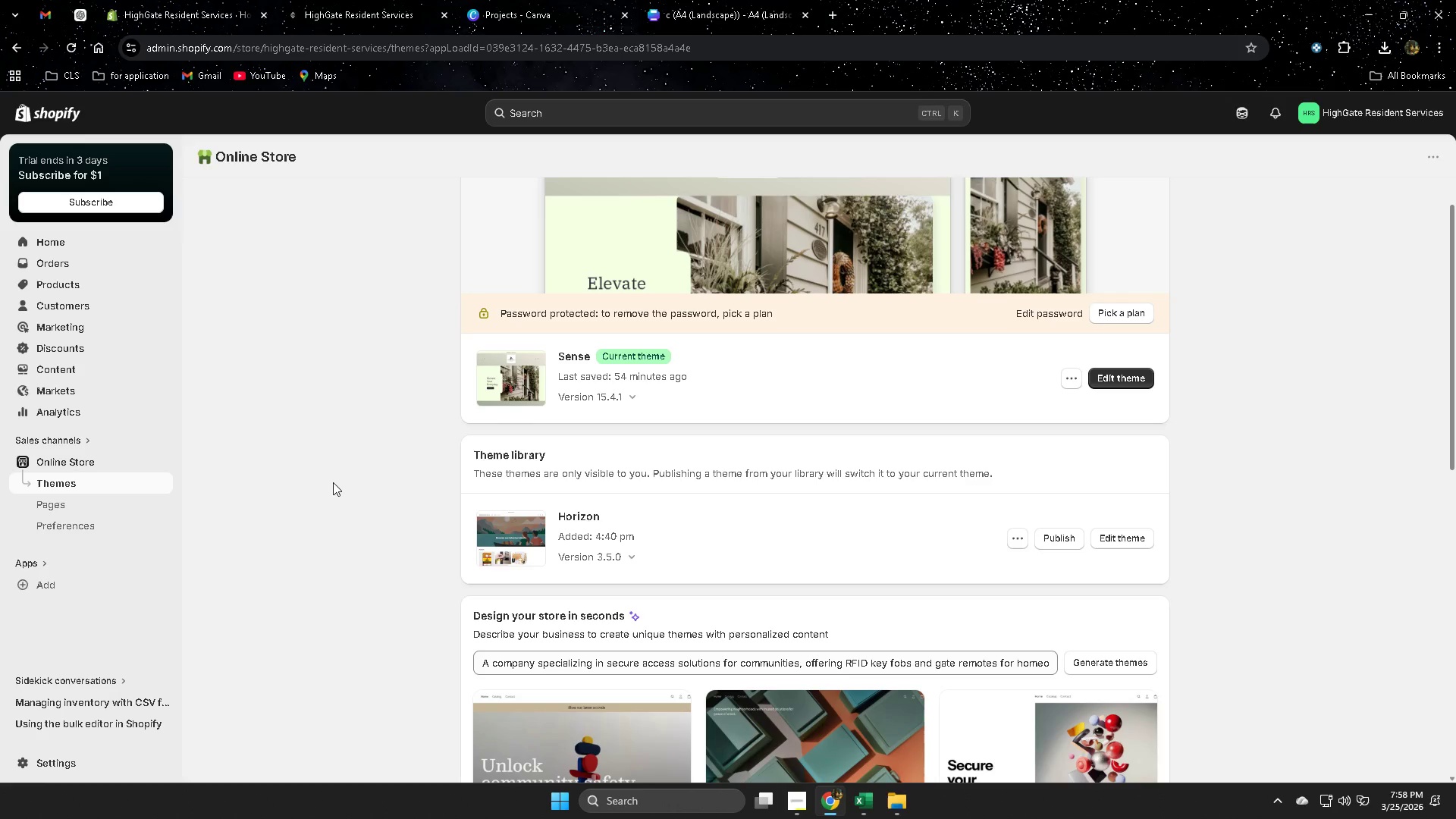 
left_click([418, 378])
 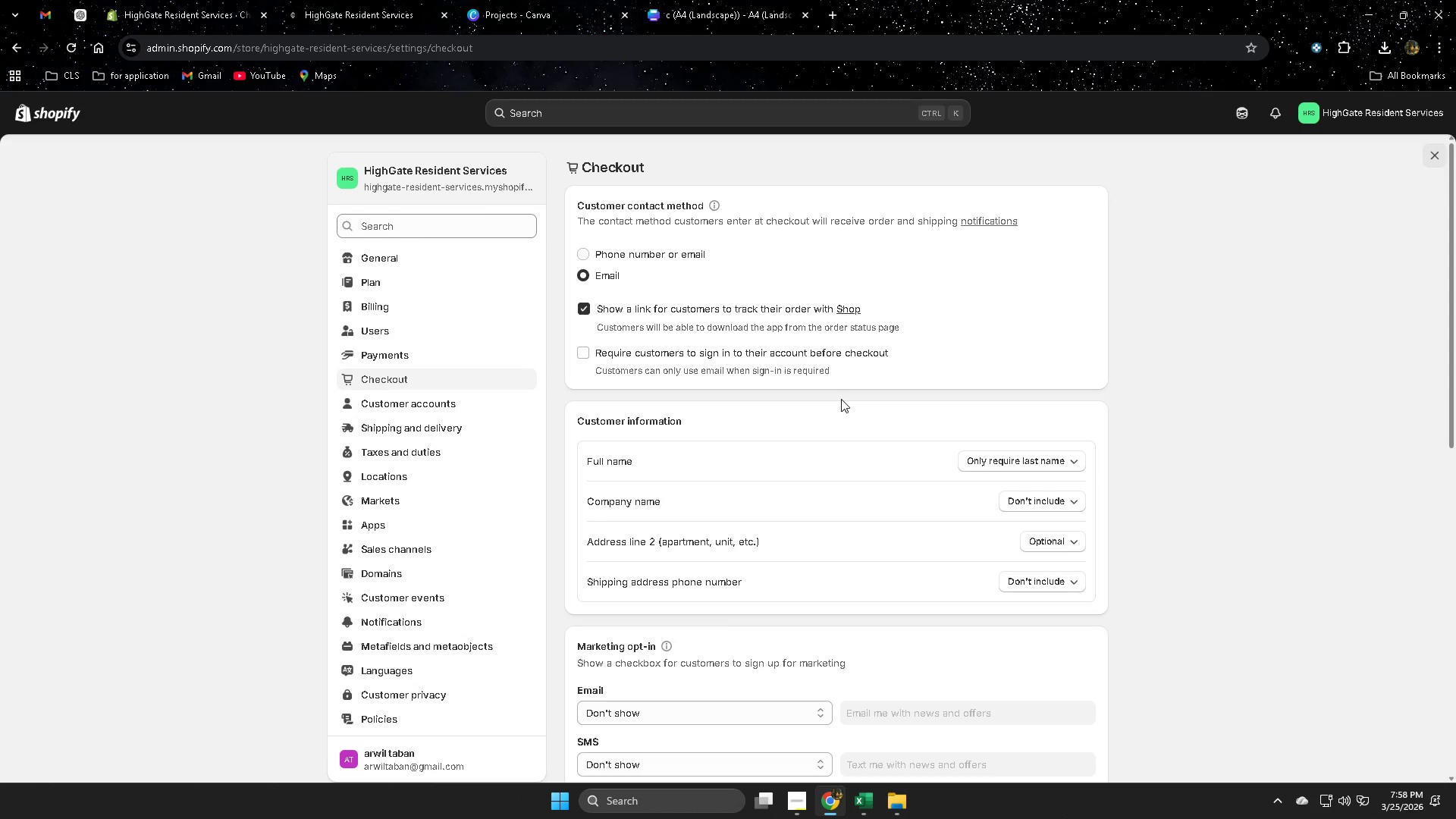 
wait(8.0)
 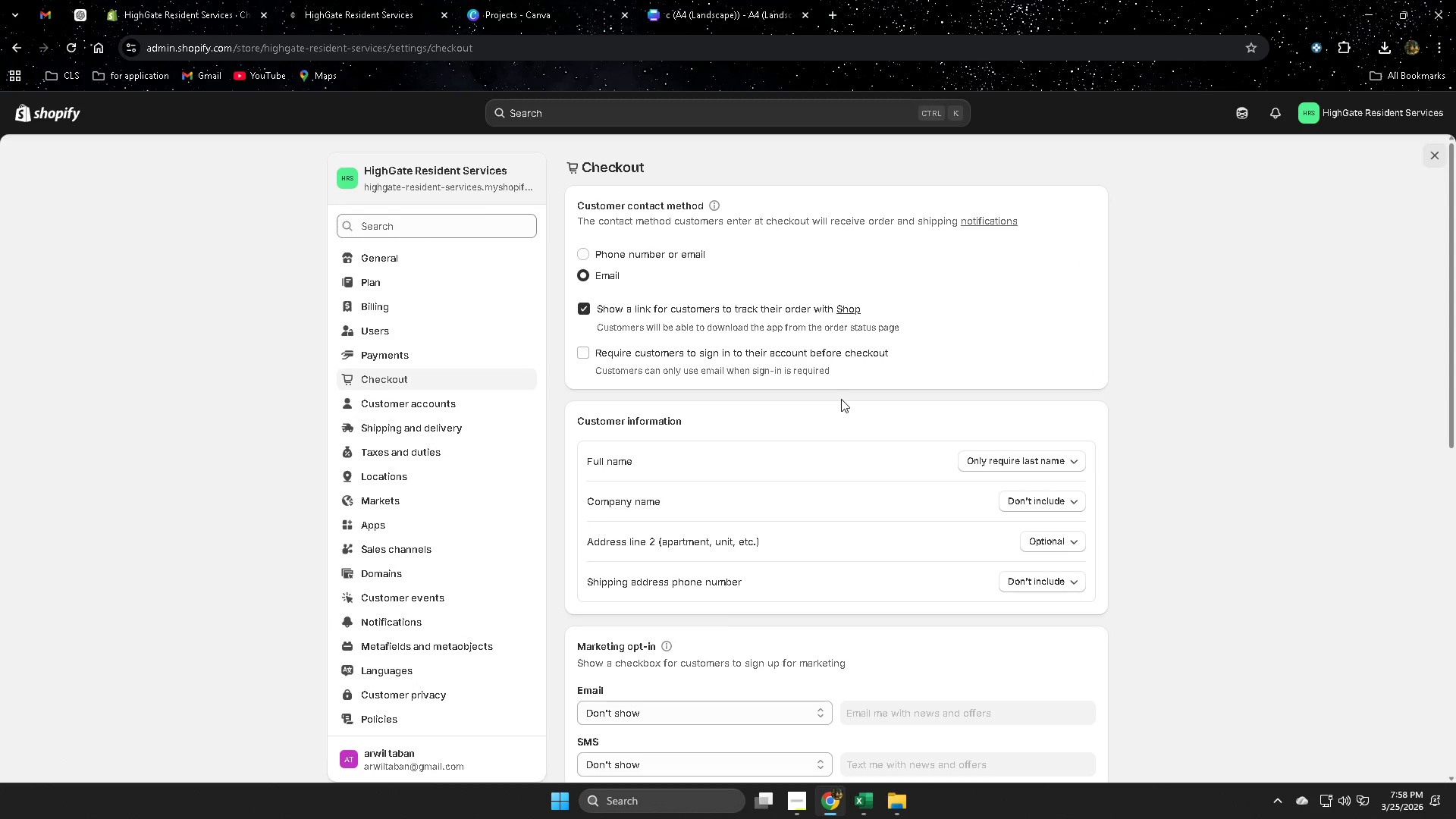 
scroll: coordinate [944, 393], scroll_direction: up, amount: 2.0
 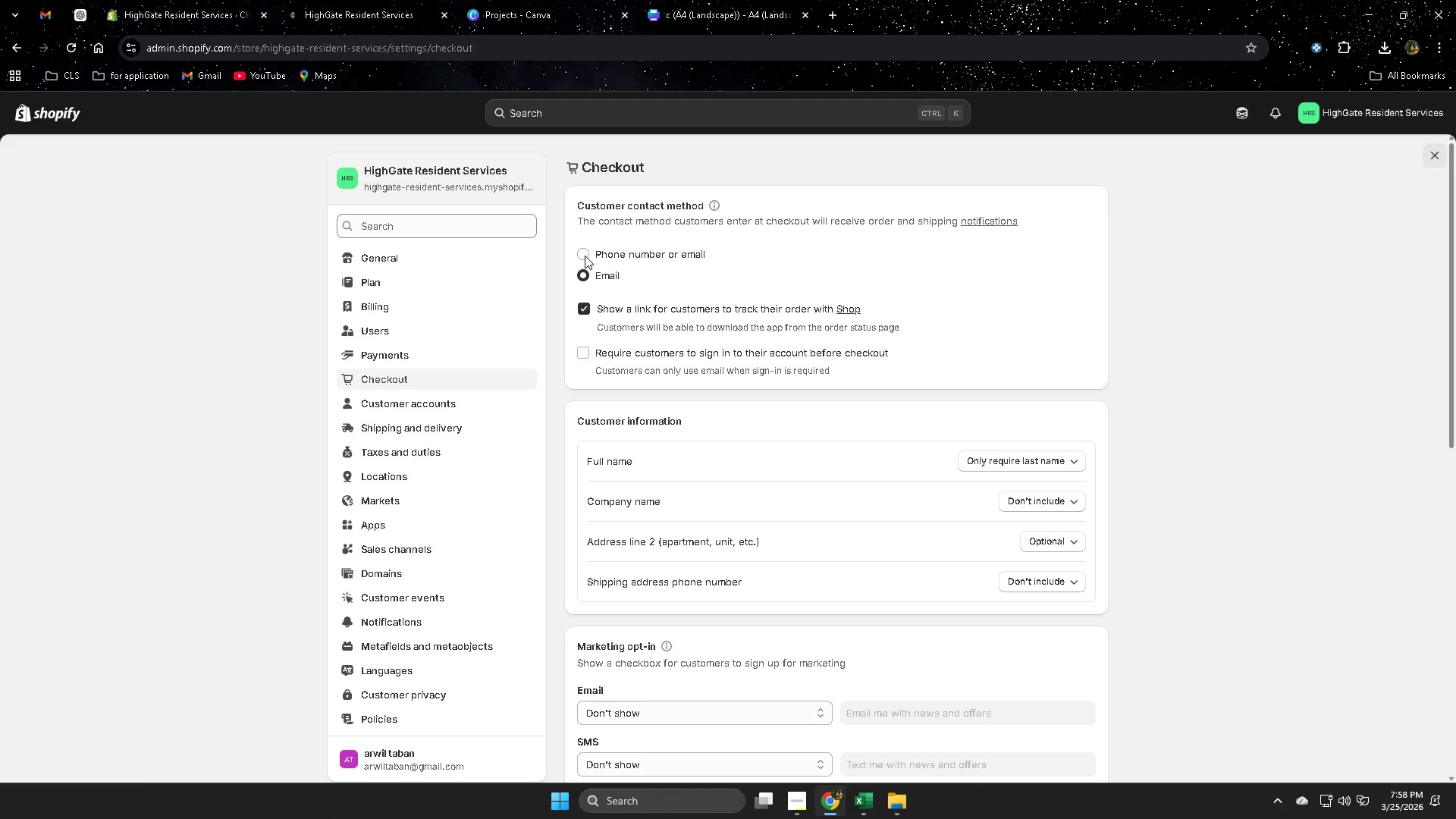 
left_click([585, 256])
 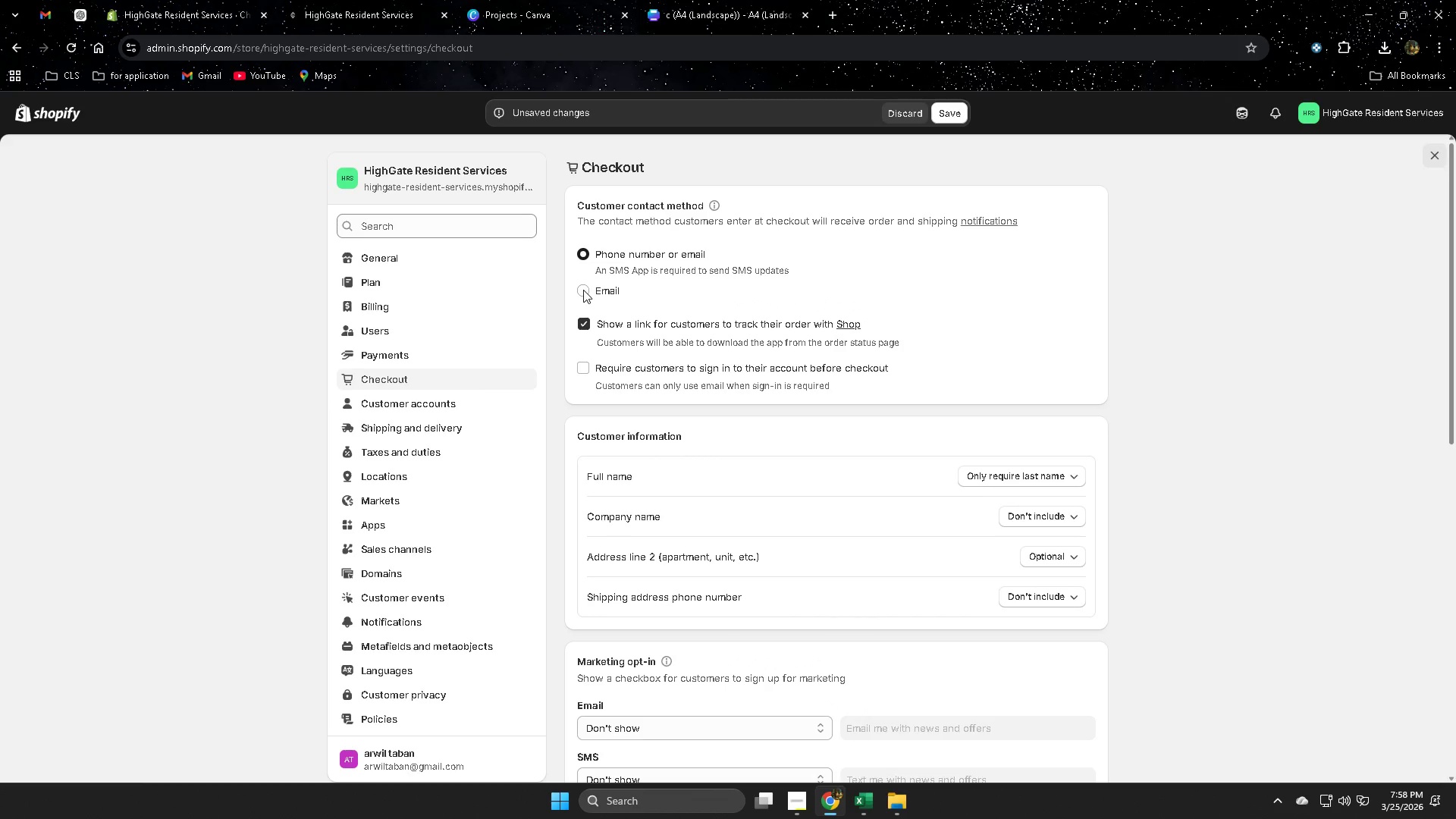 
left_click([583, 290])
 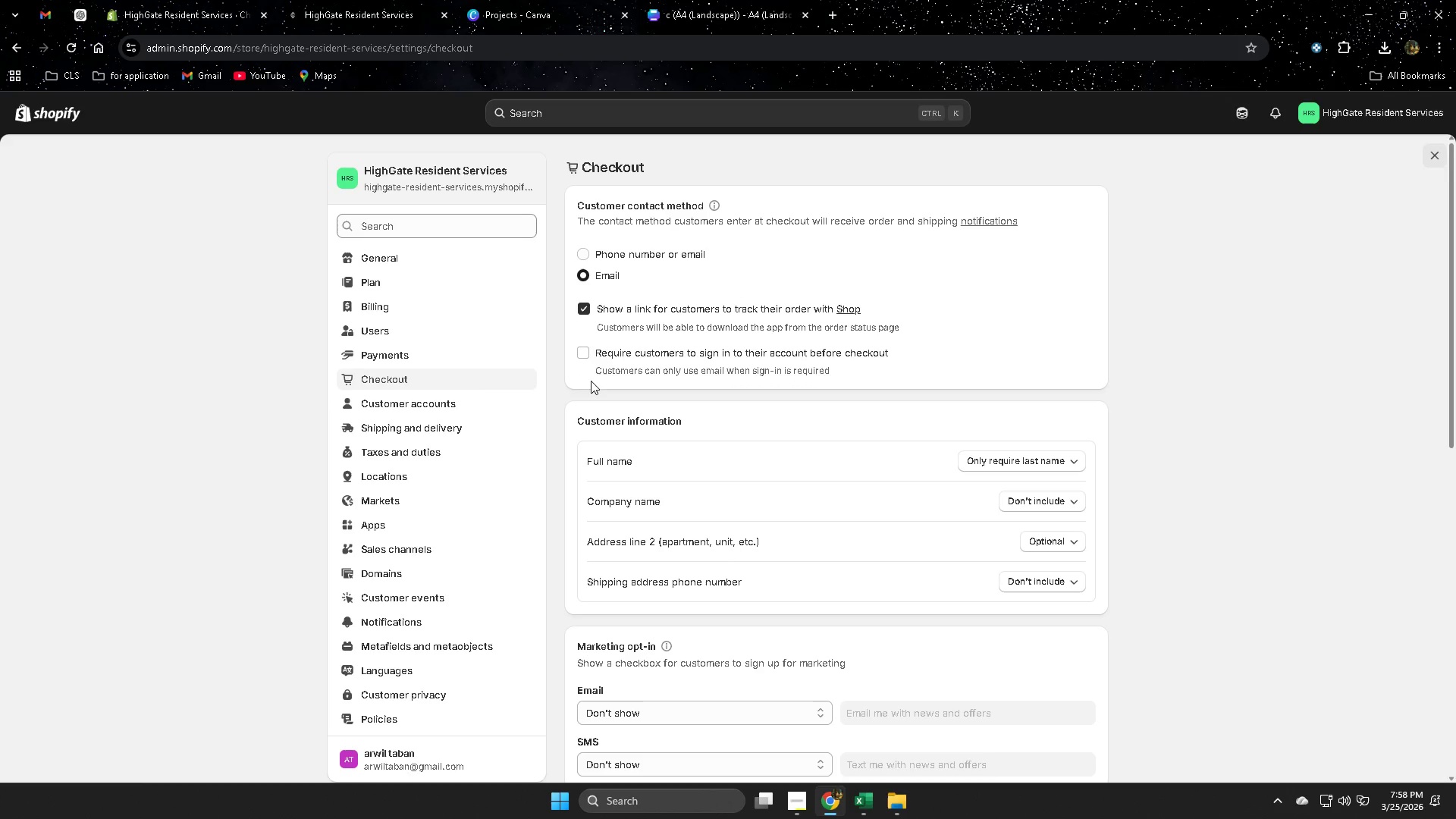 
wait(5.05)
 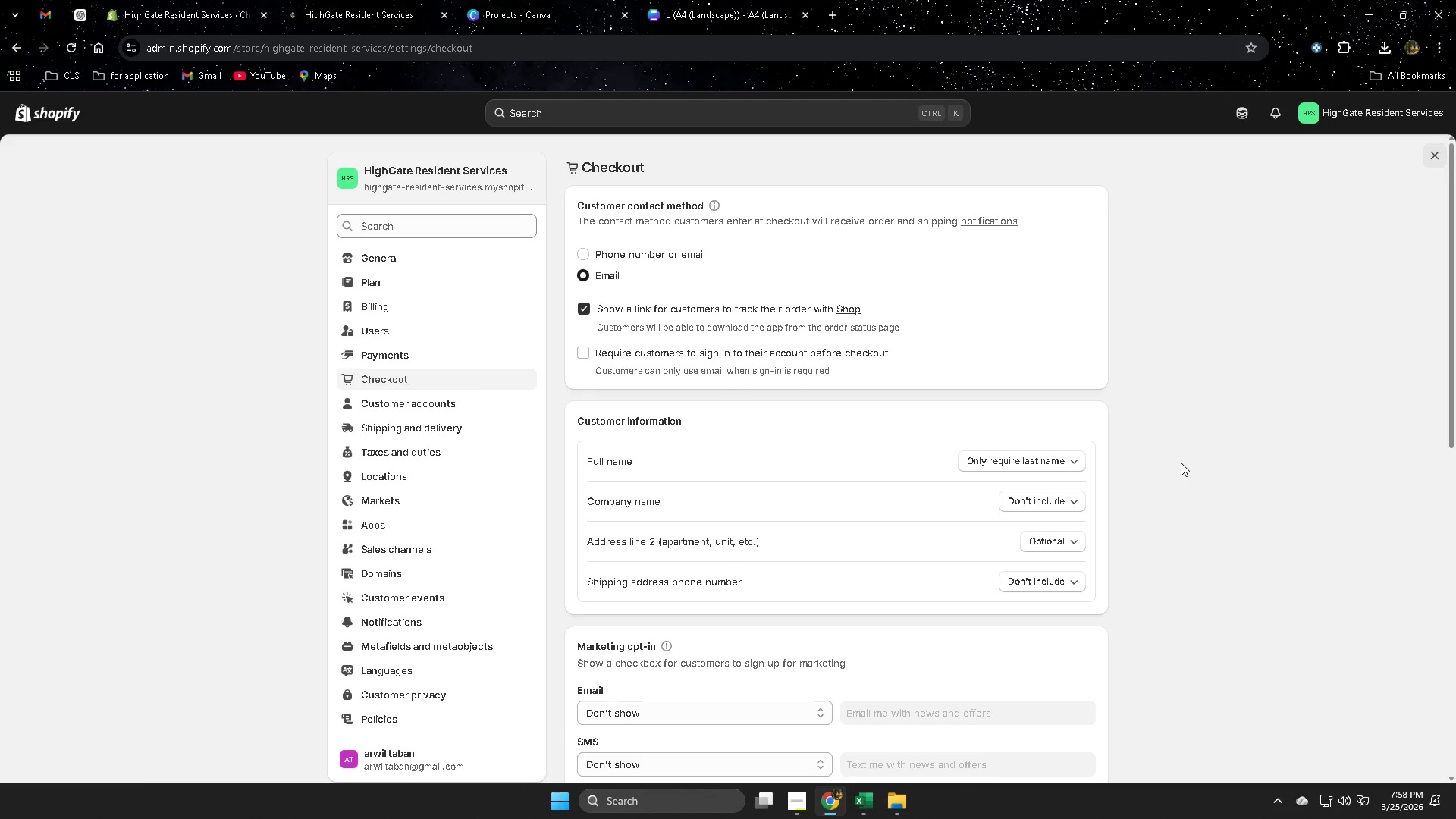 
left_click([581, 358])
 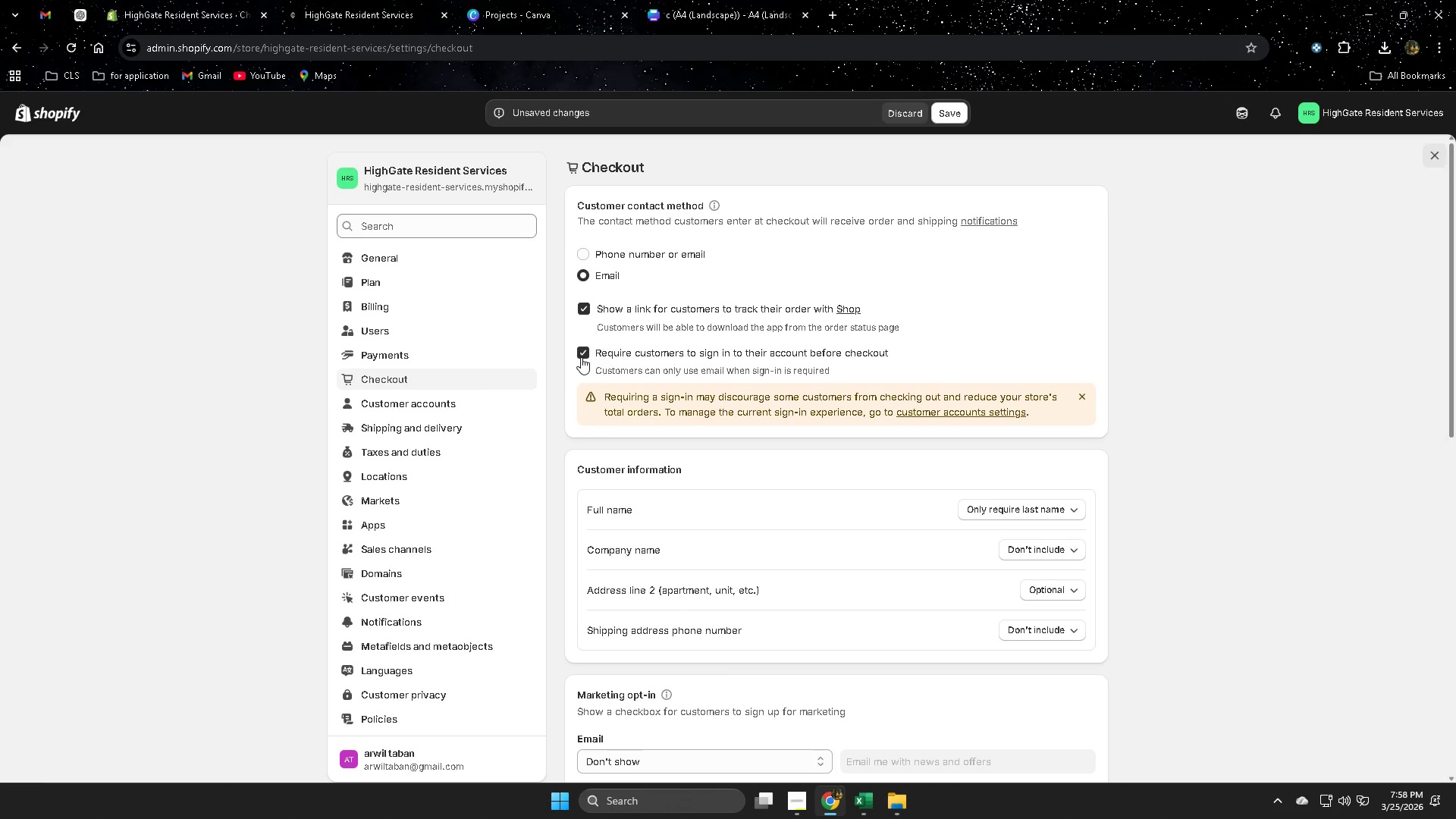 
left_click([581, 357])
 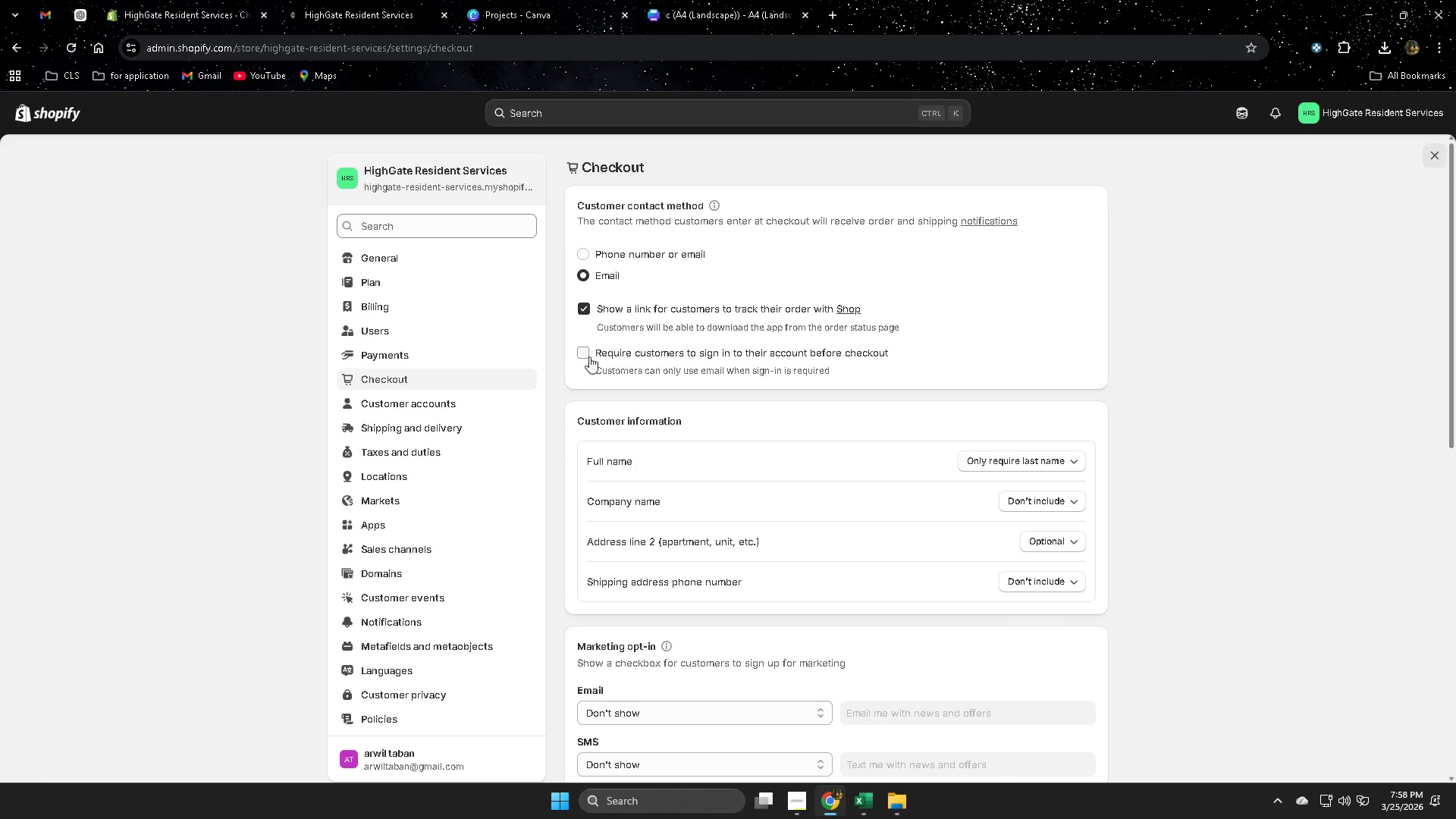 
left_click([583, 355])
 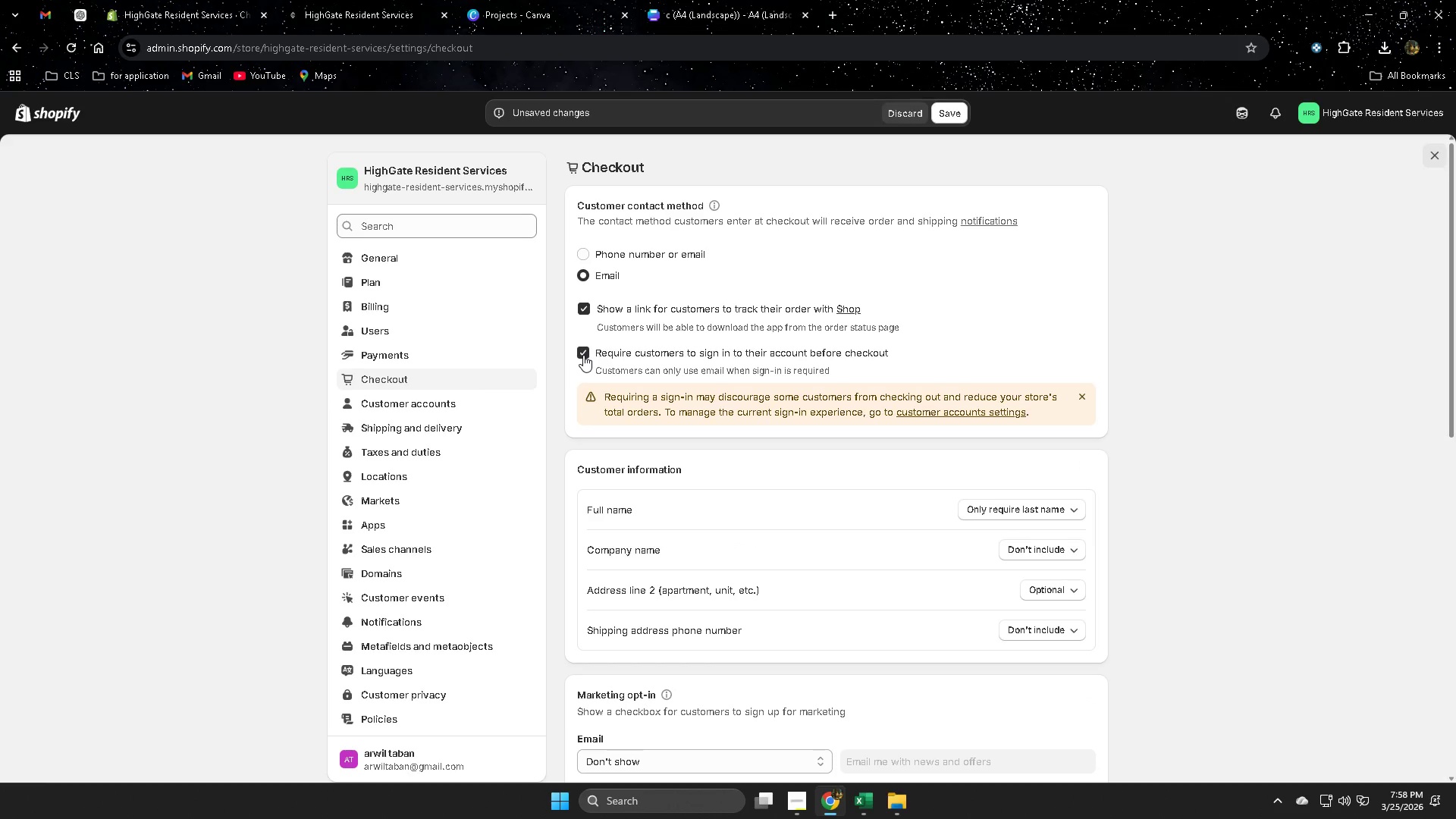 
left_click([583, 355])
 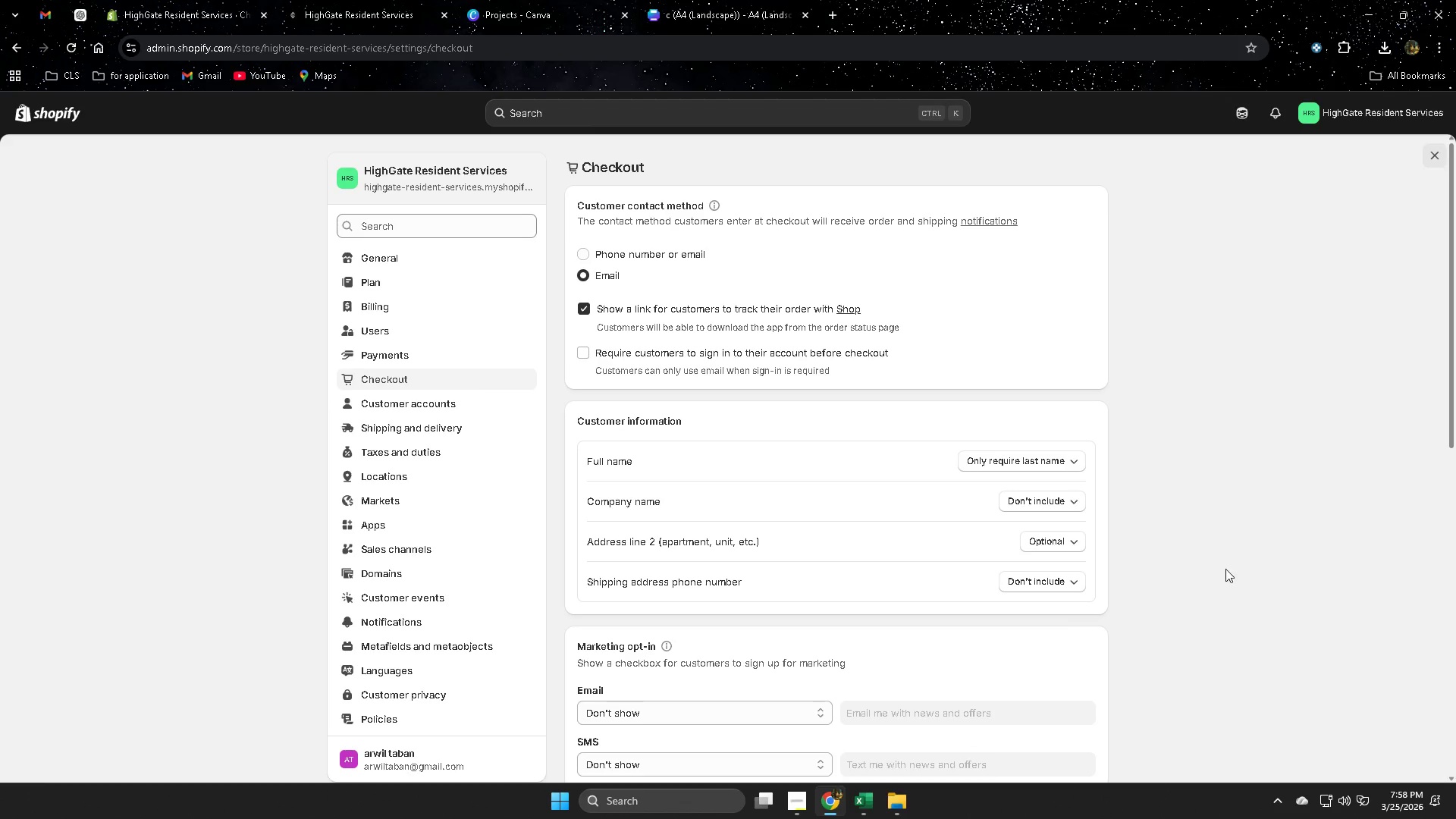 
scroll: coordinate [1239, 567], scroll_direction: down, amount: 3.0
 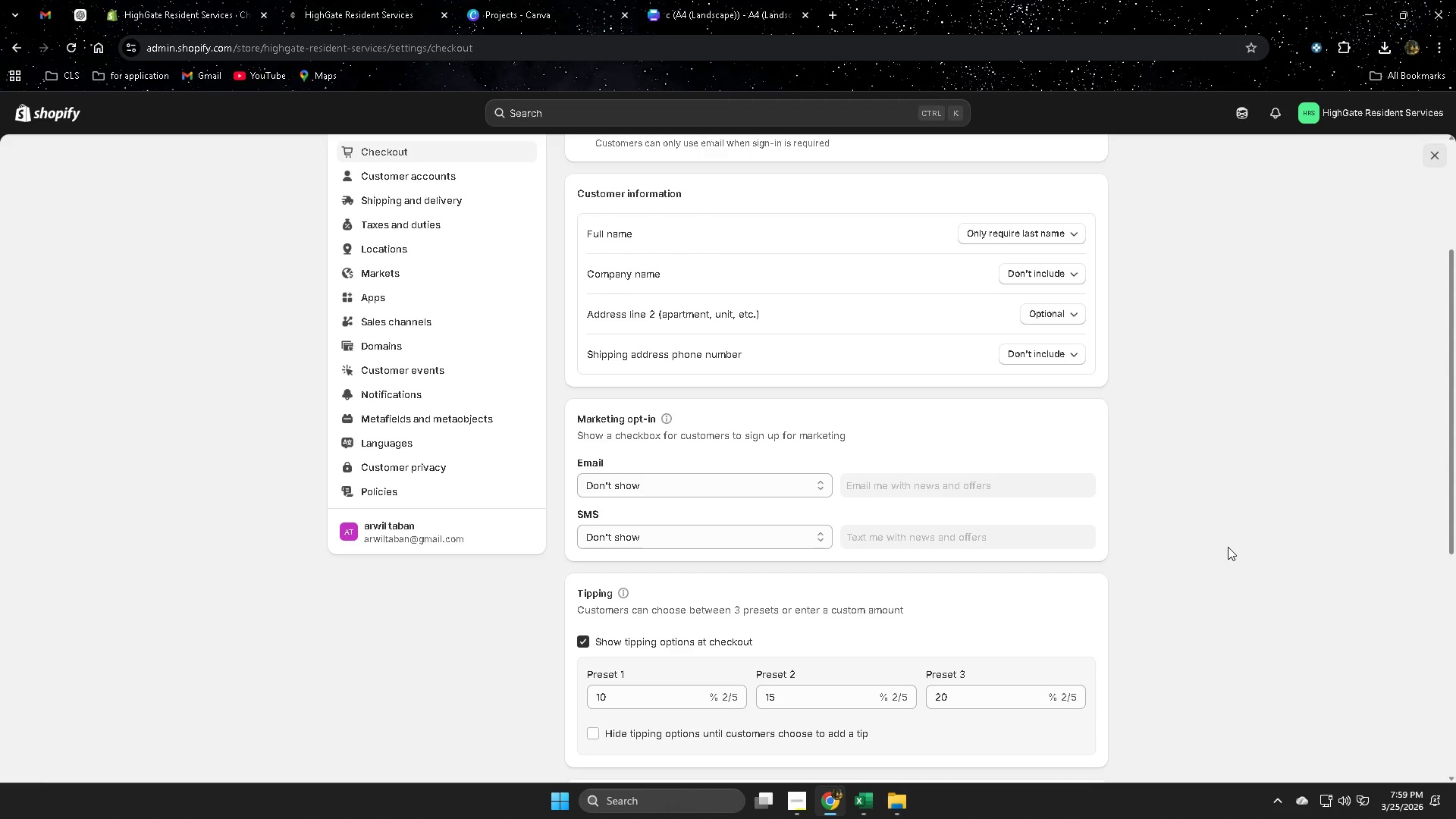 
wait(13.94)
 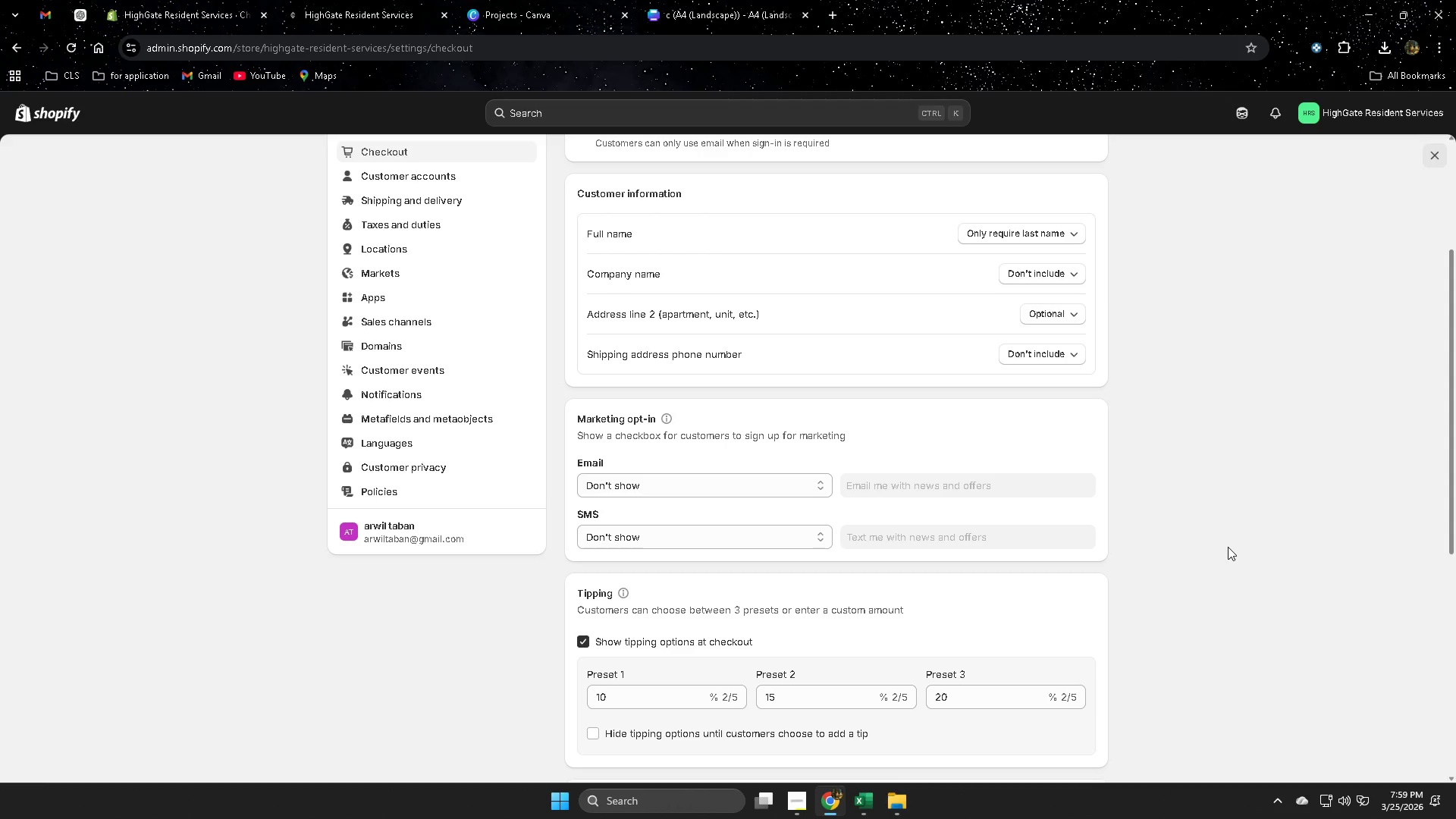 
scroll: coordinate [1057, 528], scroll_direction: up, amount: 4.0
 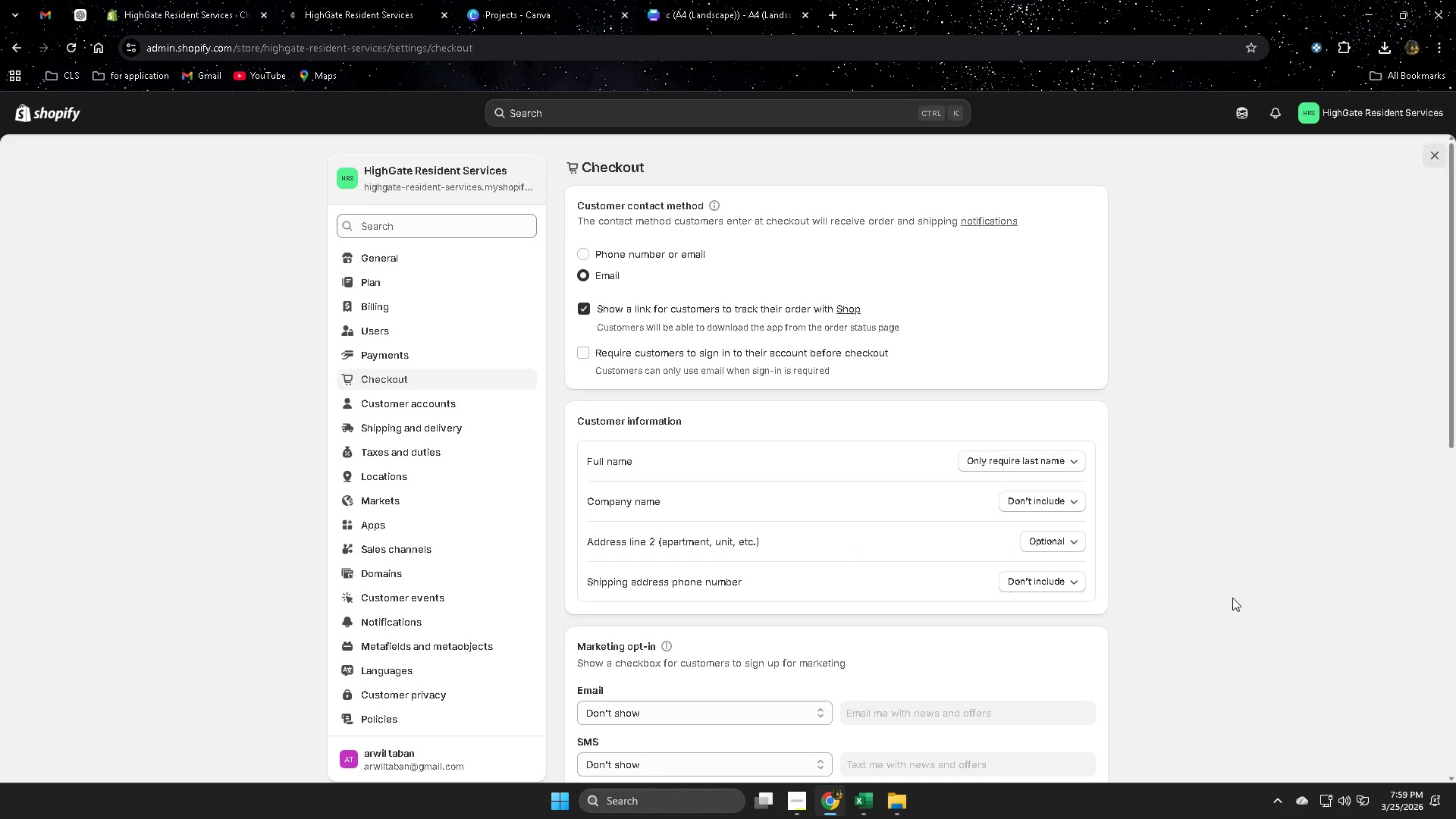 
wait(8.39)
 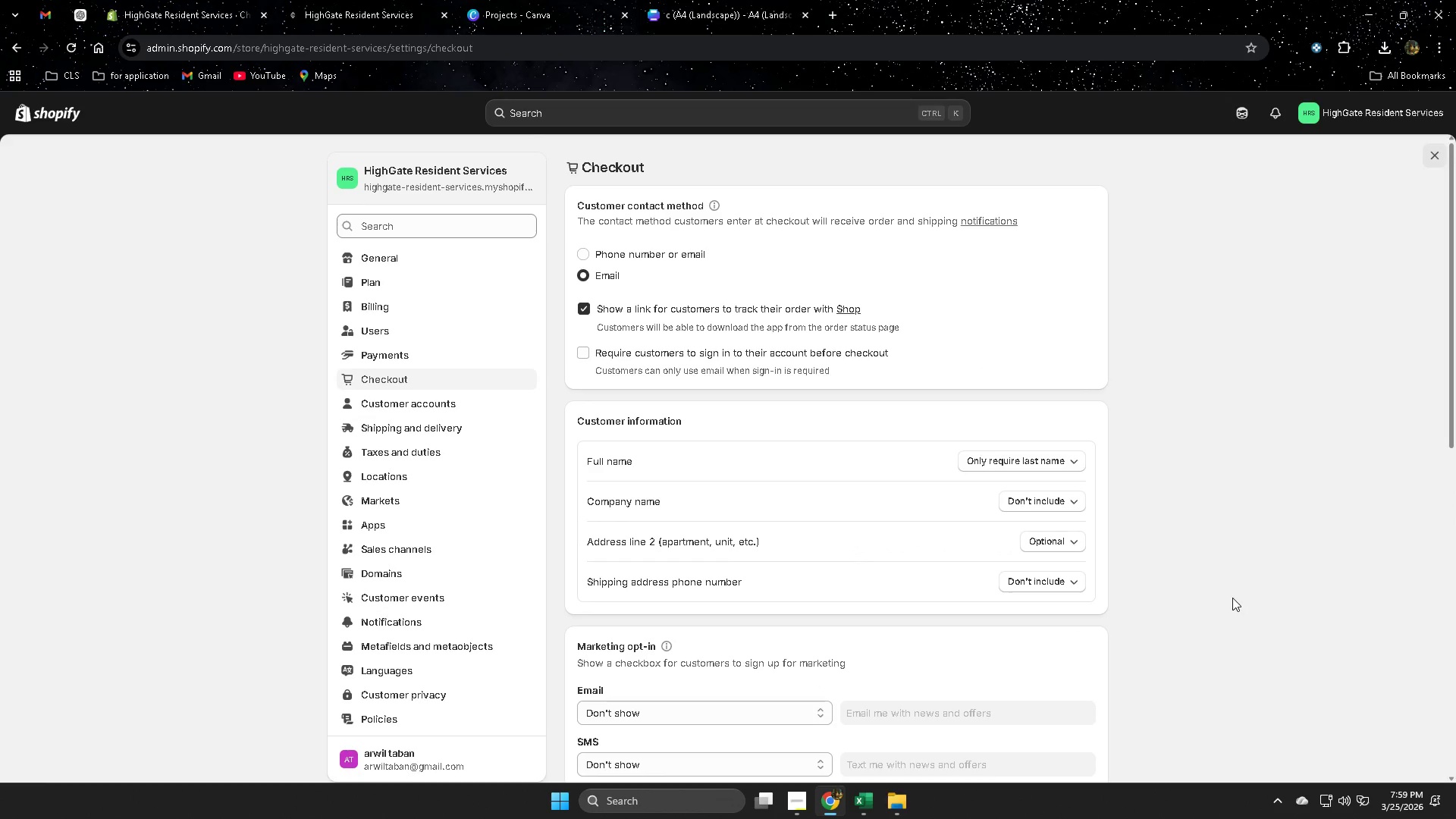 
scroll: coordinate [1233, 579], scroll_direction: up, amount: 3.0
 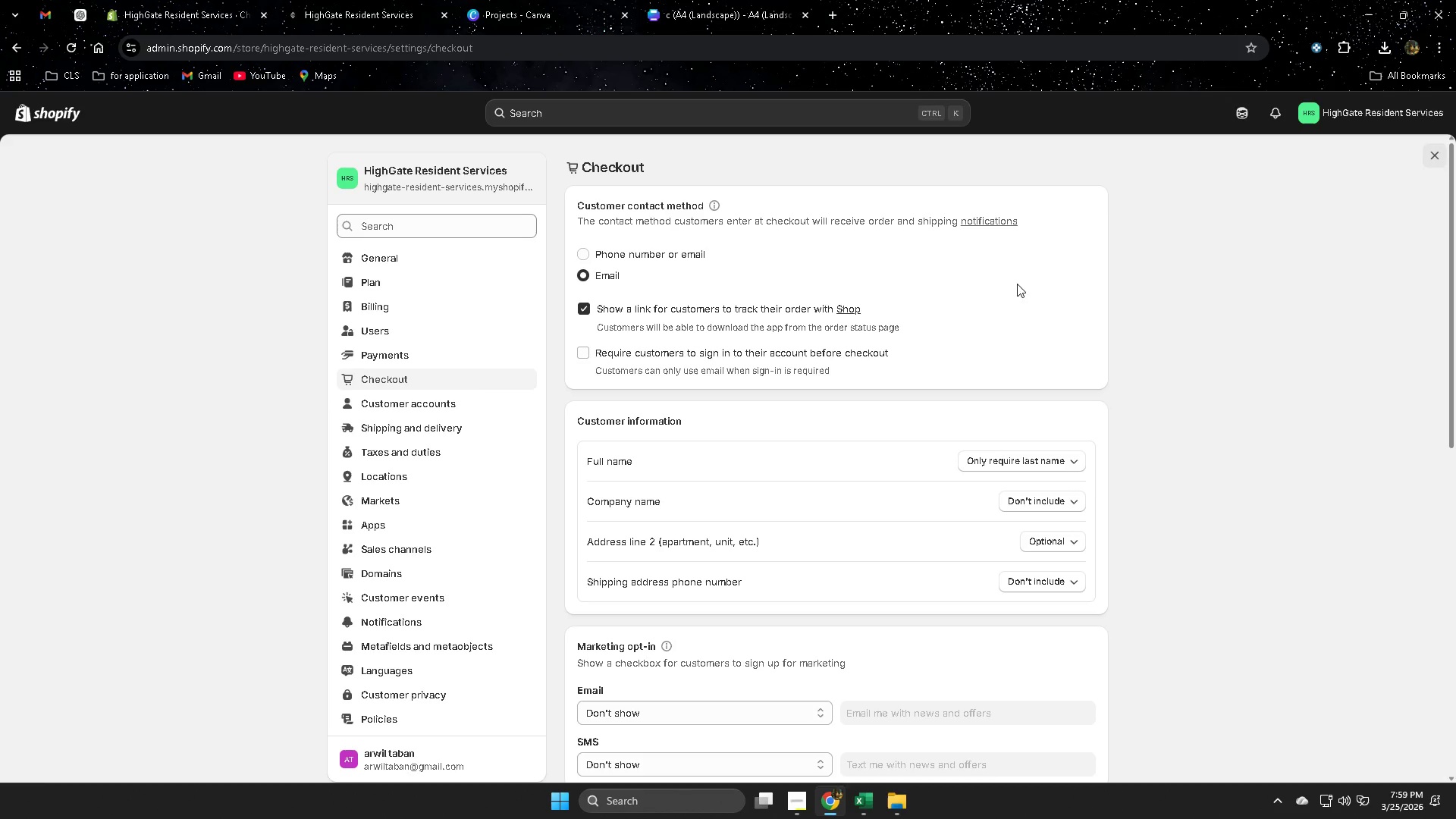 
scroll: coordinate [968, 591], scroll_direction: down, amount: 3.0
 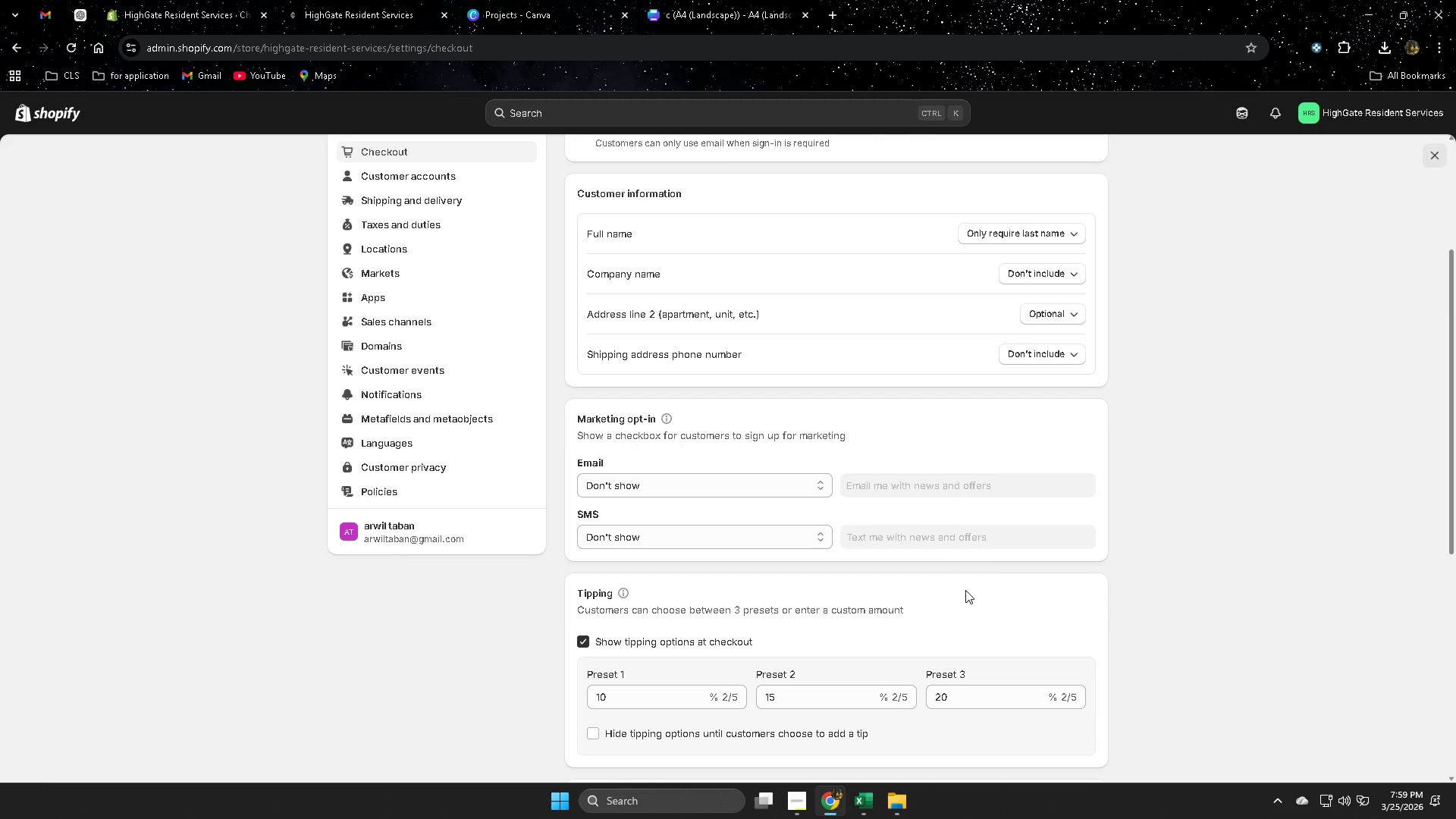 
scroll: coordinate [965, 590], scroll_direction: none, amount: 0.0
 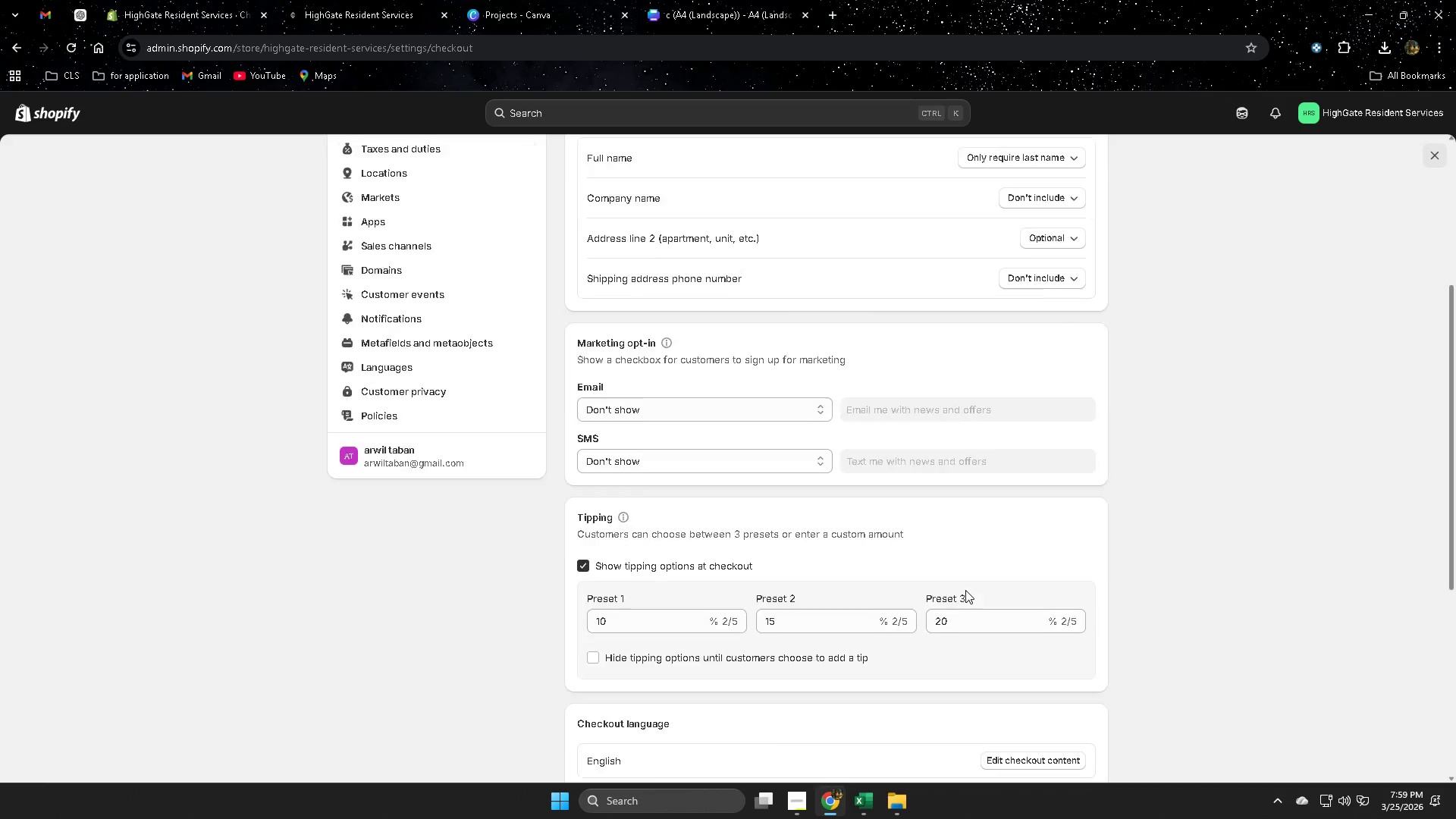 
scroll: coordinate [1278, 683], scroll_direction: down, amount: 6.0
 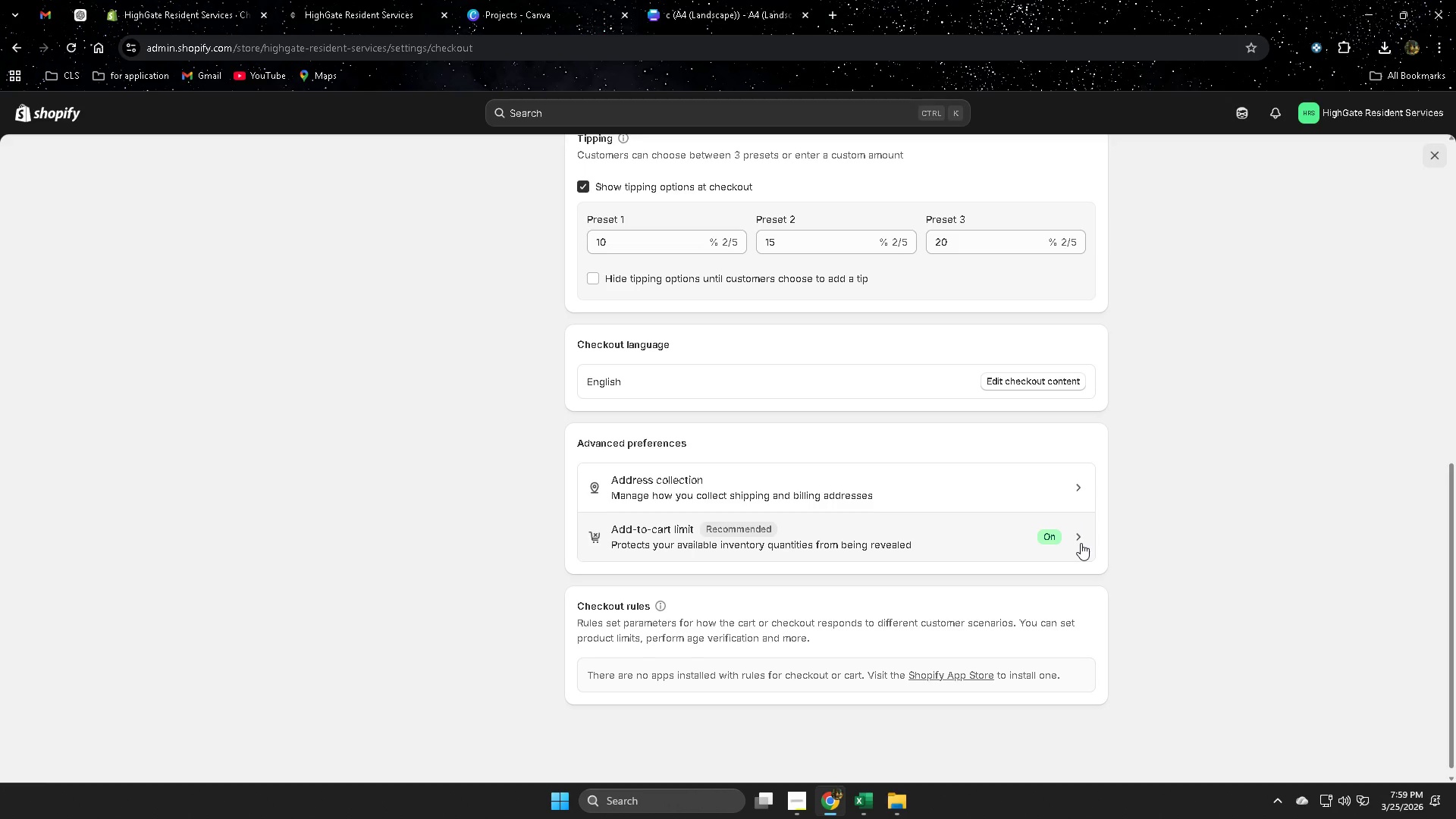 
left_click([1059, 494])
 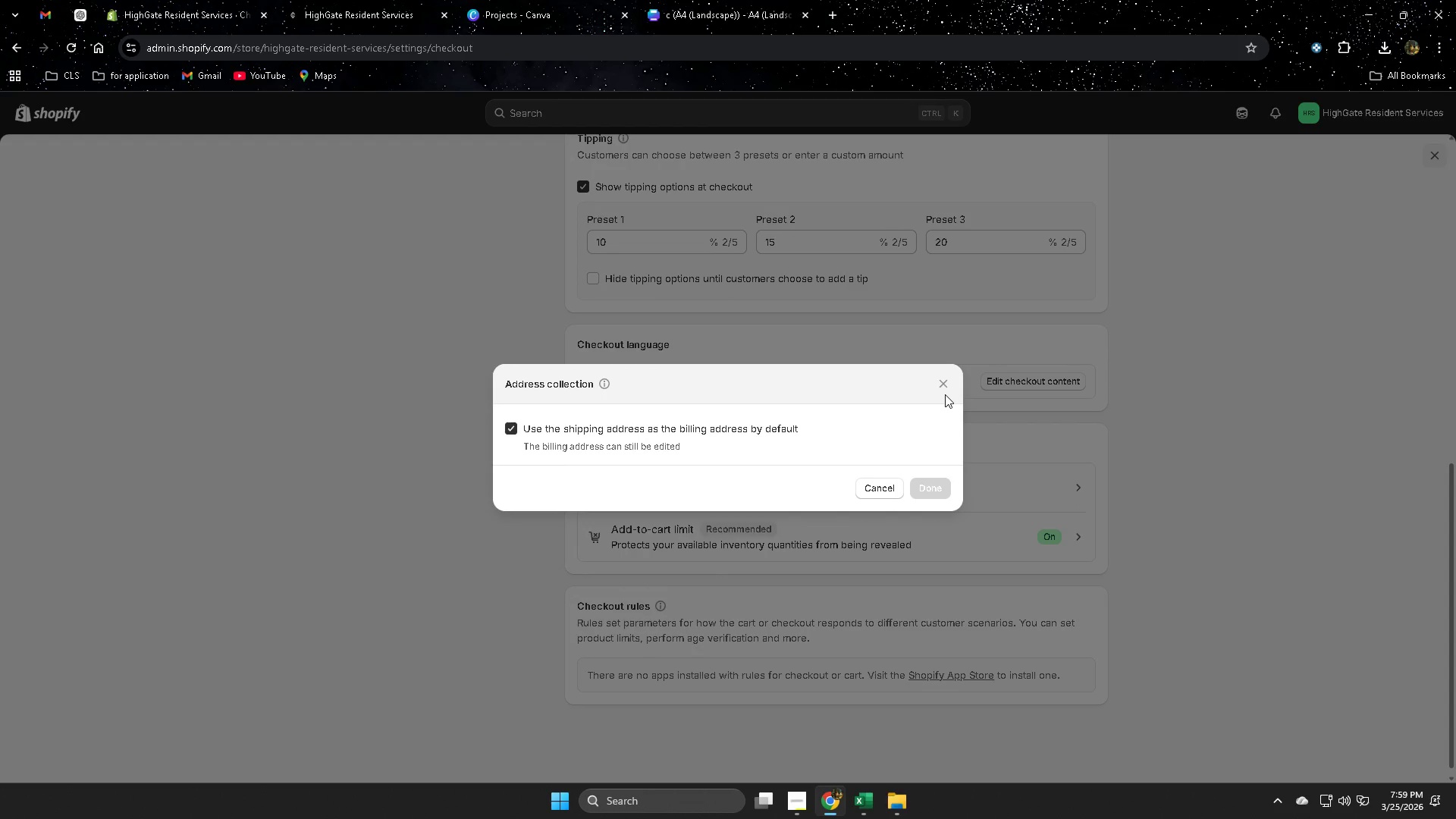 
wait(5.22)
 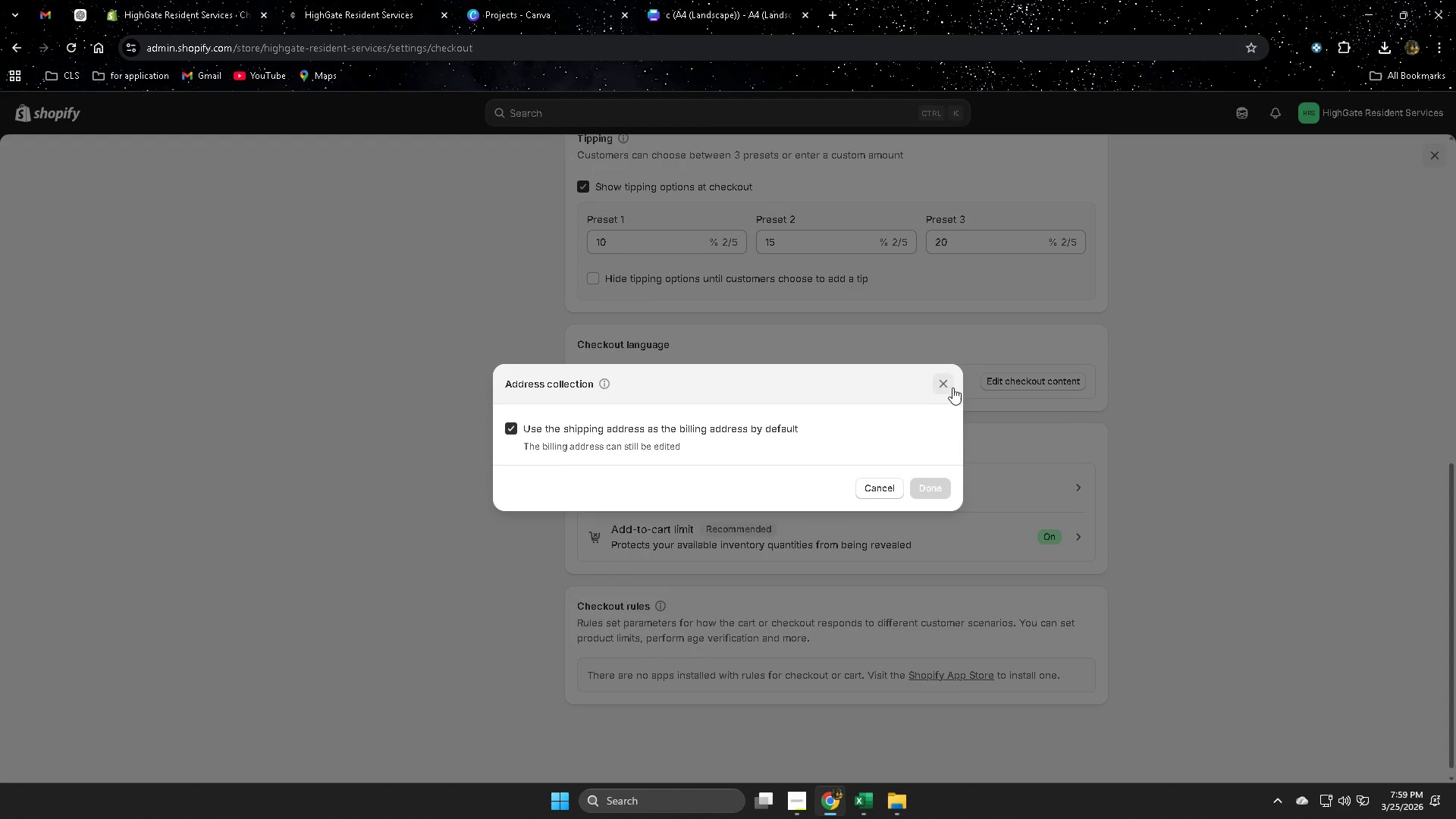 
scroll: coordinate [1158, 441], scroll_direction: up, amount: 3.0
 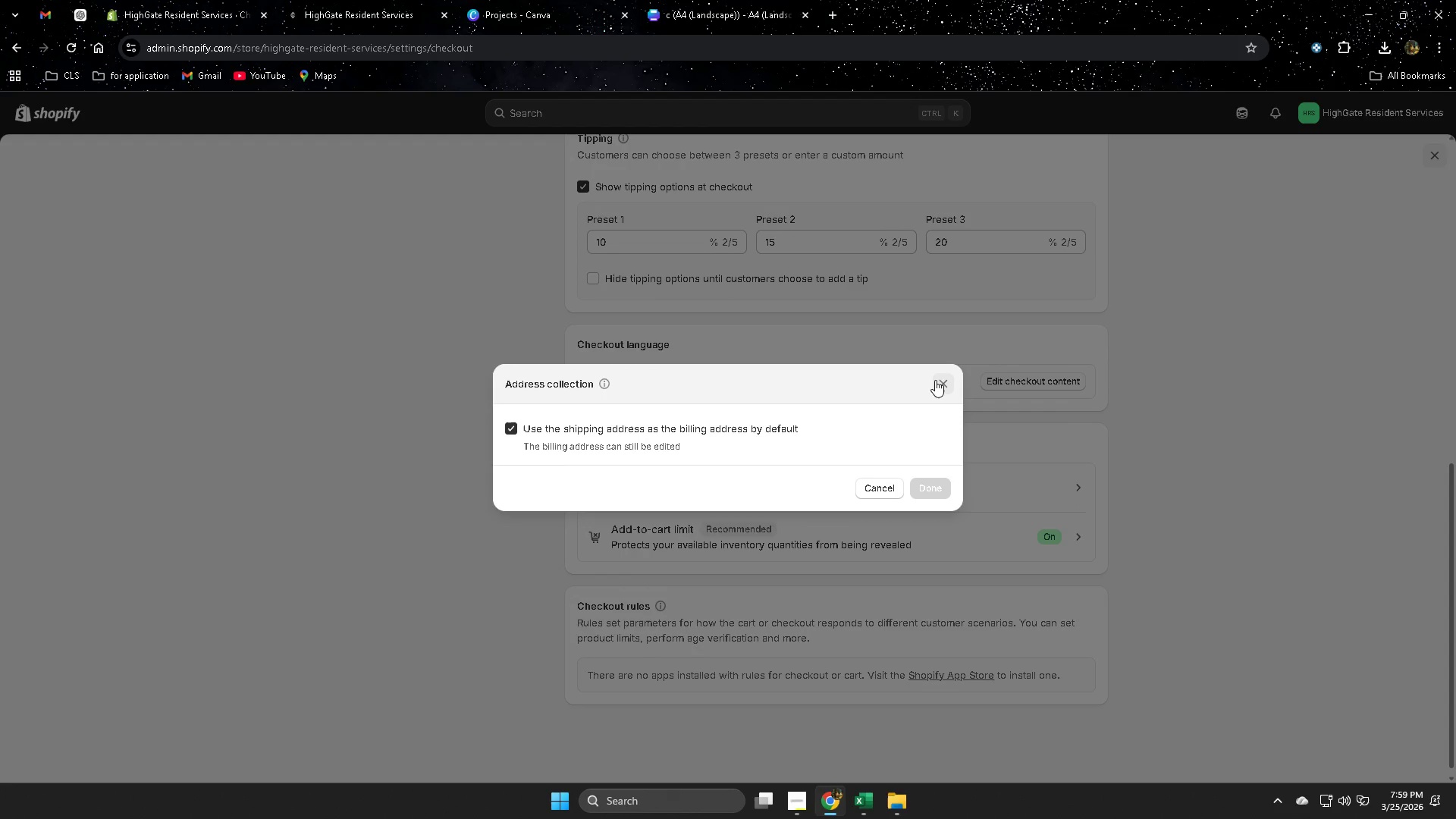 
left_click([940, 385])
 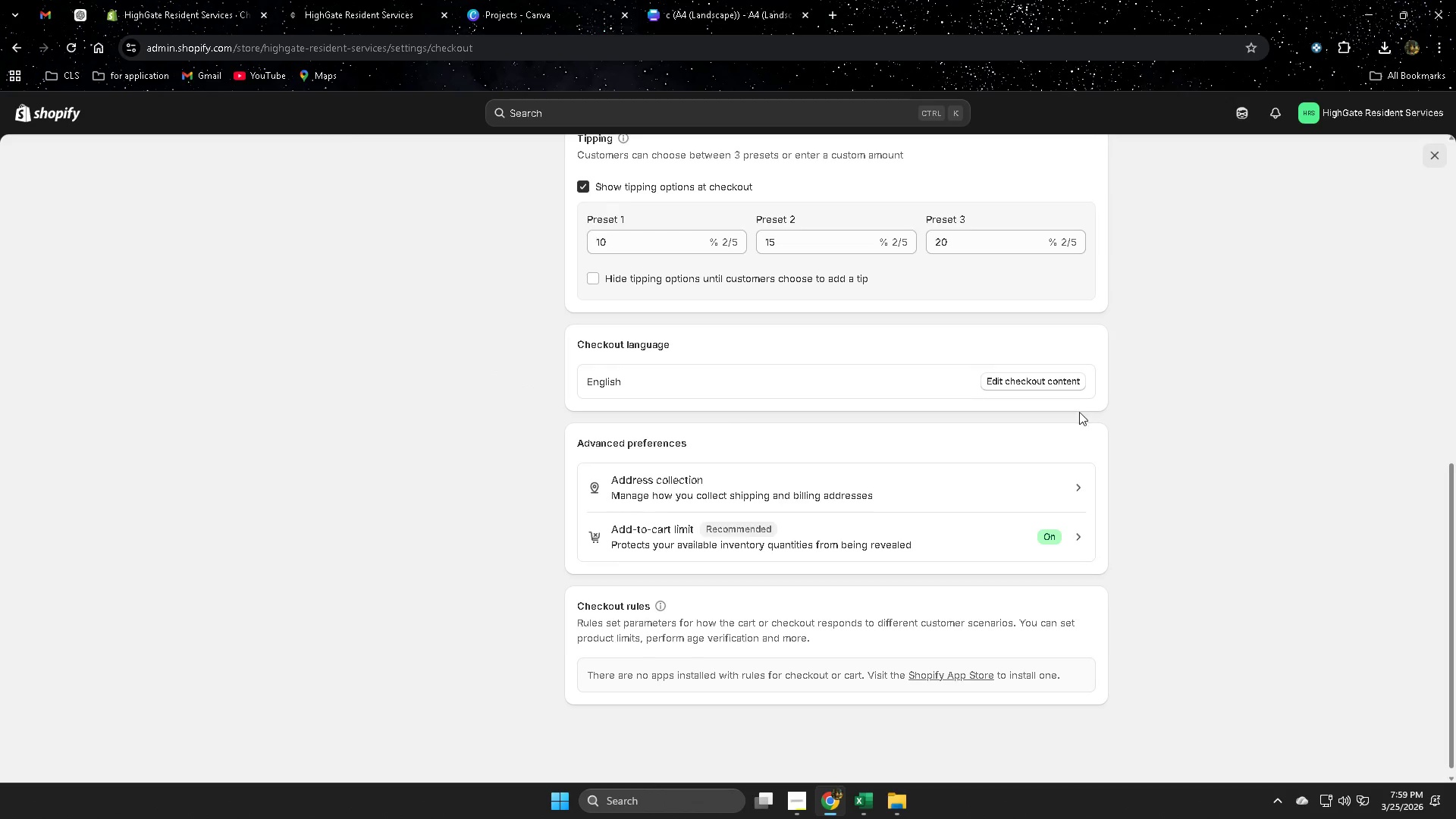 
scroll: coordinate [1190, 290], scroll_direction: up, amount: 13.0
 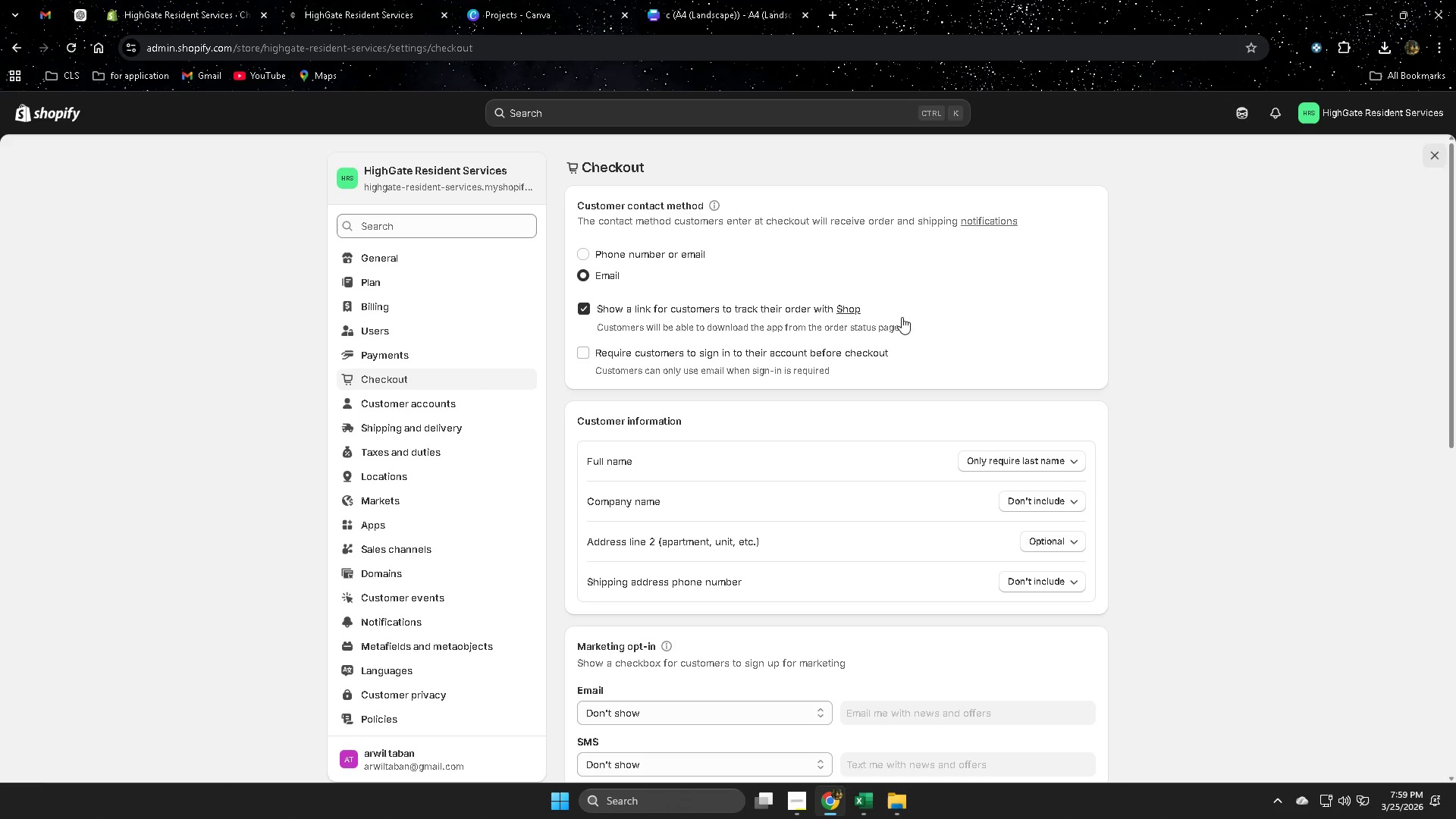 
scroll: coordinate [1144, 340], scroll_direction: down, amount: 10.0
 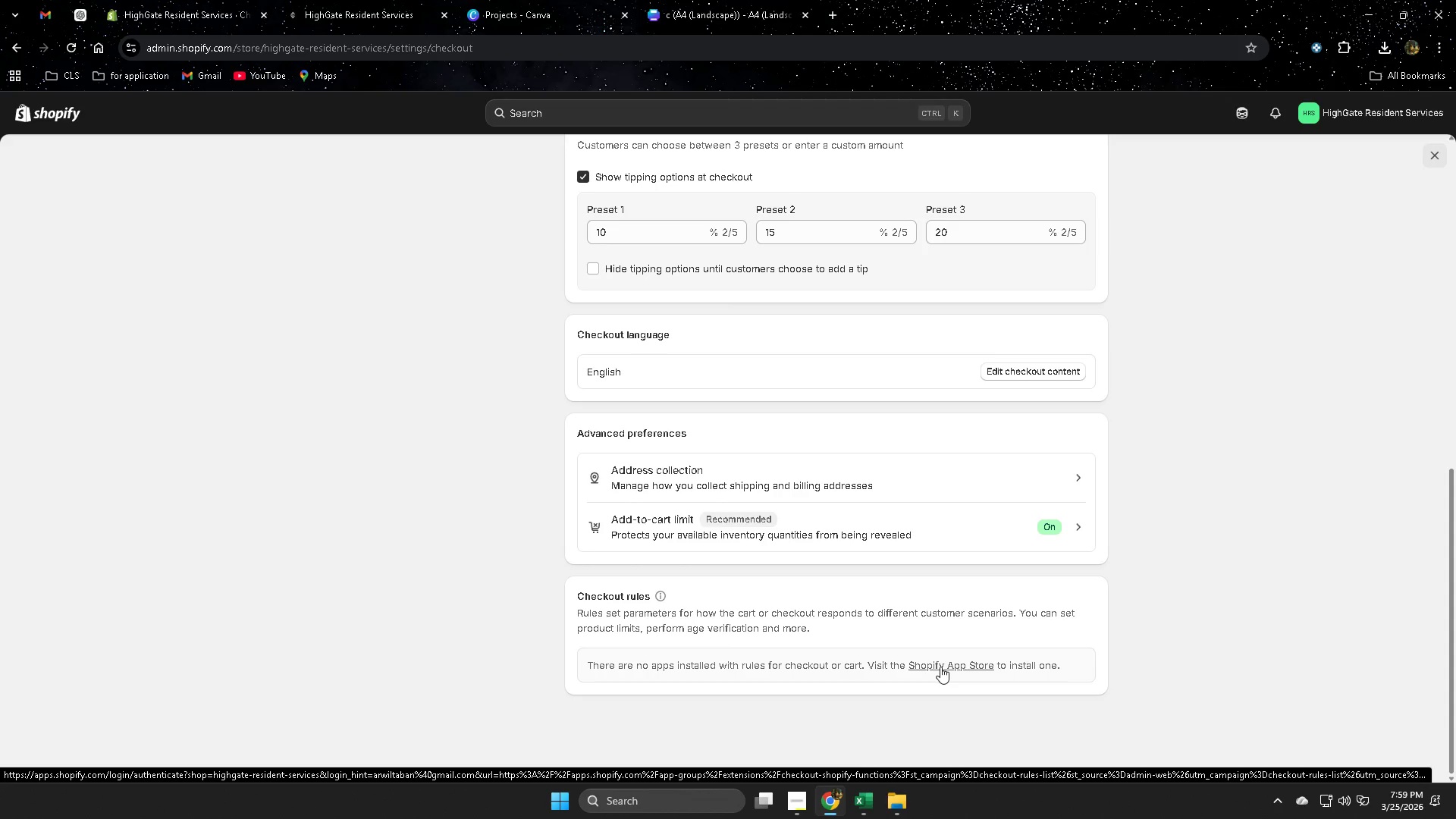 
wait(14.13)
 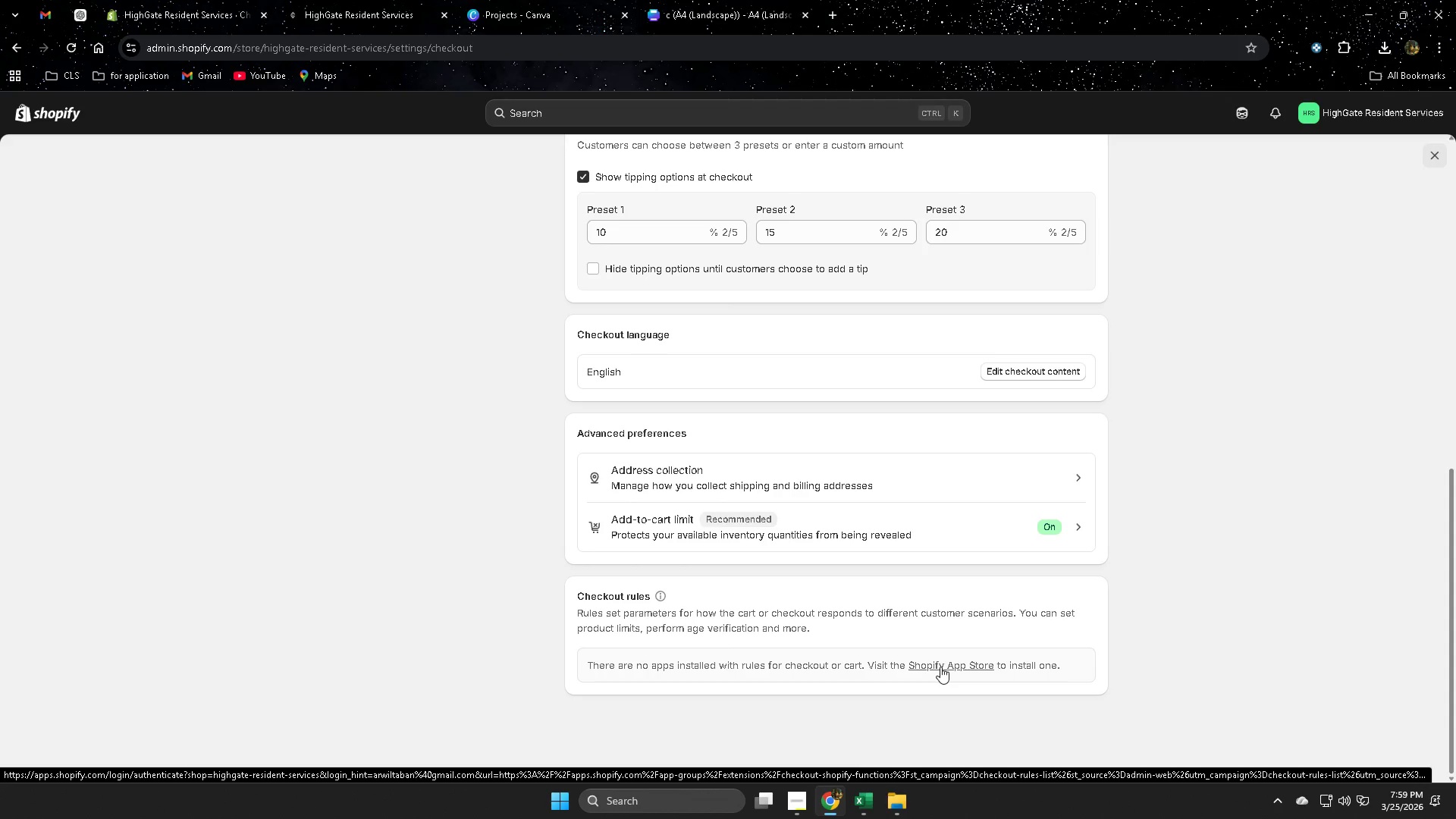 
left_click([940, 667])
 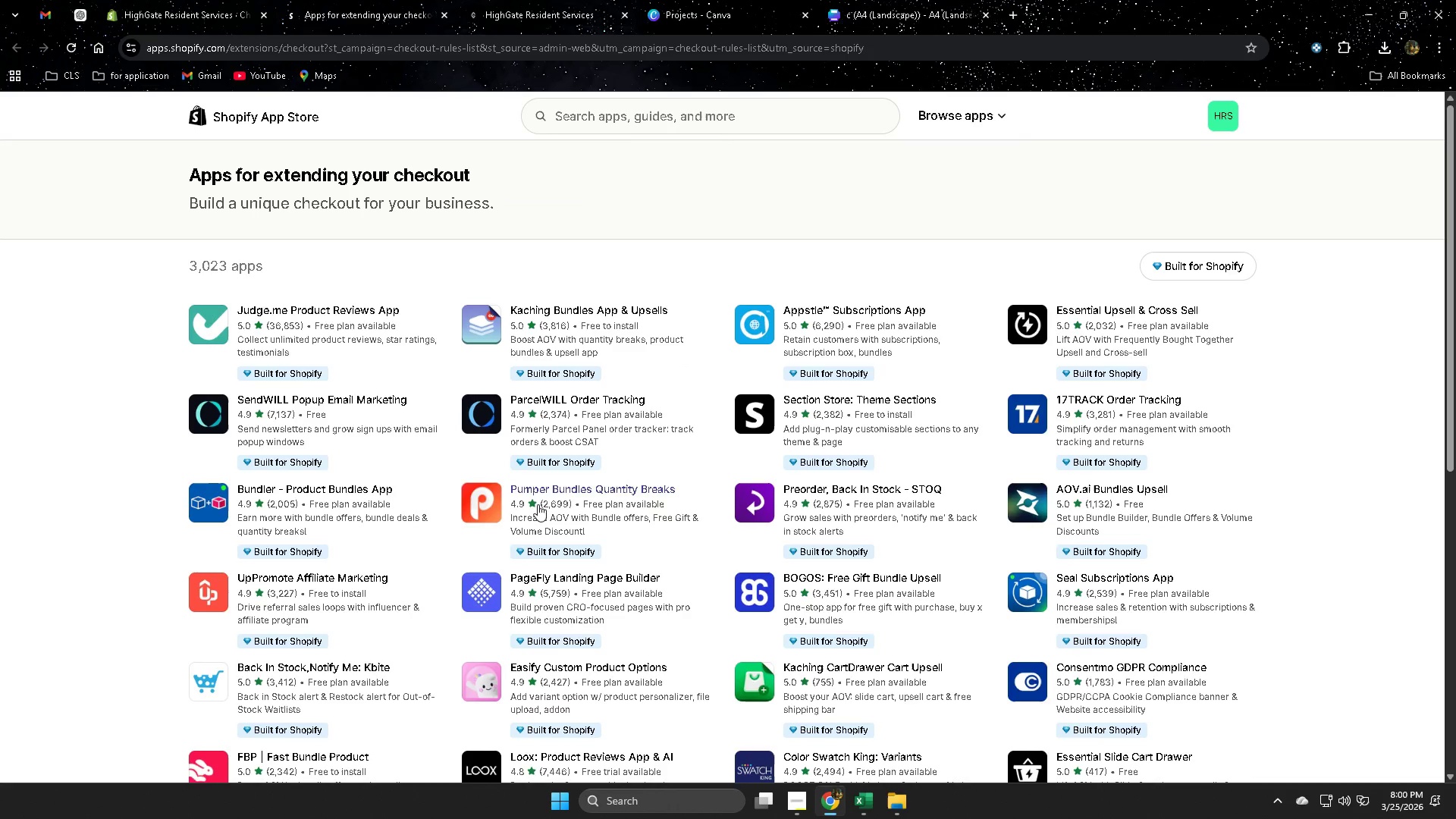 
wait(11.45)
 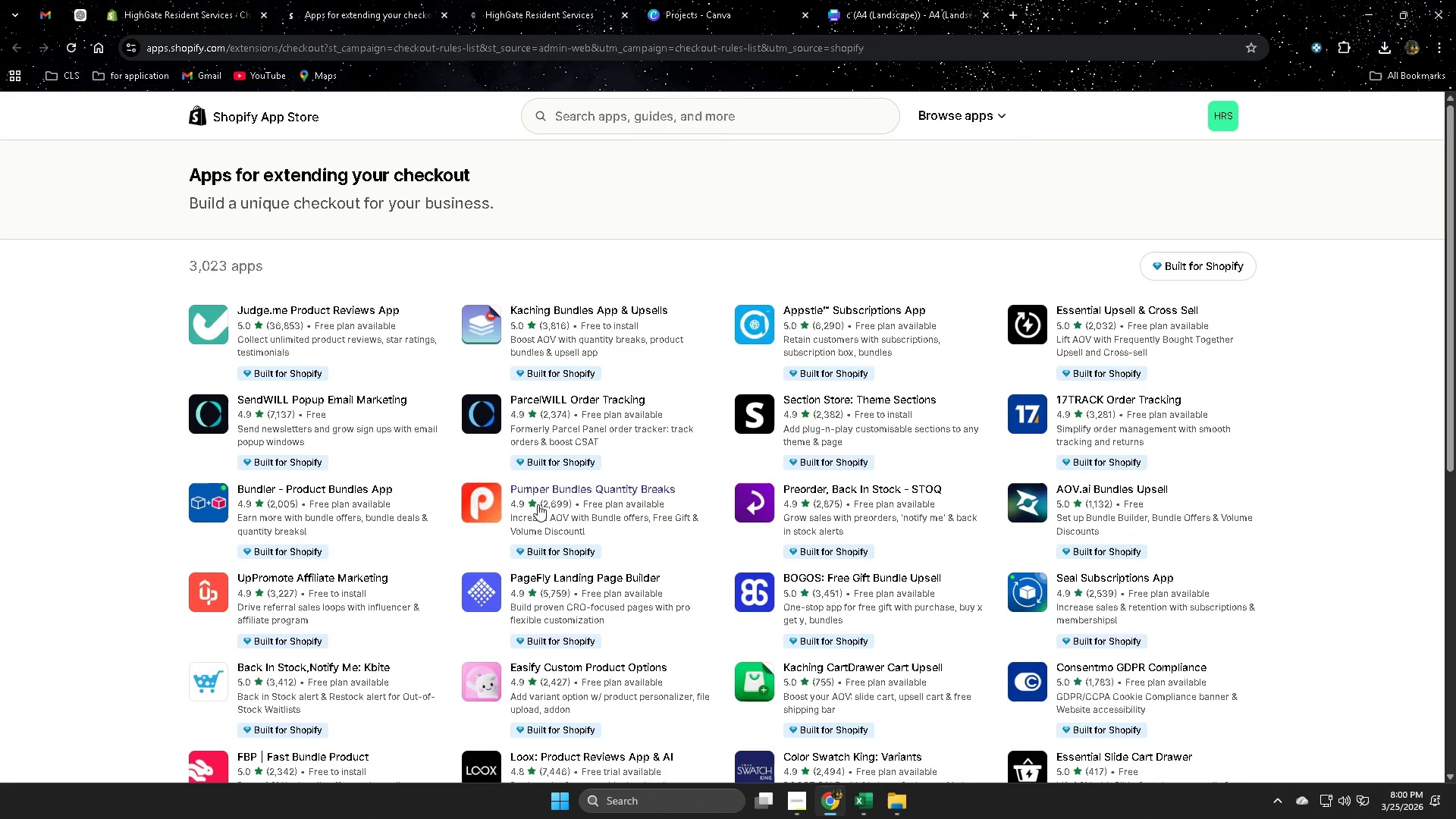 
left_click([343, 310])
 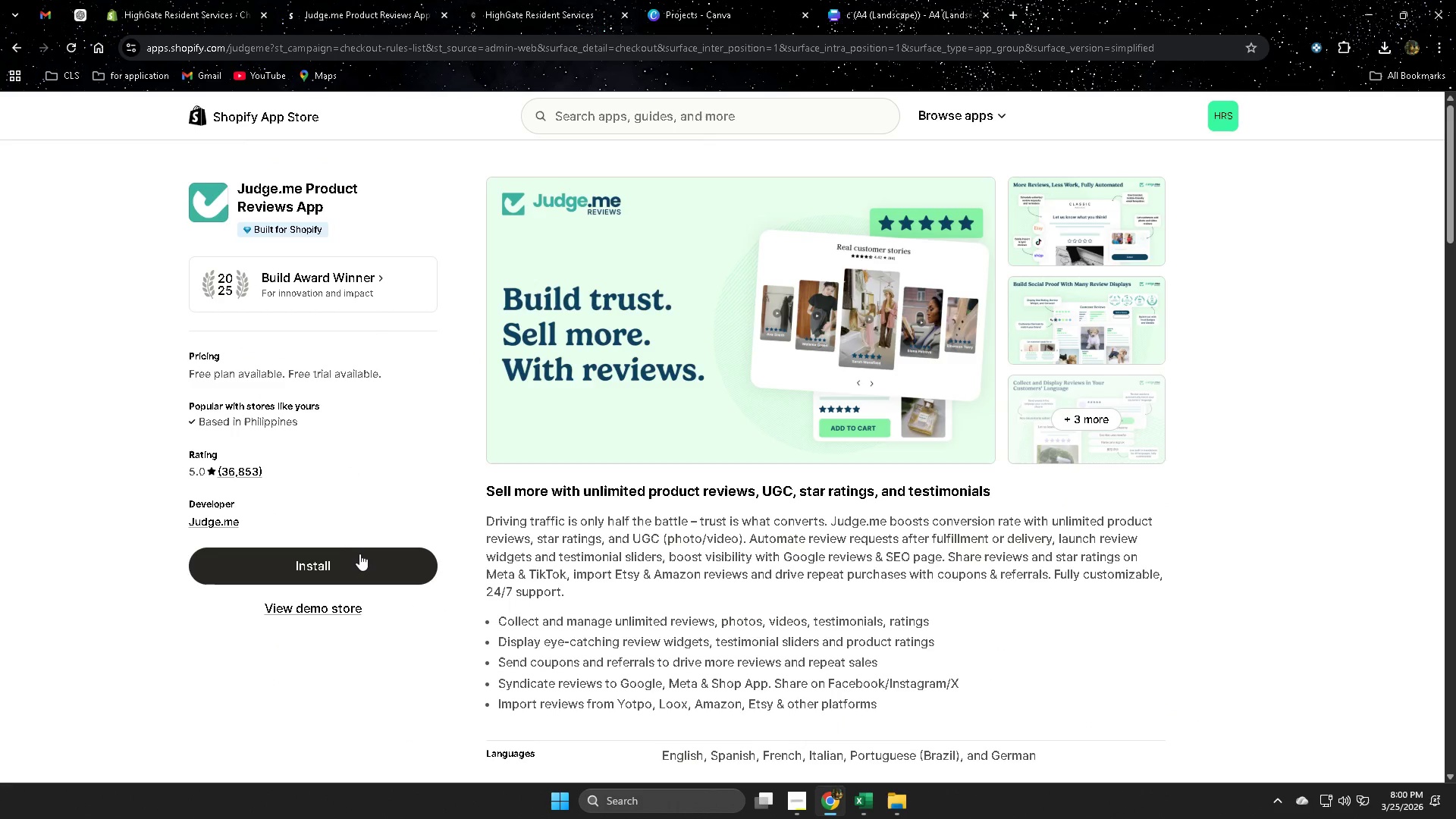 
wait(5.84)
 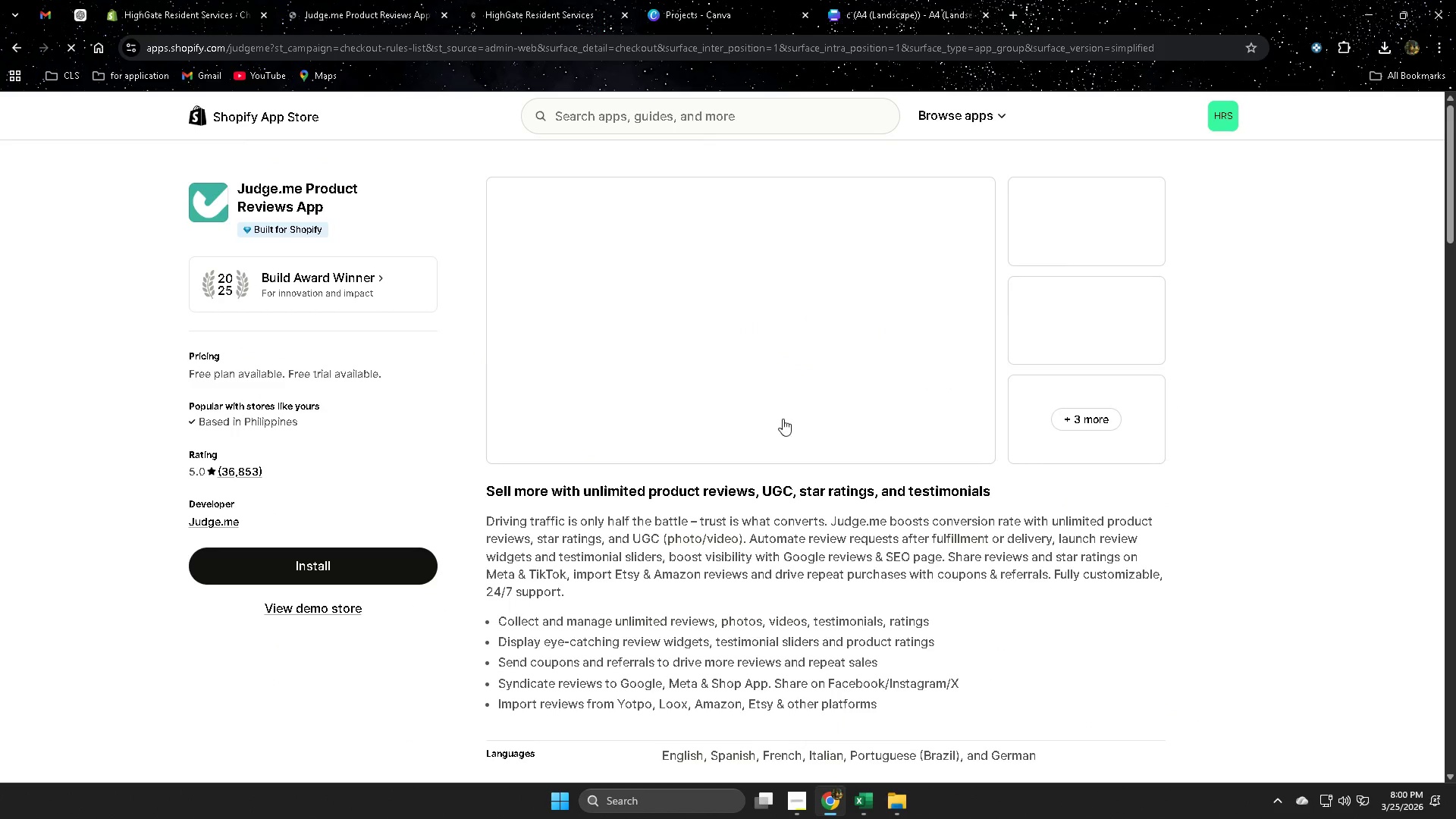 
left_click([342, 563])
 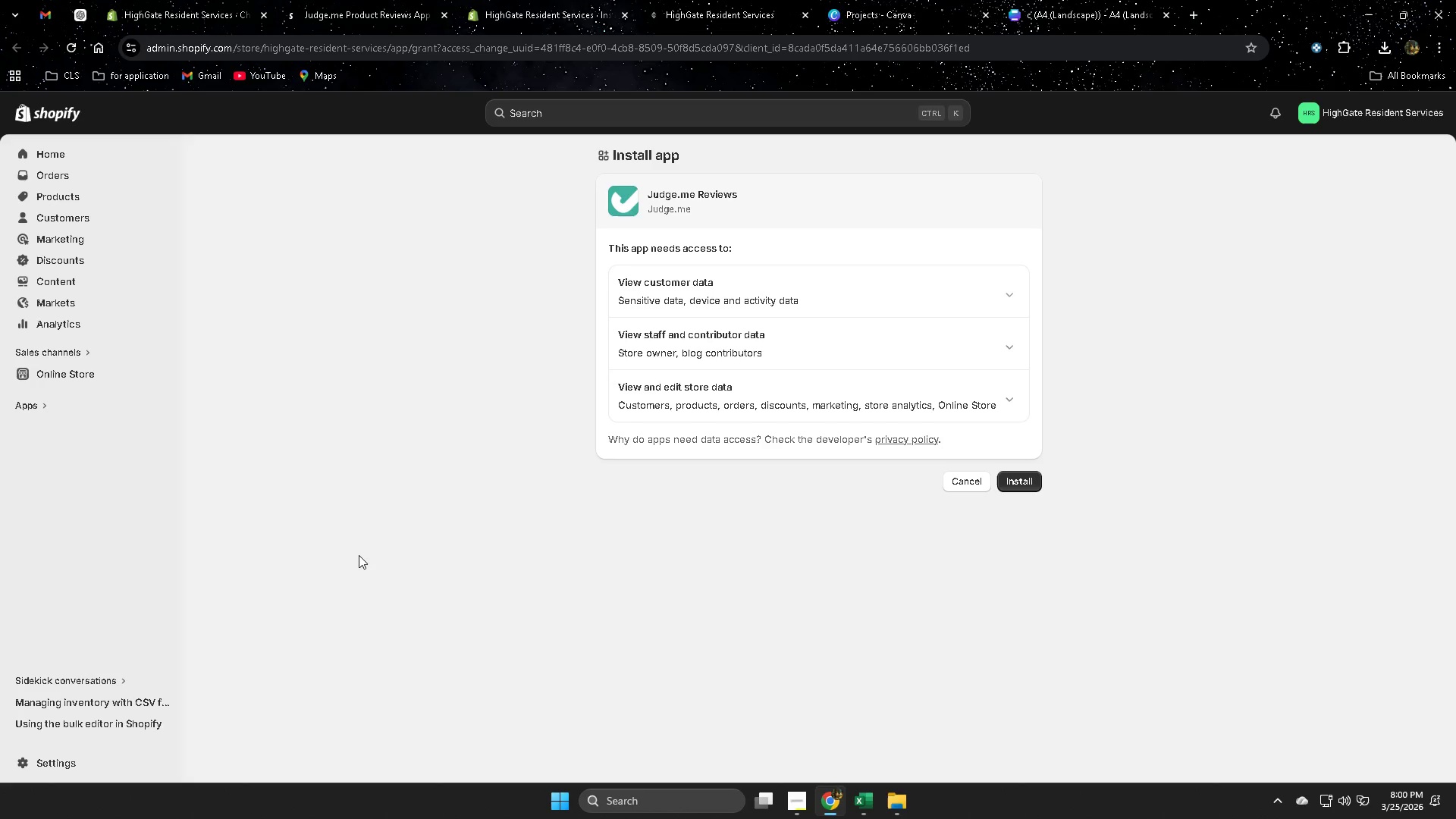 
wait(12.19)
 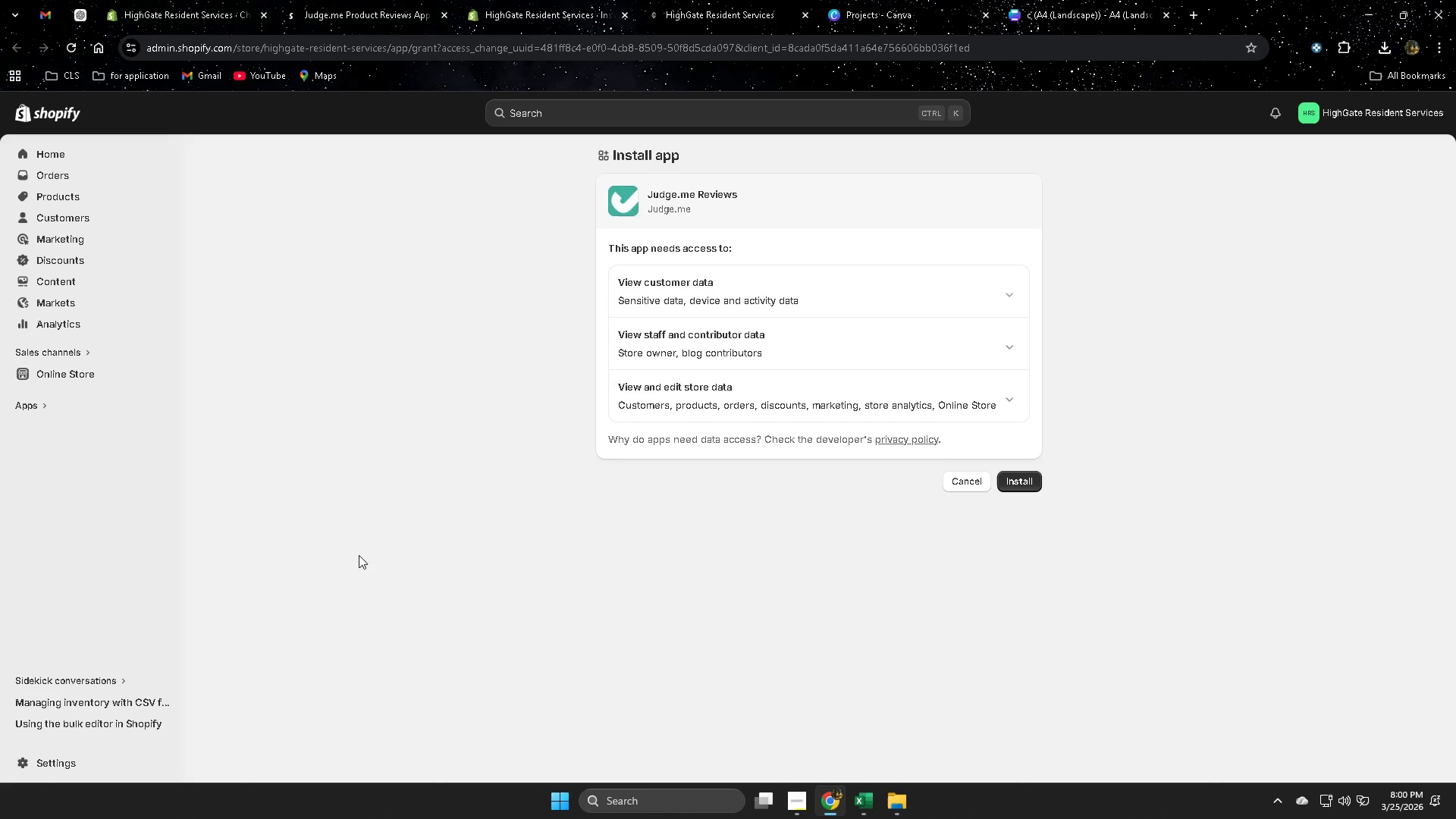 
left_click([1029, 485])
 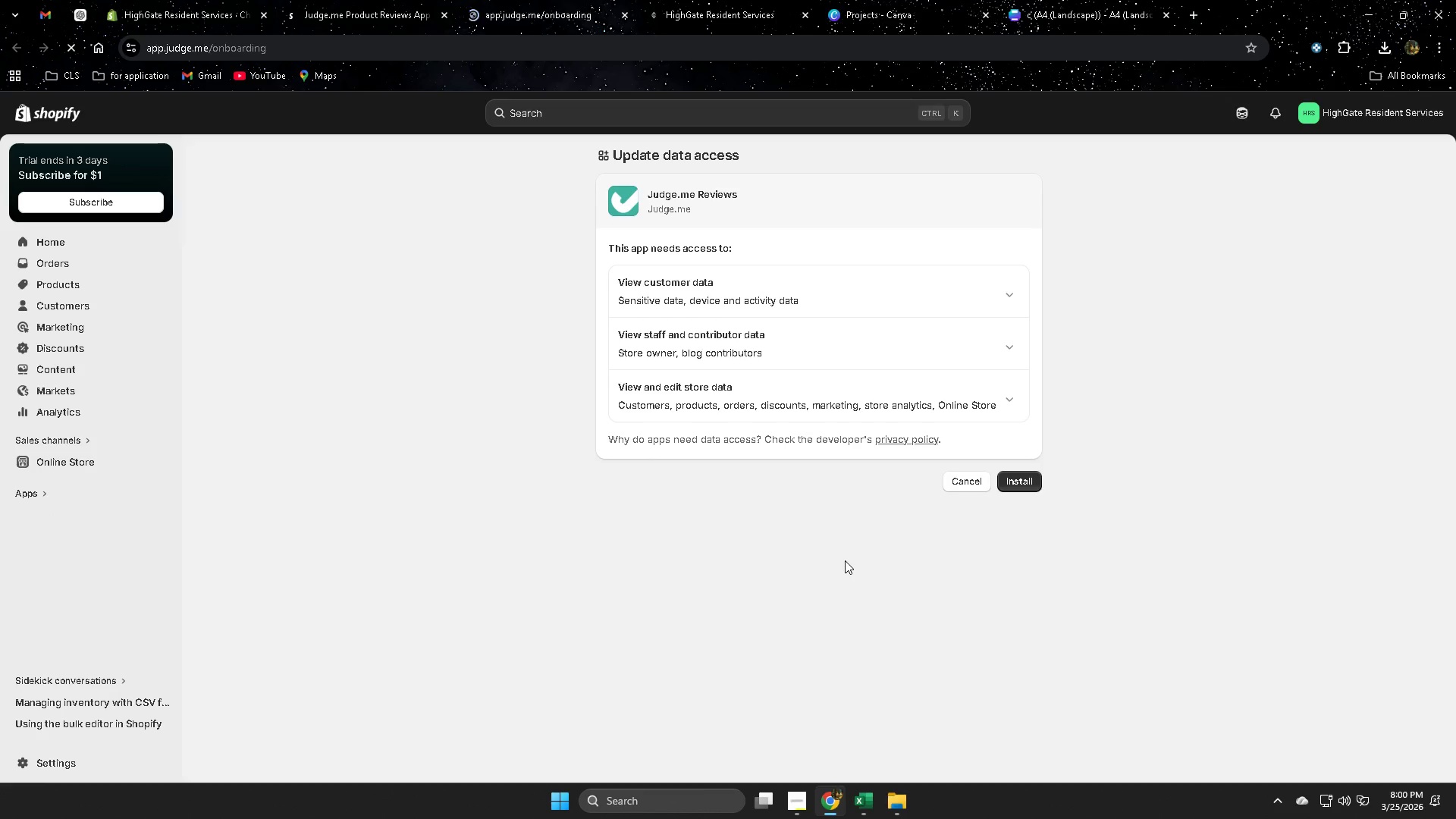 
wait(8.28)
 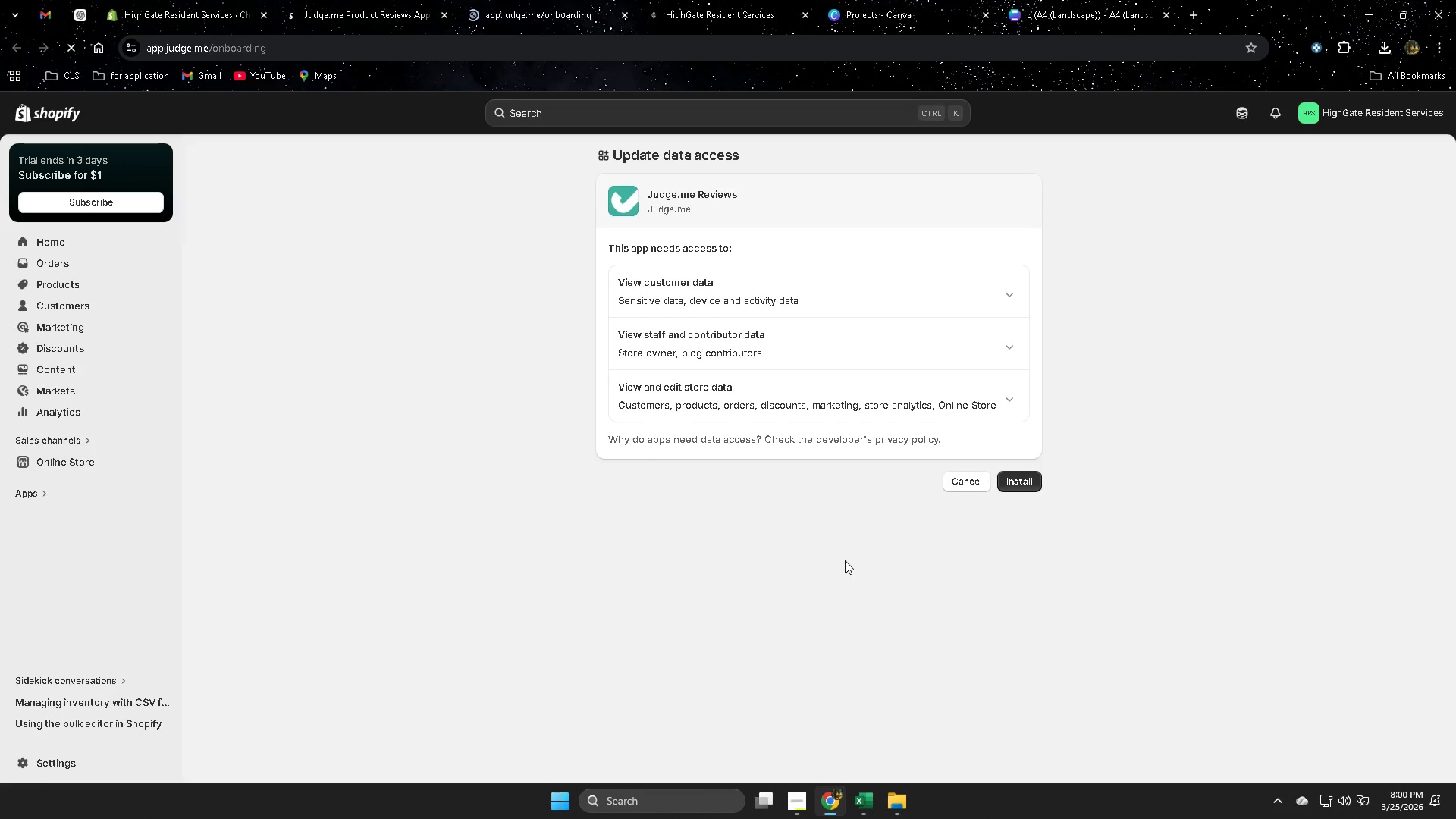 
left_click([1010, 482])
 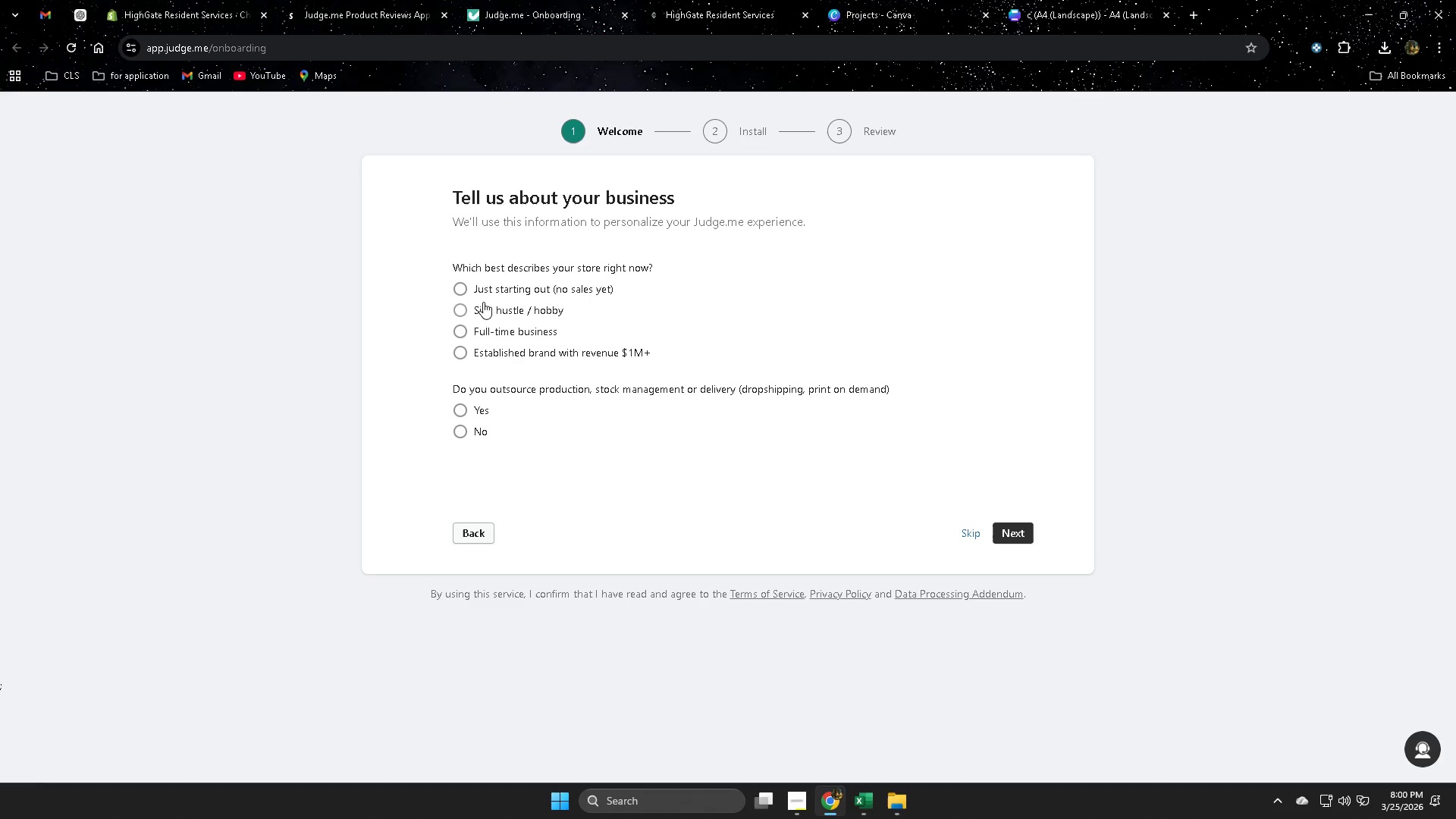 
wait(6.0)
 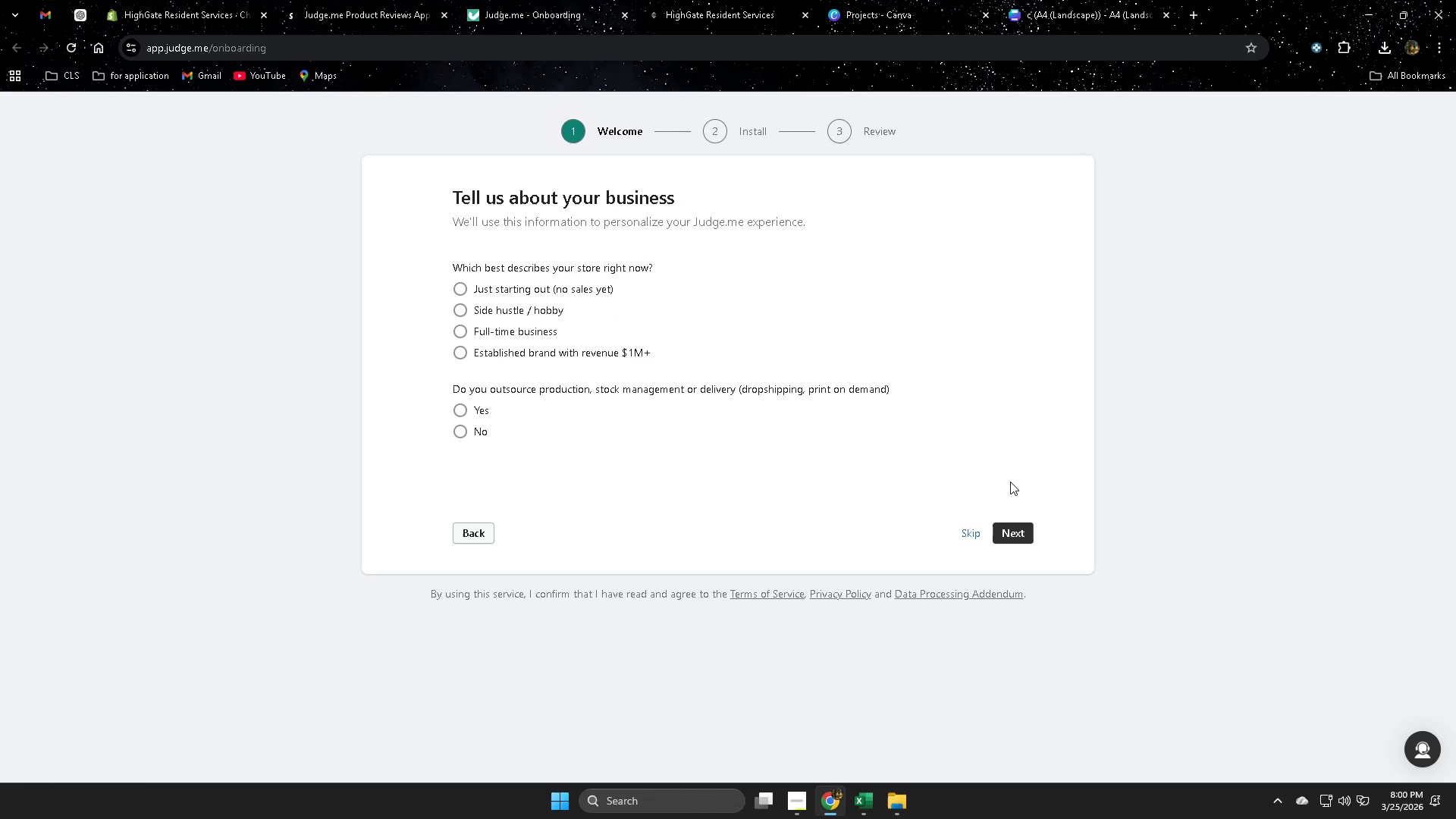 
left_click([460, 292])
 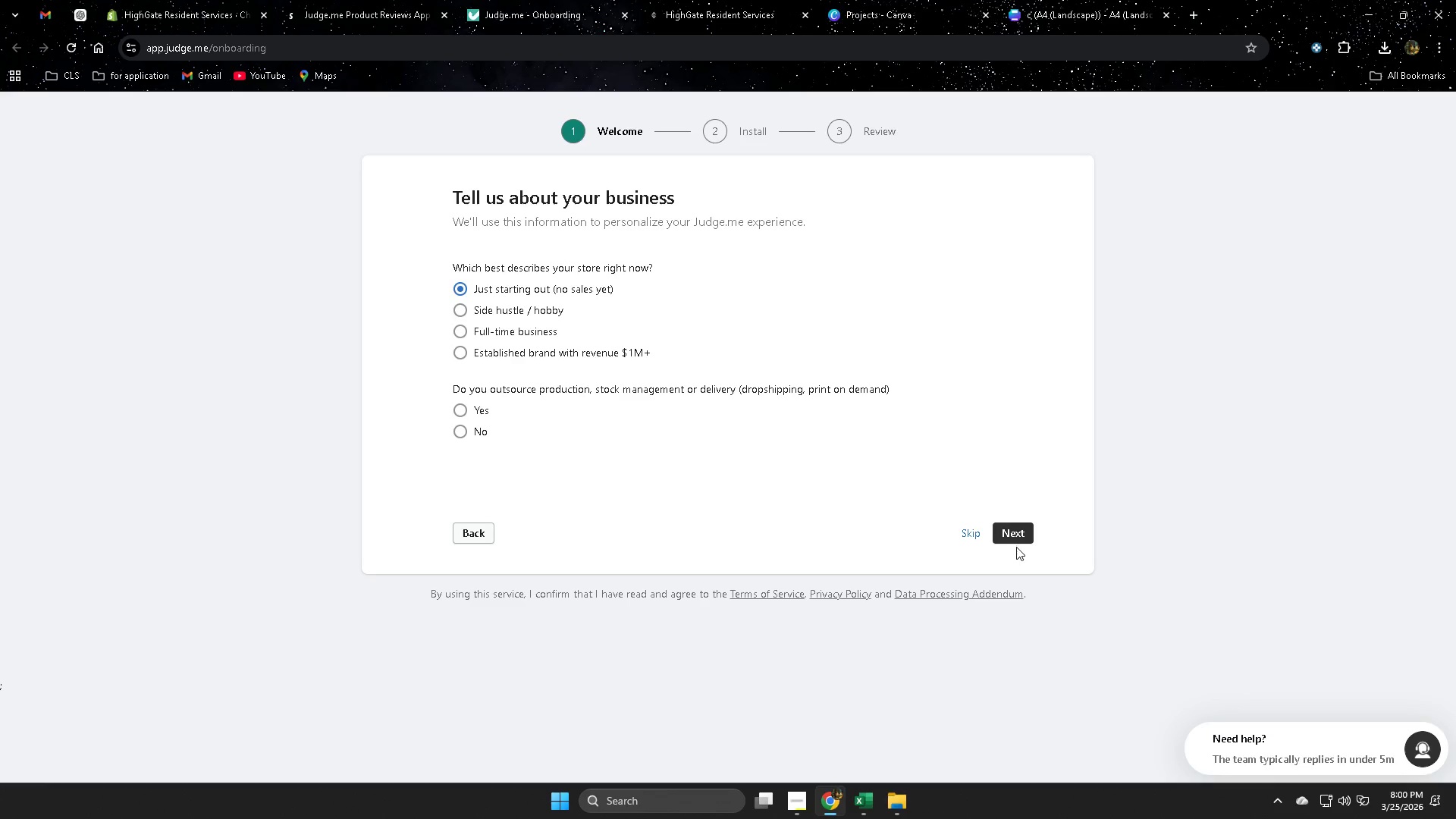 
left_click([969, 538])
 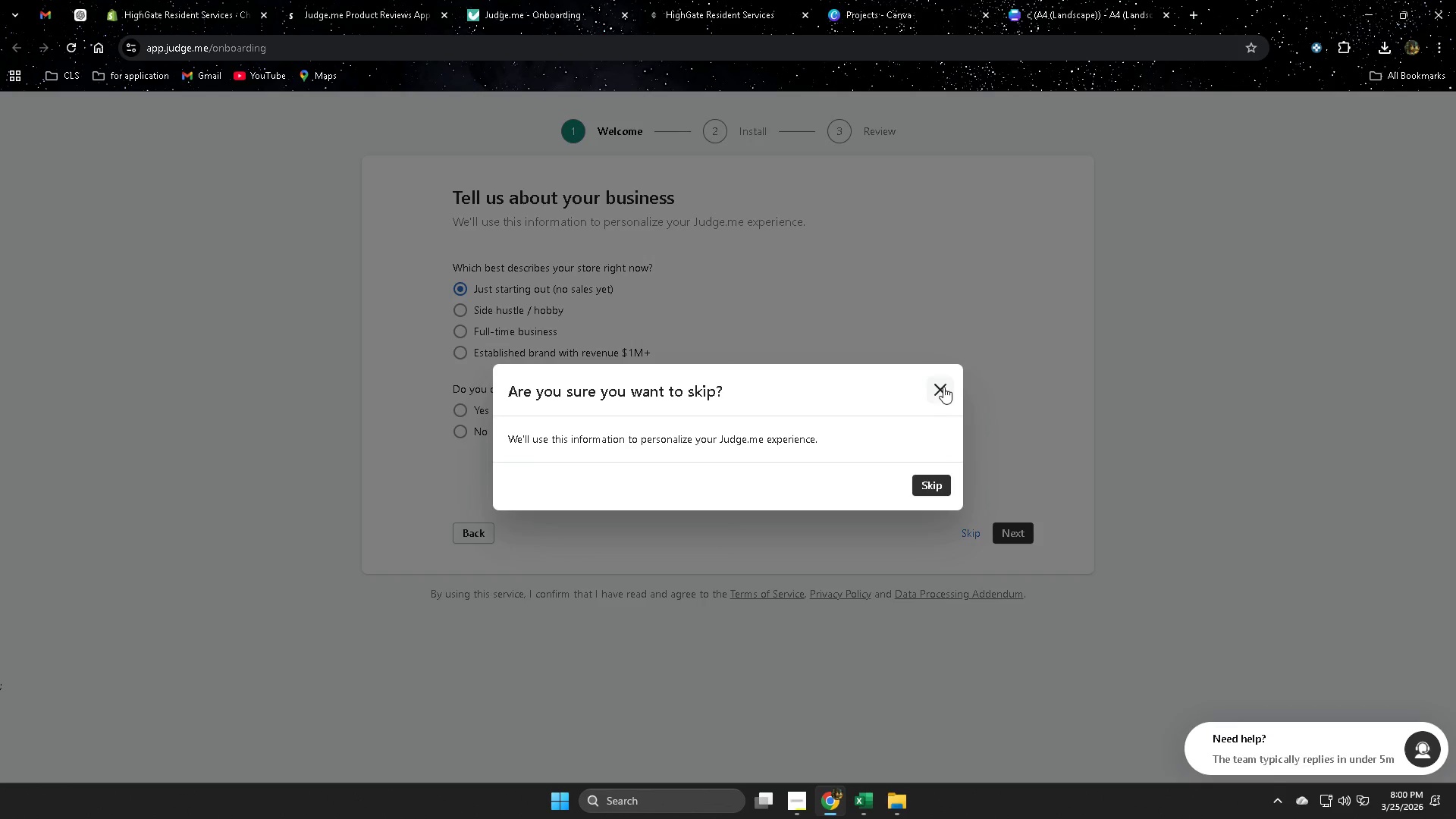 
left_click_drag(start_coordinate=[931, 501], to_coordinate=[931, 497])
 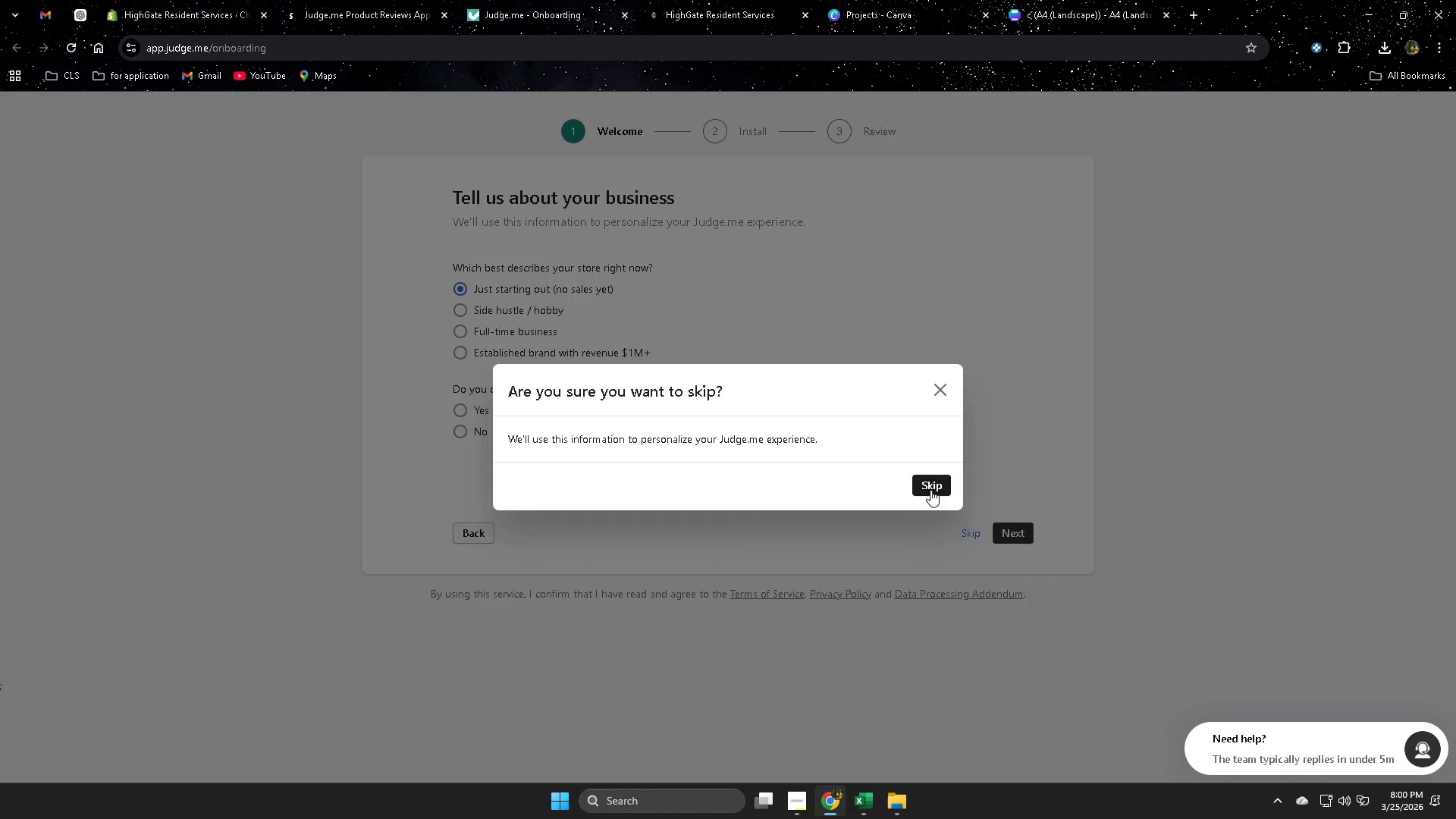 
left_click([930, 490])
 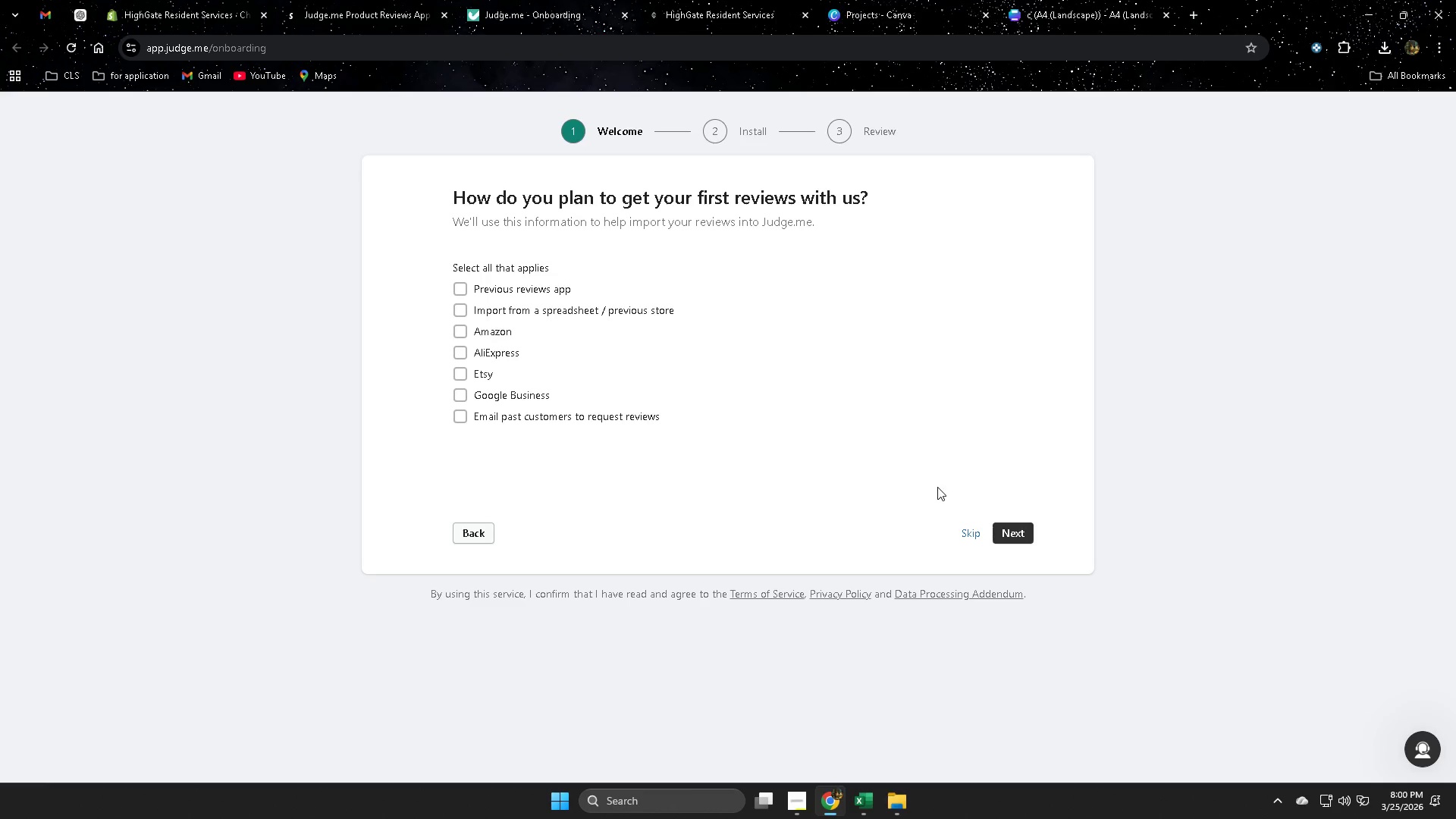 
left_click([974, 535])
 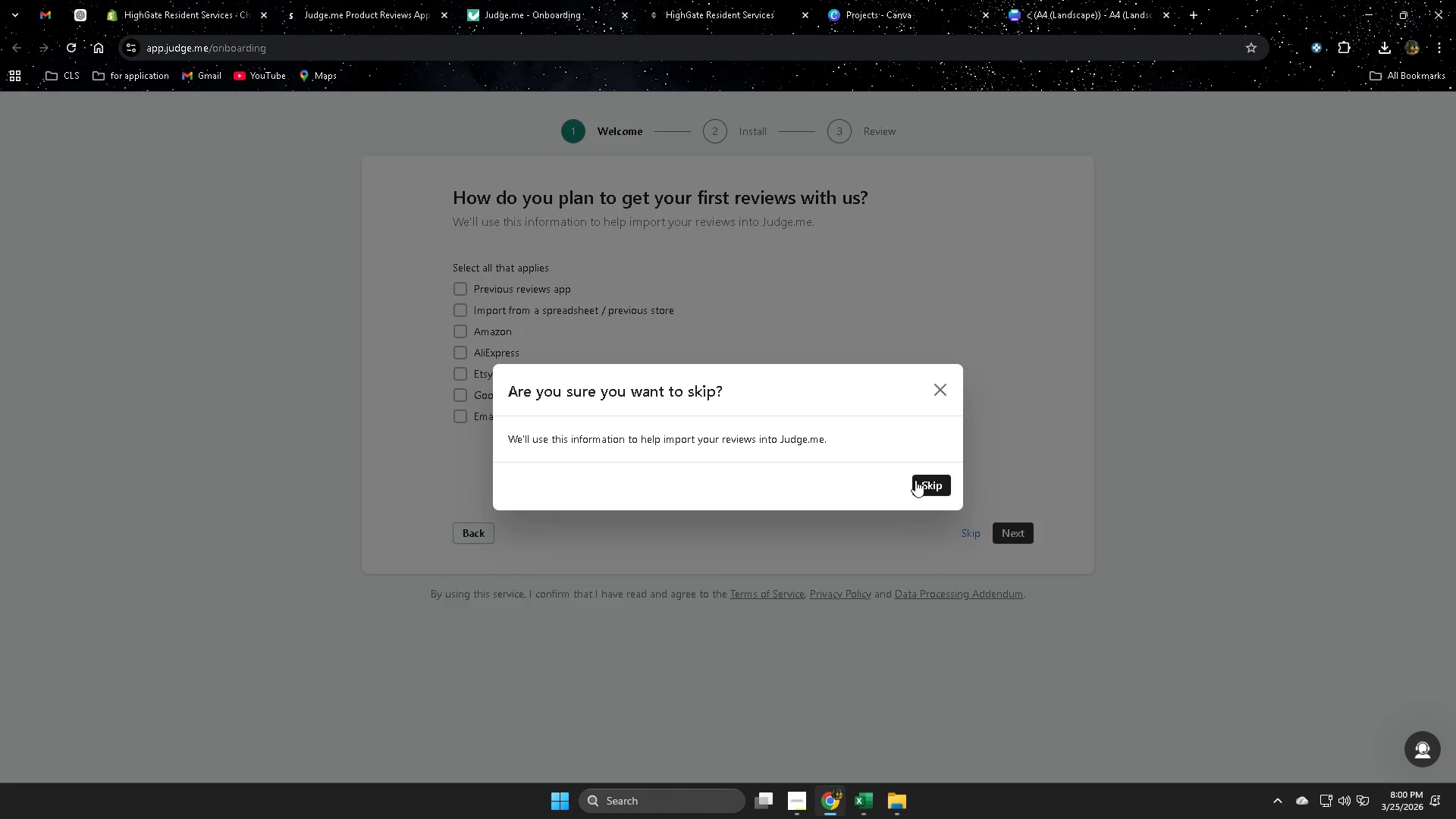 
left_click([928, 486])
 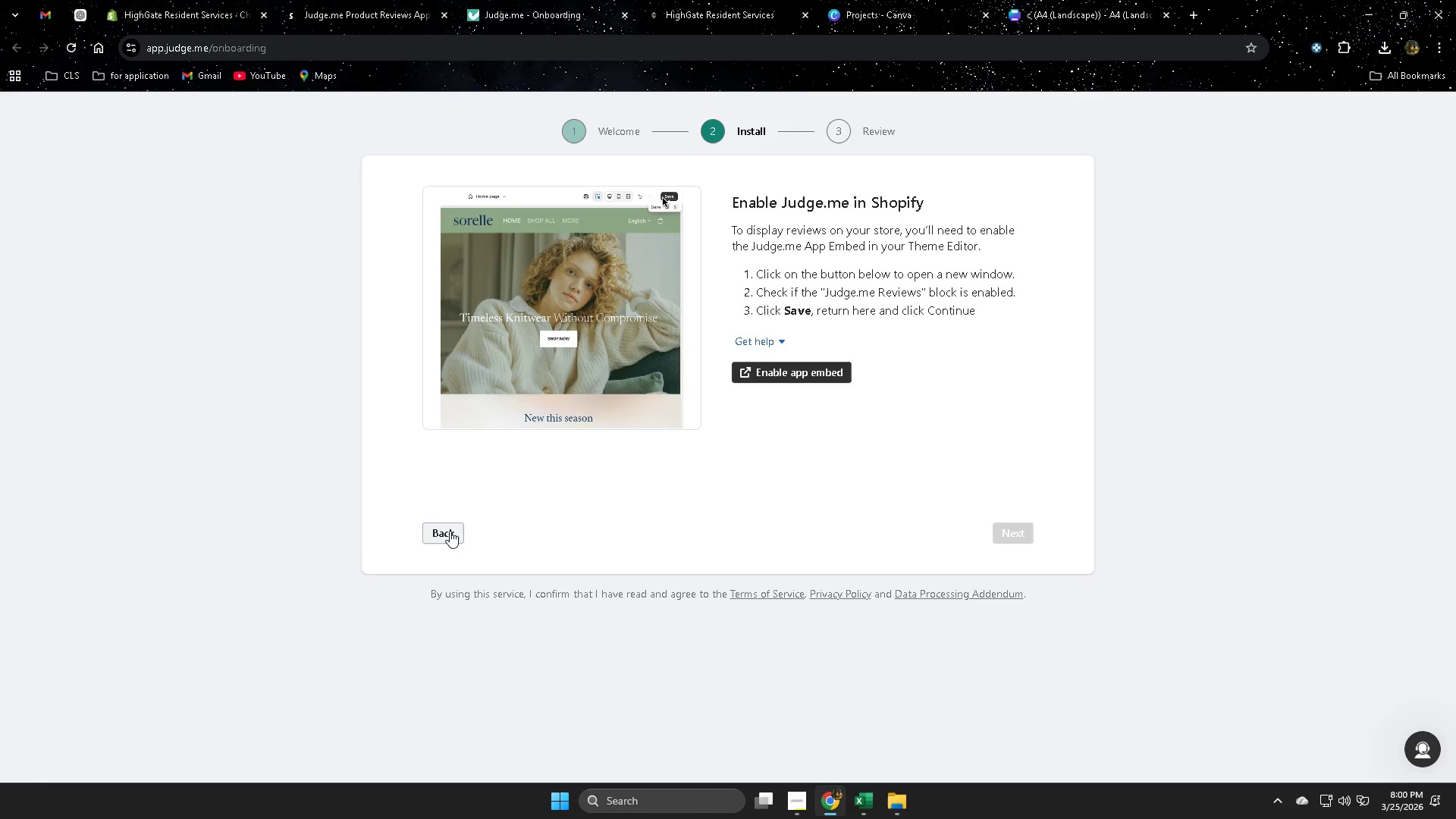 
wait(5.23)
 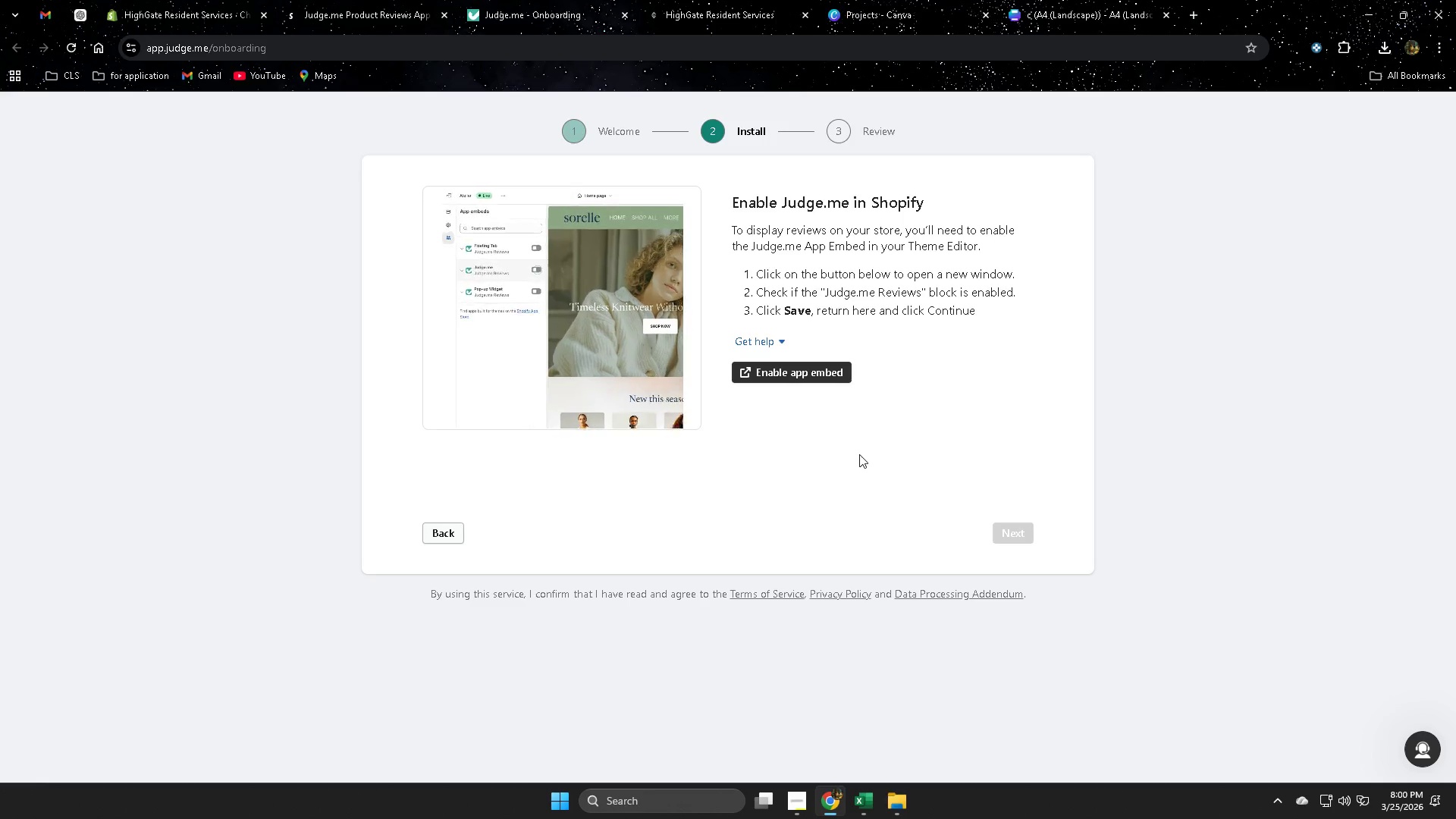 
left_click([800, 373])
 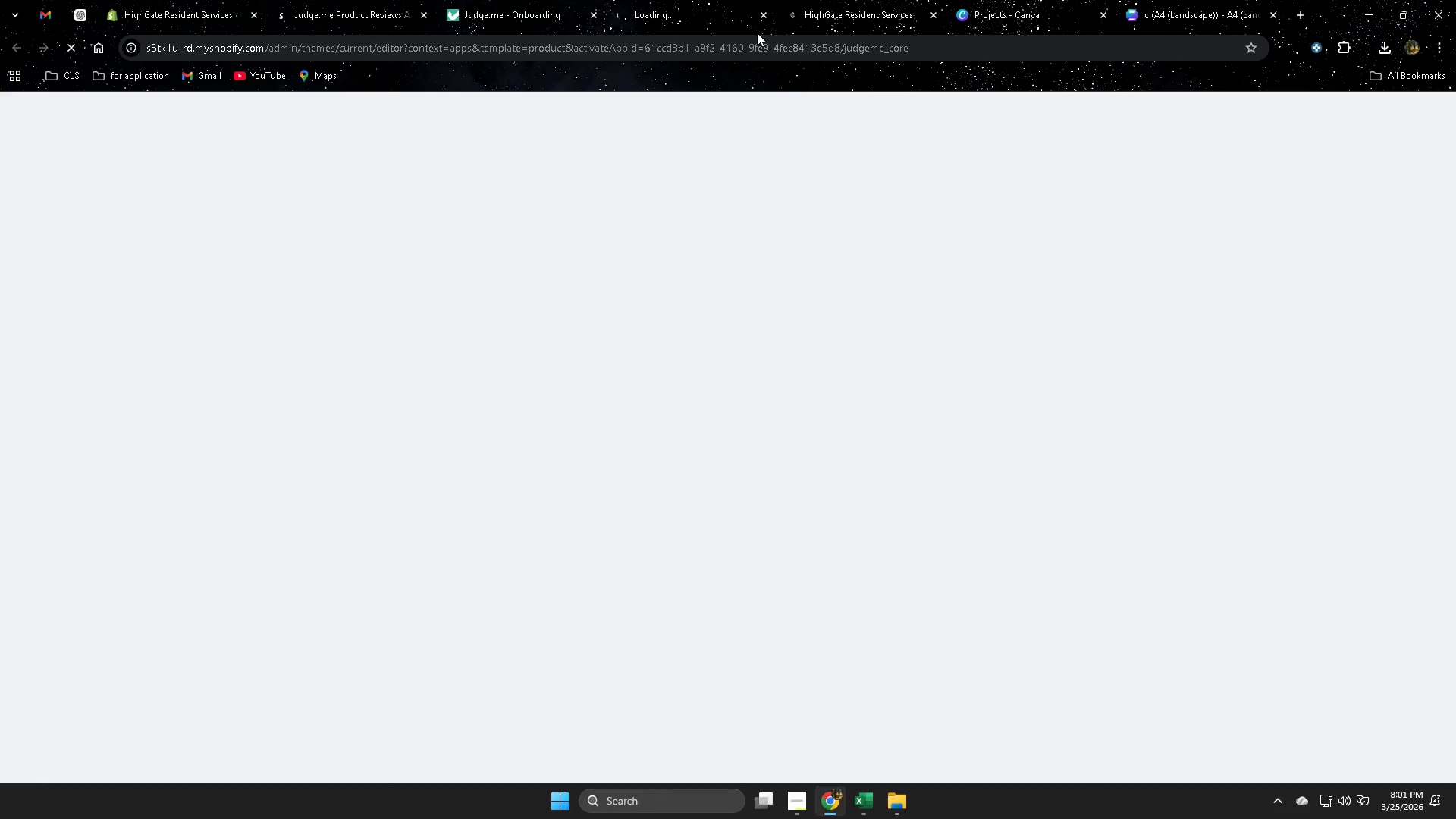 
mouse_move([746, 9])
 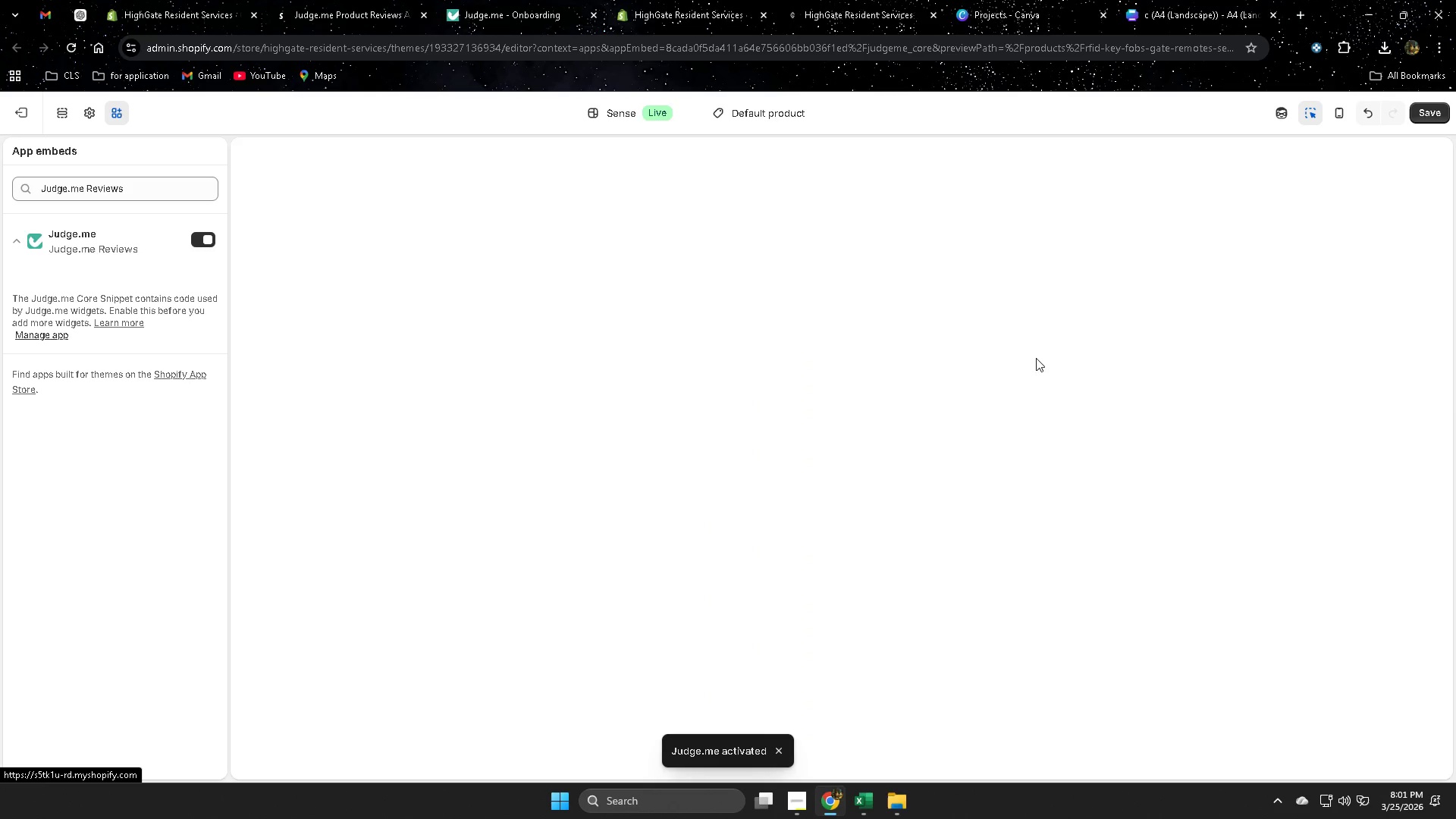 
wait(6.11)
 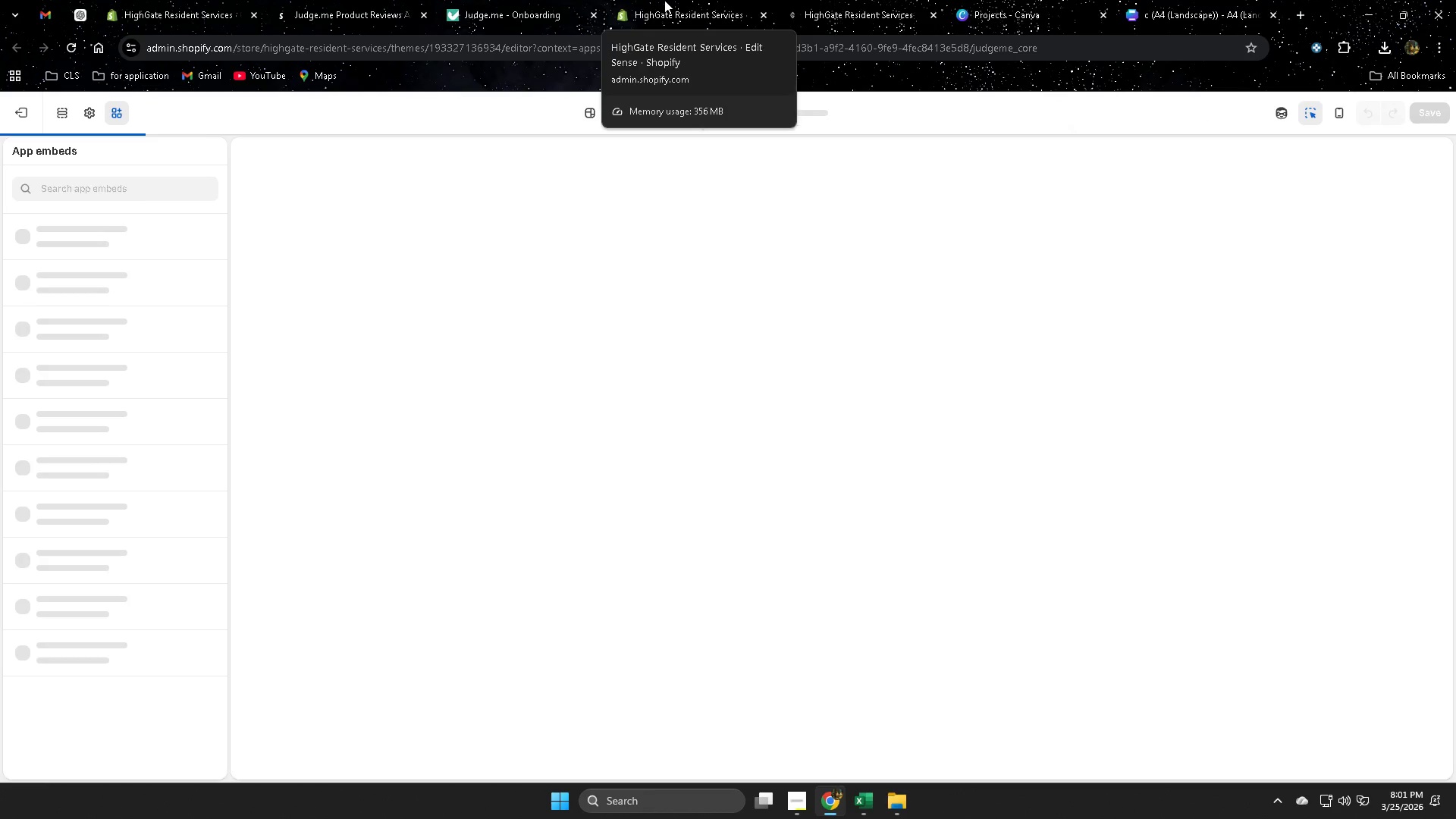 
scroll: coordinate [1376, 487], scroll_direction: down, amount: 2.0
 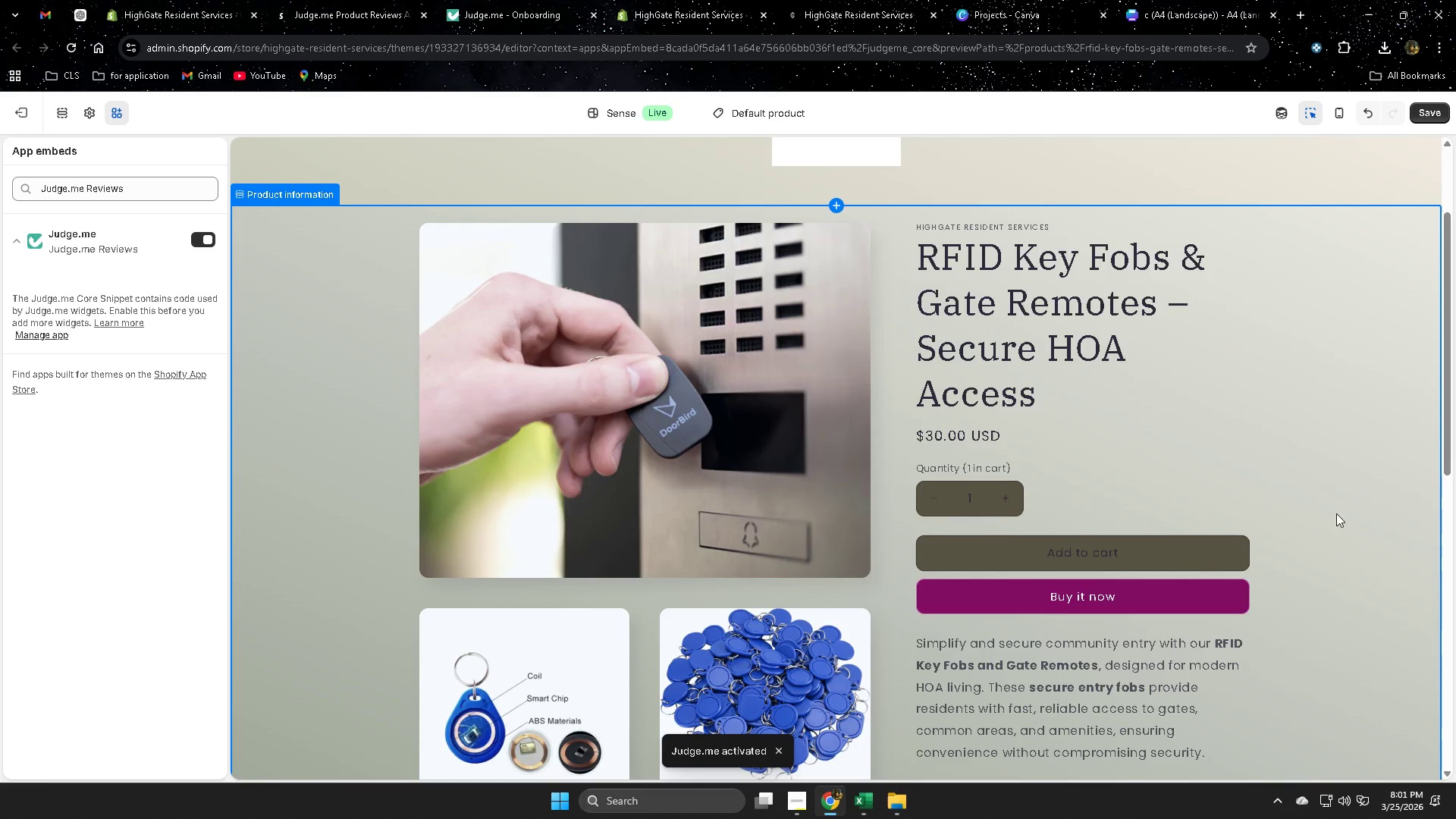 
wait(5.4)
 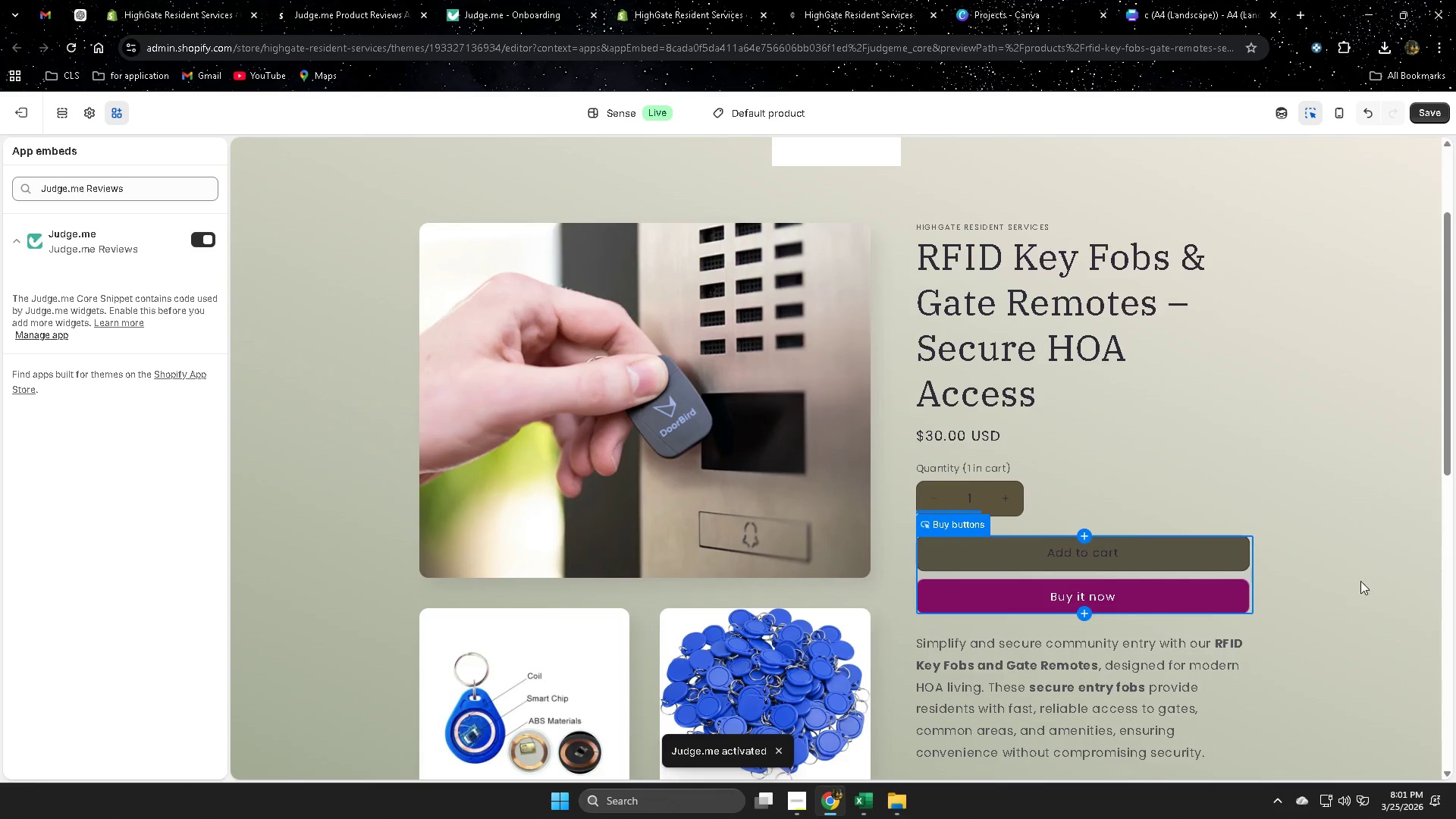 
scroll: coordinate [1395, 448], scroll_direction: down, amount: 1.0
 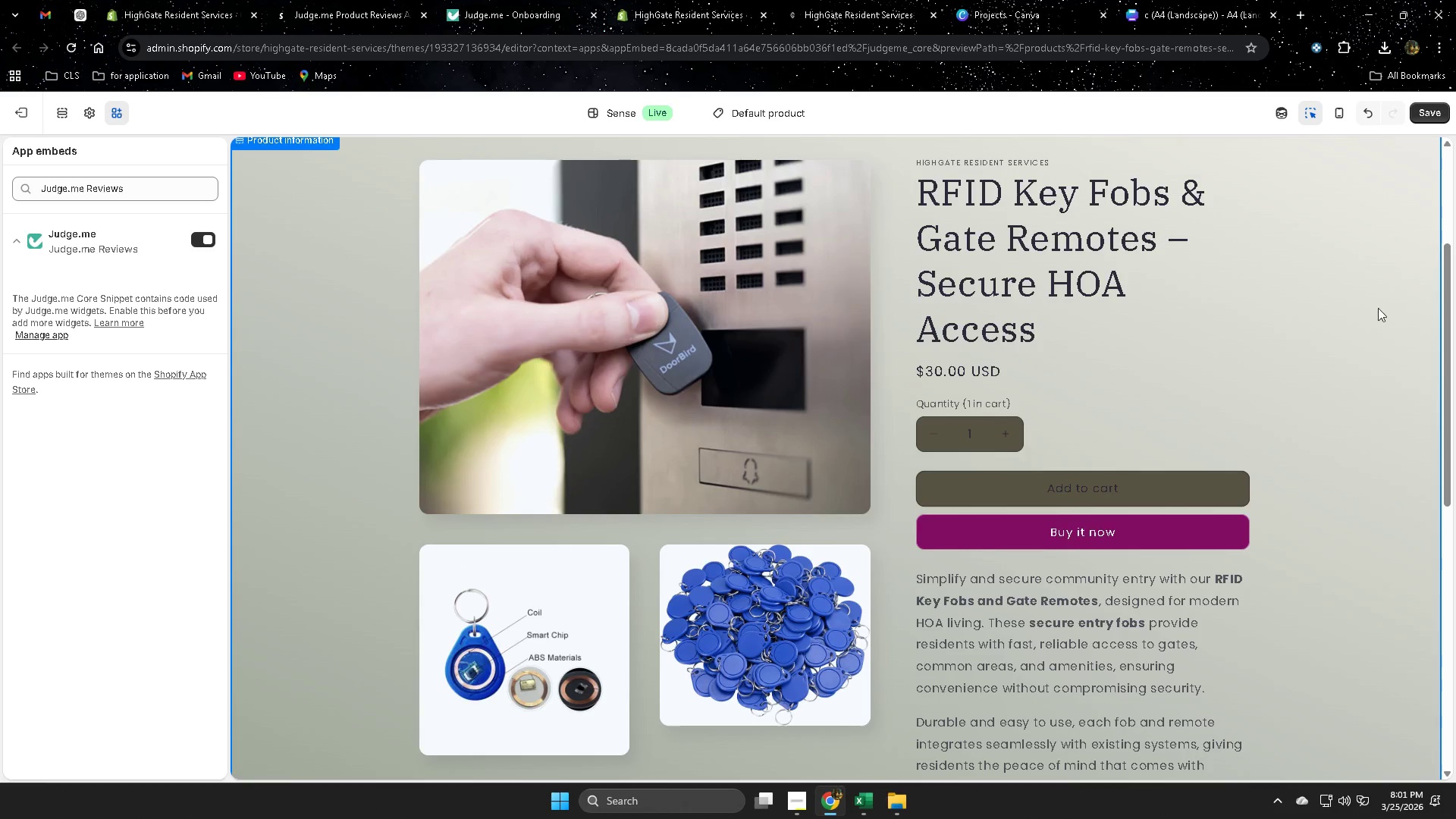 
left_click([1426, 115])
 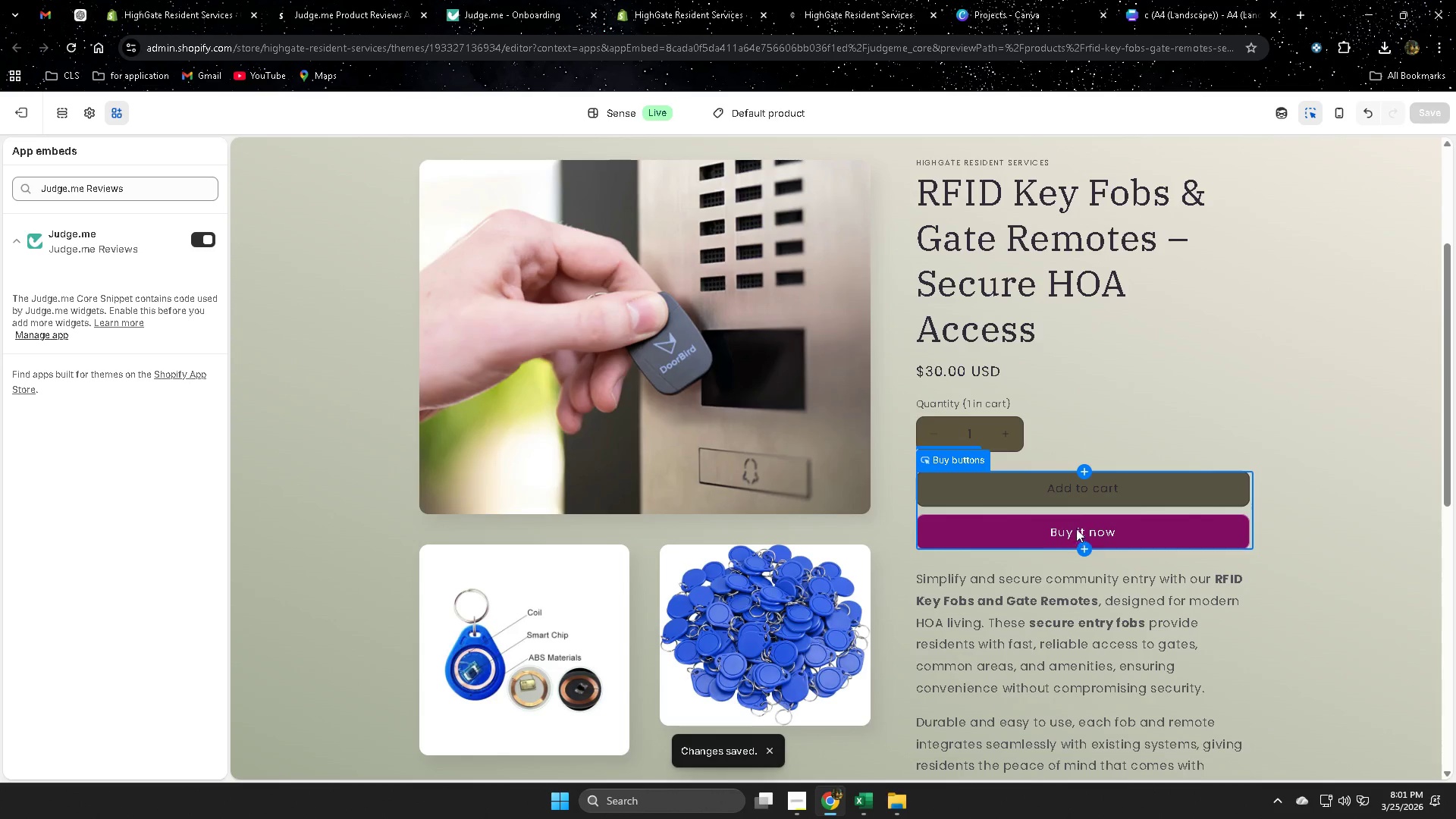 
left_click([360, 9])
 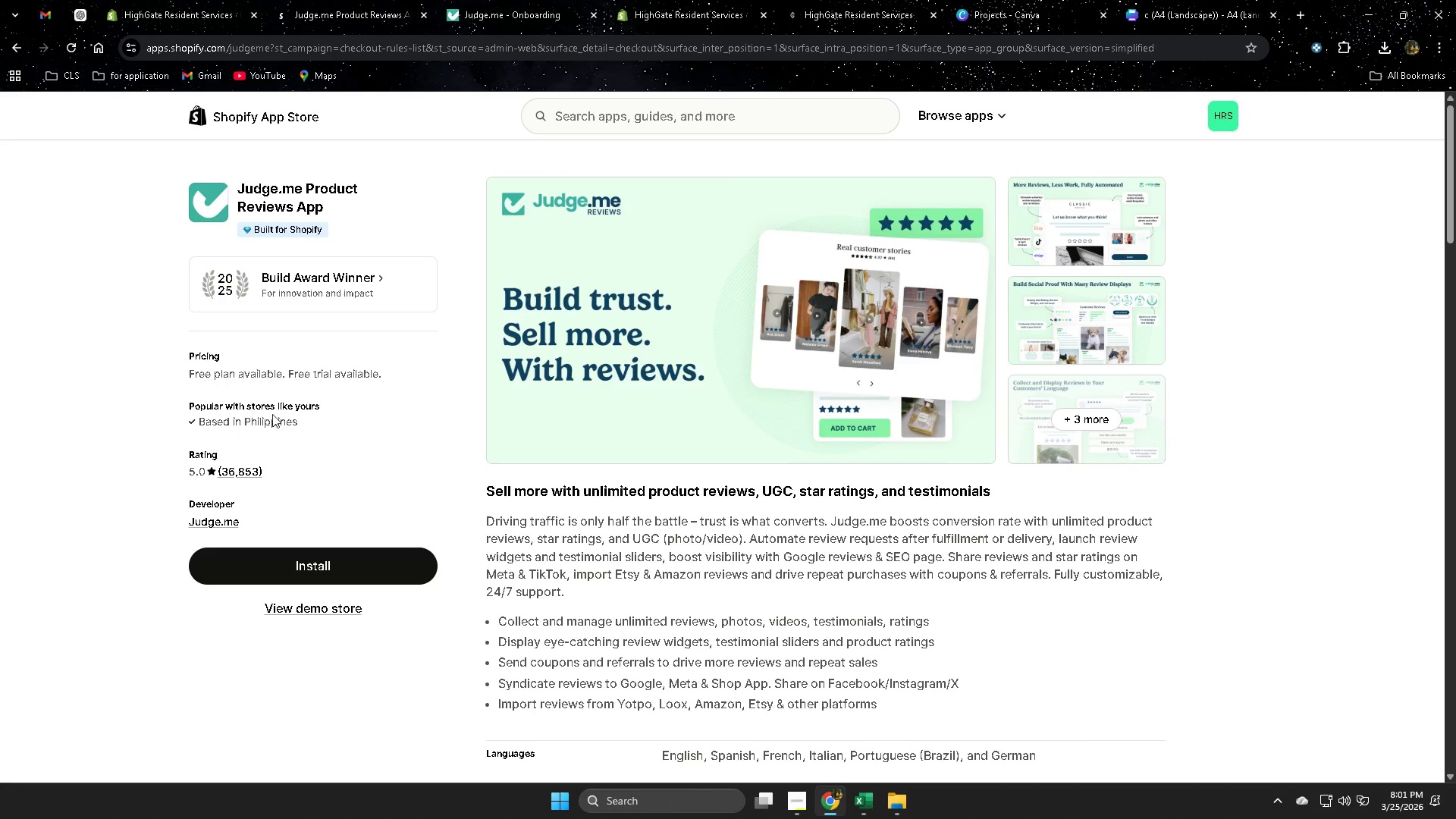 
key(Control+W)
 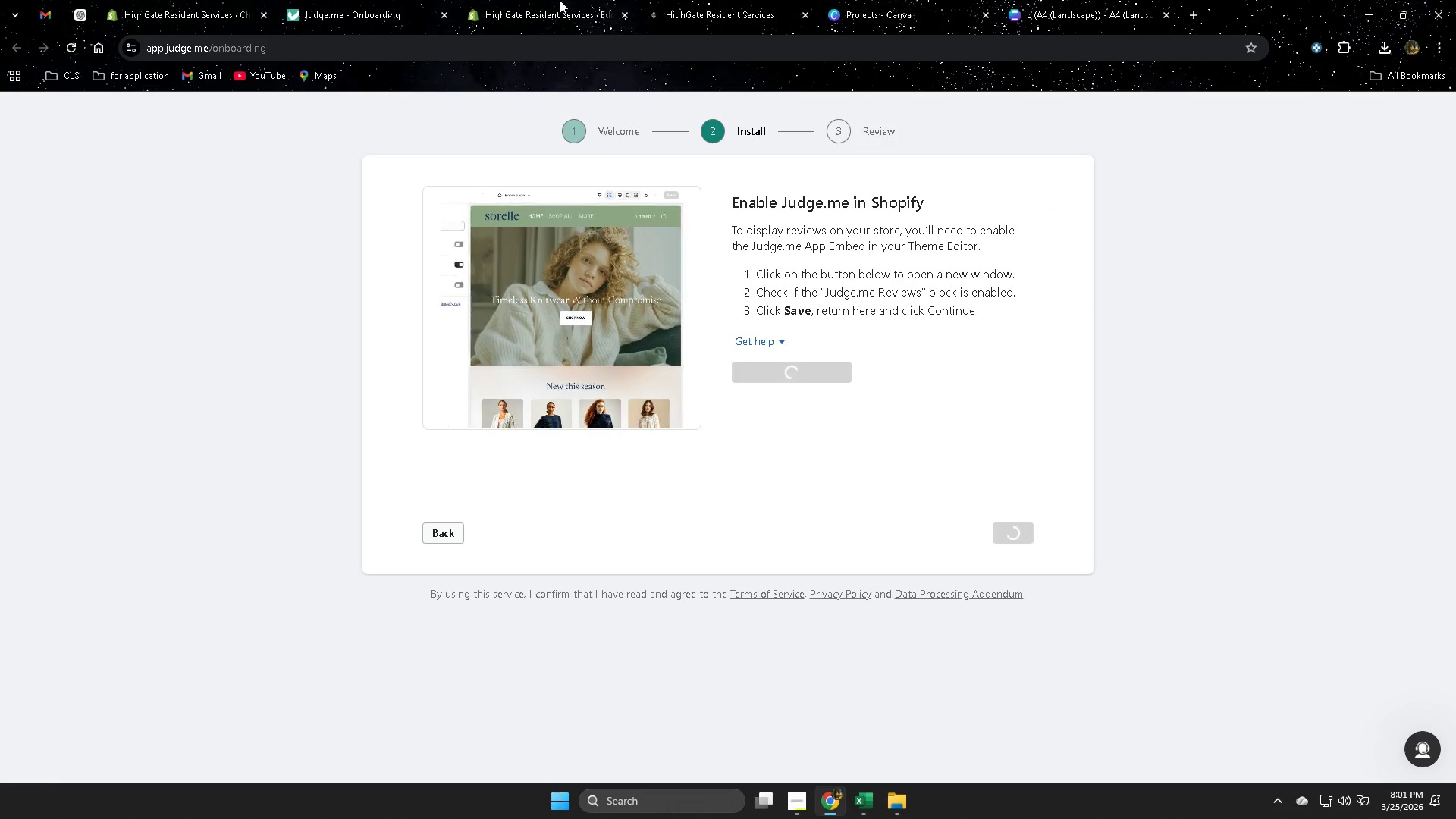 
scroll: coordinate [303, 418], scroll_direction: up, amount: 2.0
 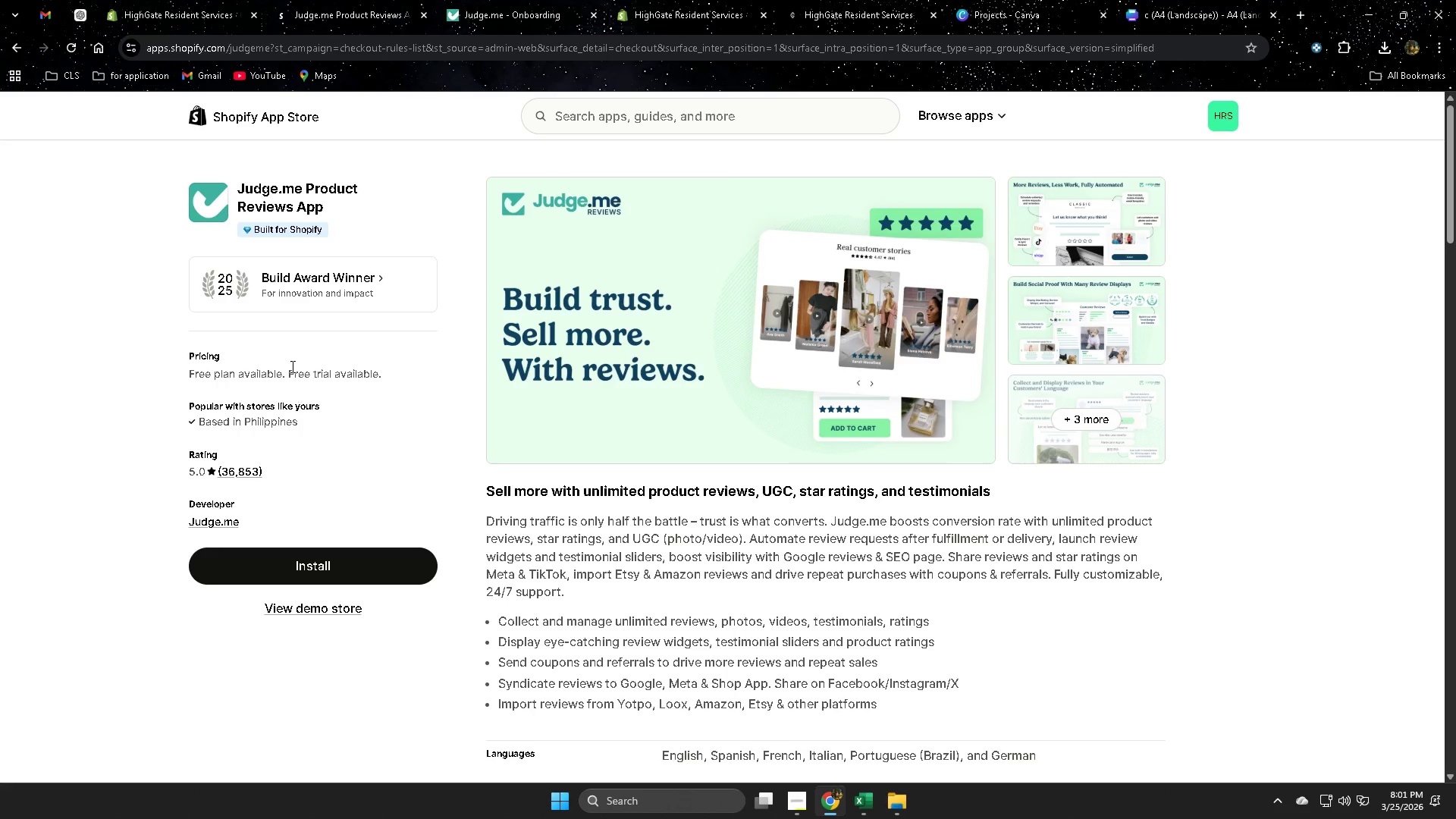 
left_click([711, 4])
 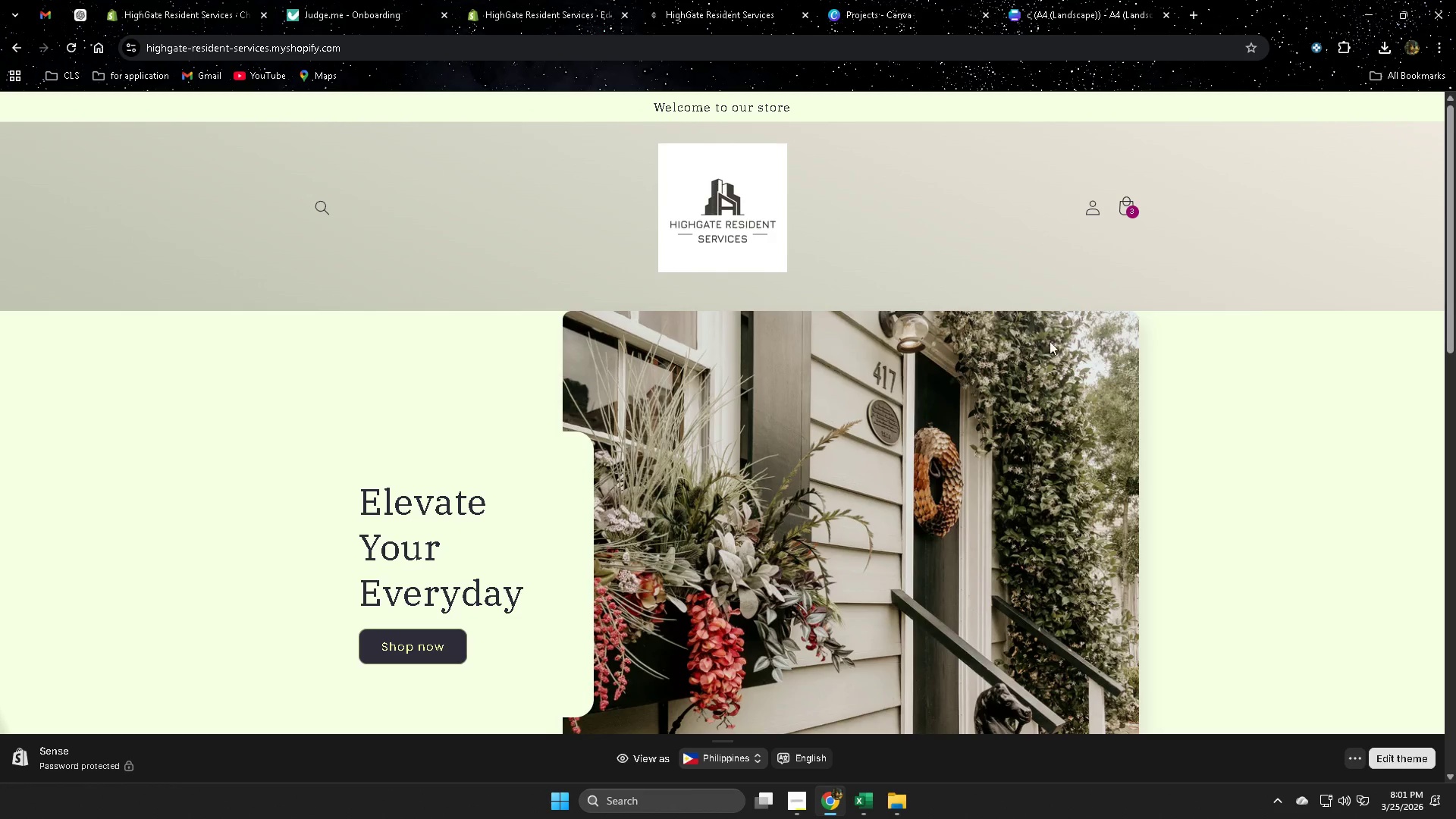 
scroll: coordinate [410, 566], scroll_direction: down, amount: 2.0
 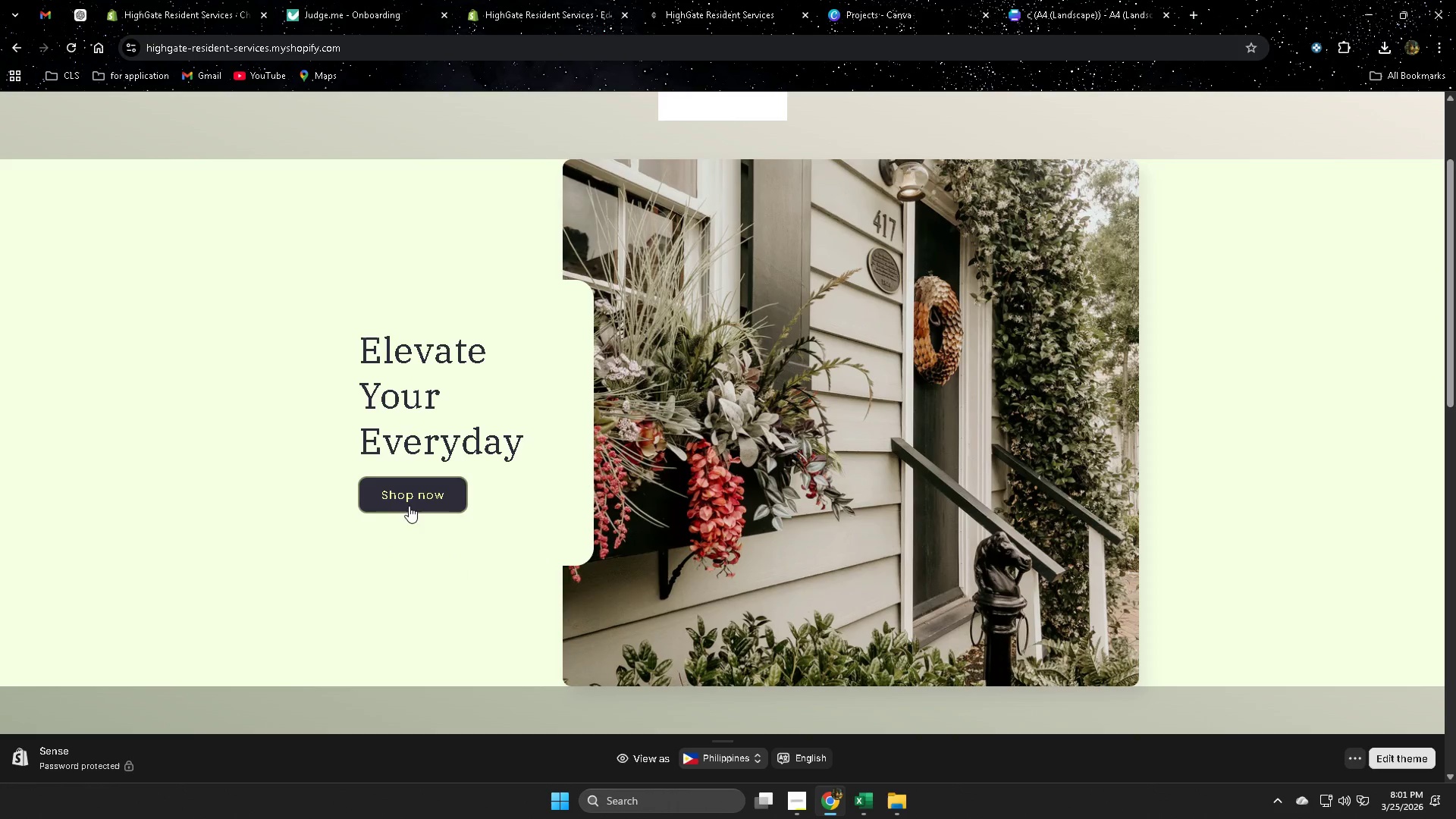 
left_click([408, 495])
 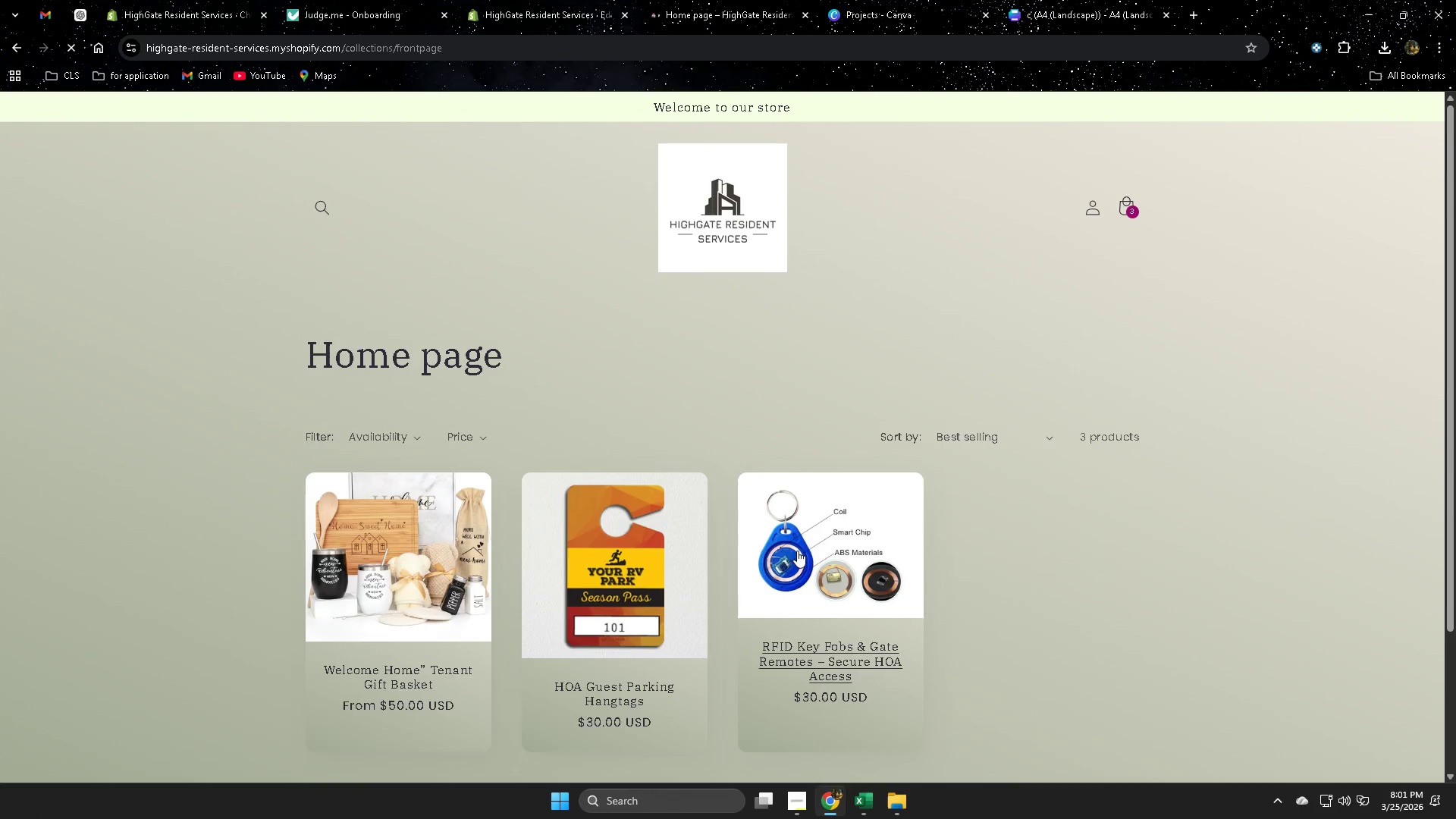 
left_click([775, 522])
 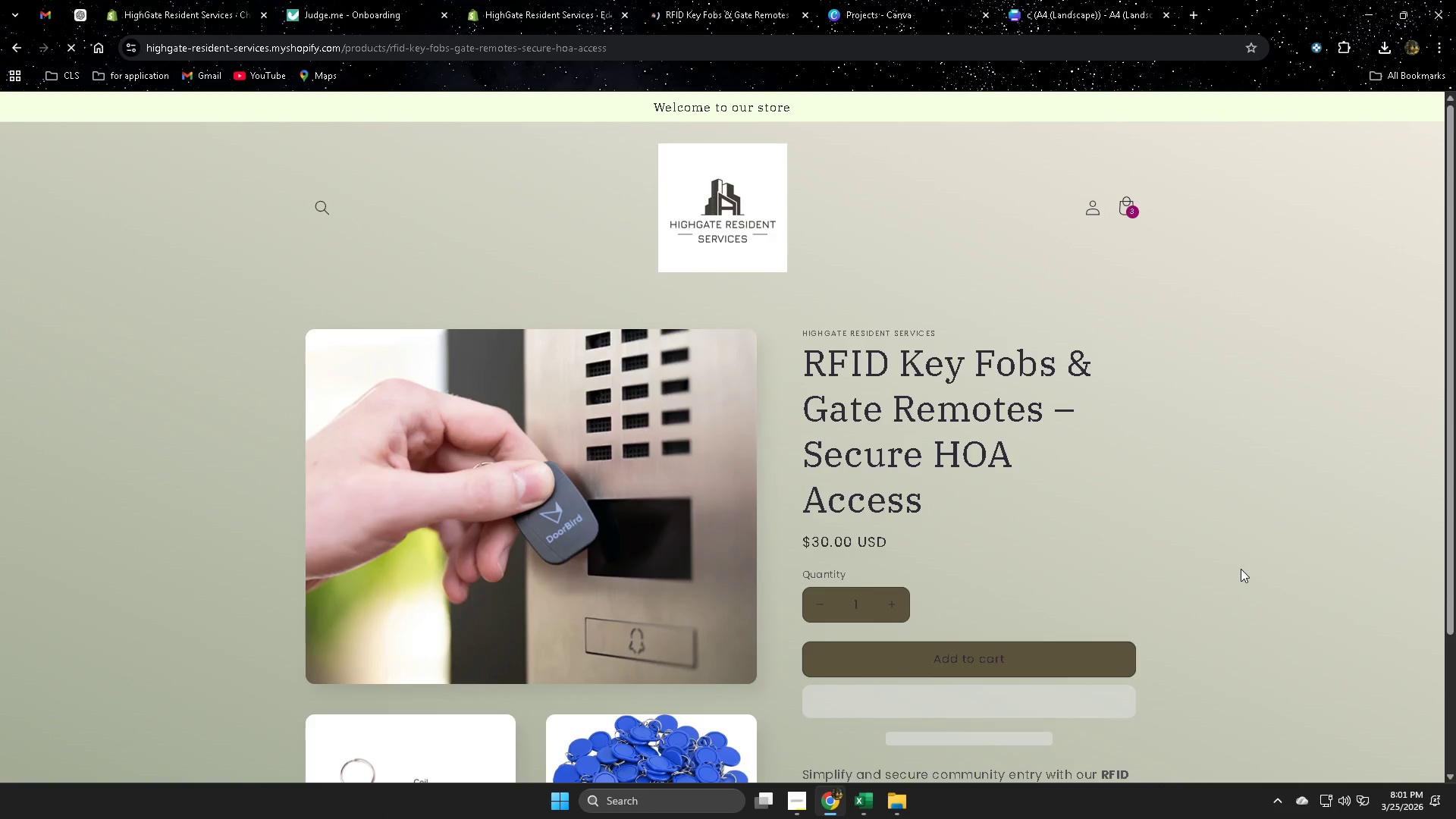 
scroll: coordinate [1241, 569], scroll_direction: down, amount: 3.0
 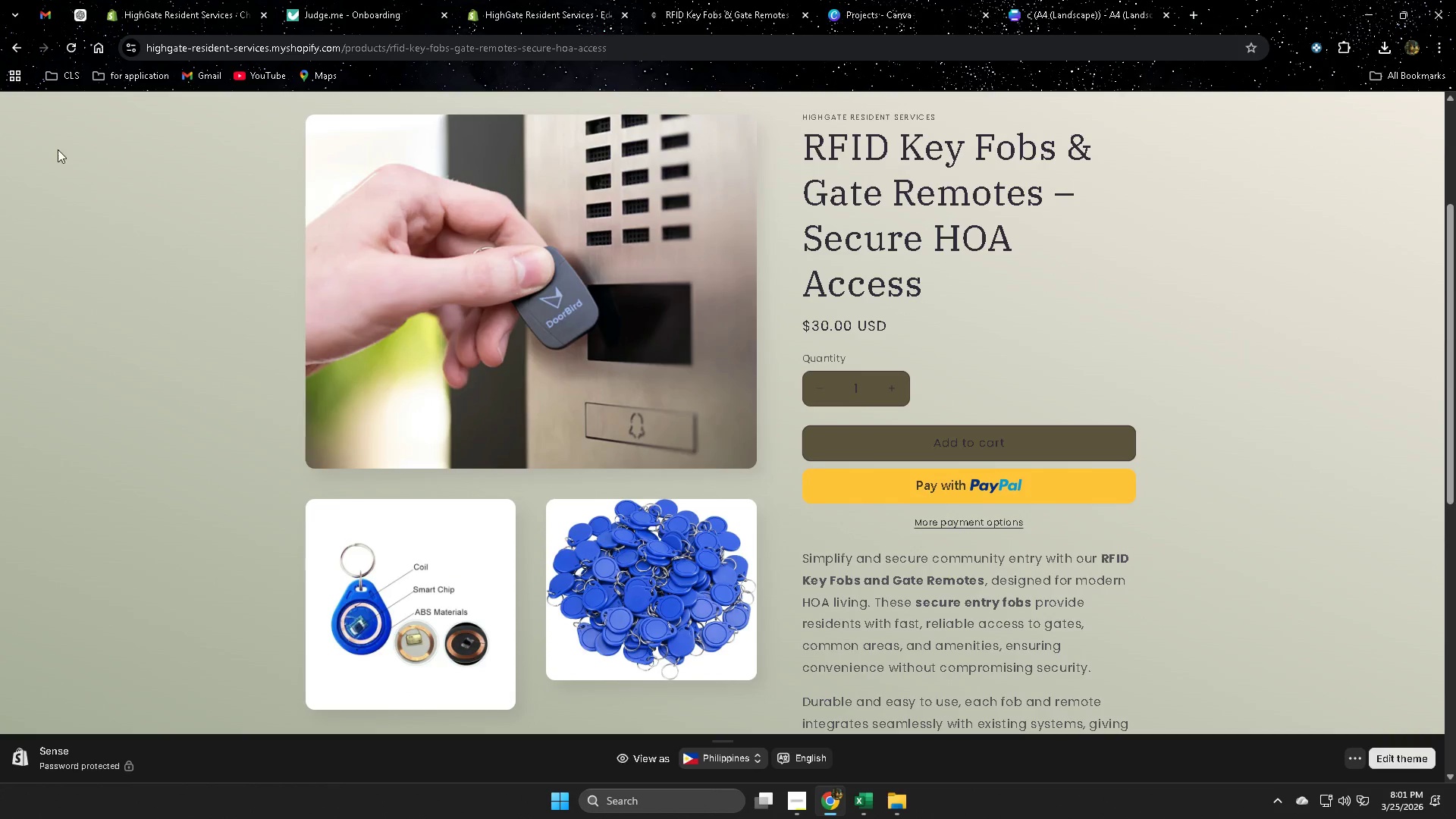 
left_click([76, 48])
 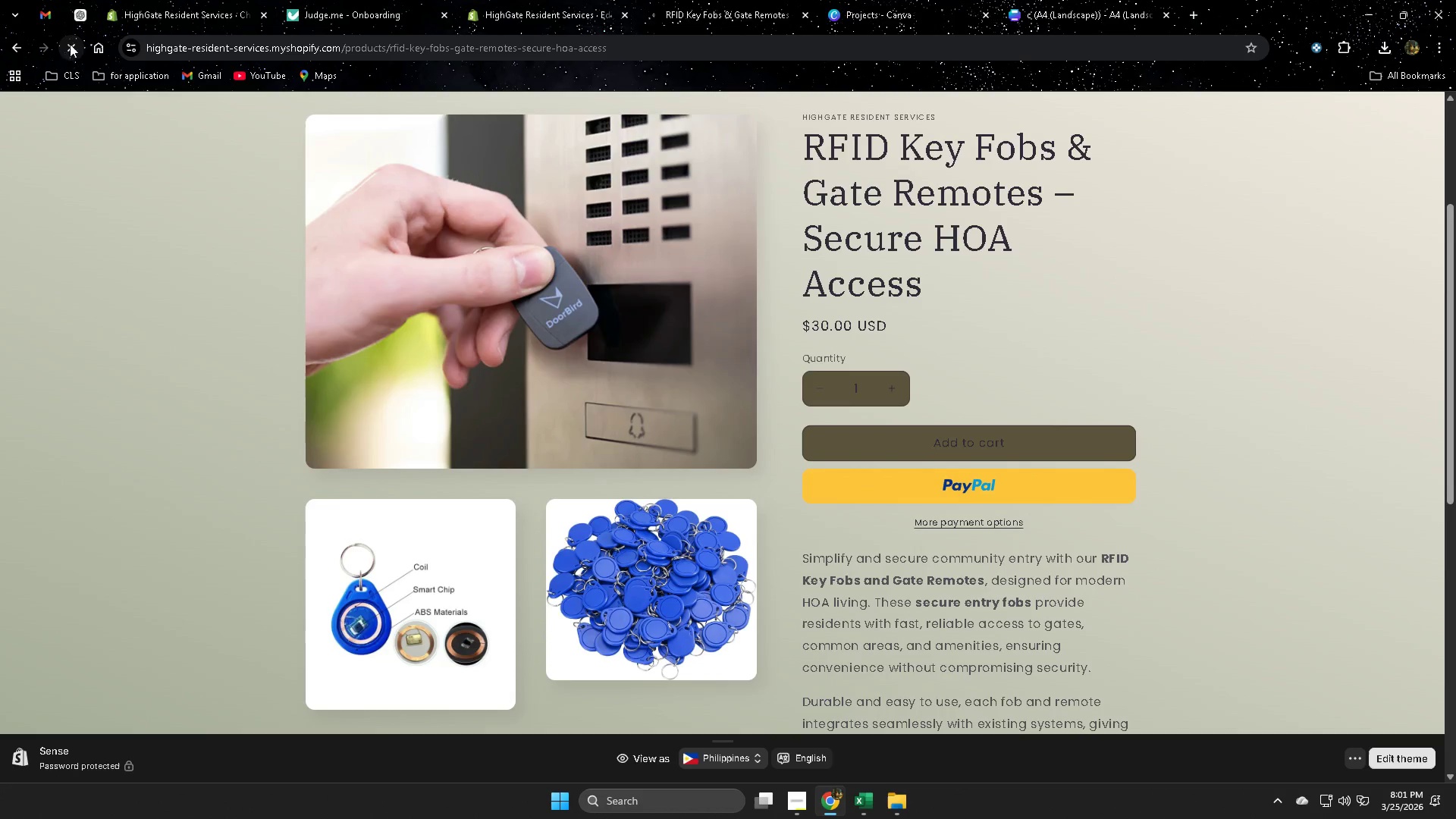 
scroll: coordinate [1073, 585], scroll_direction: up, amount: 3.0
 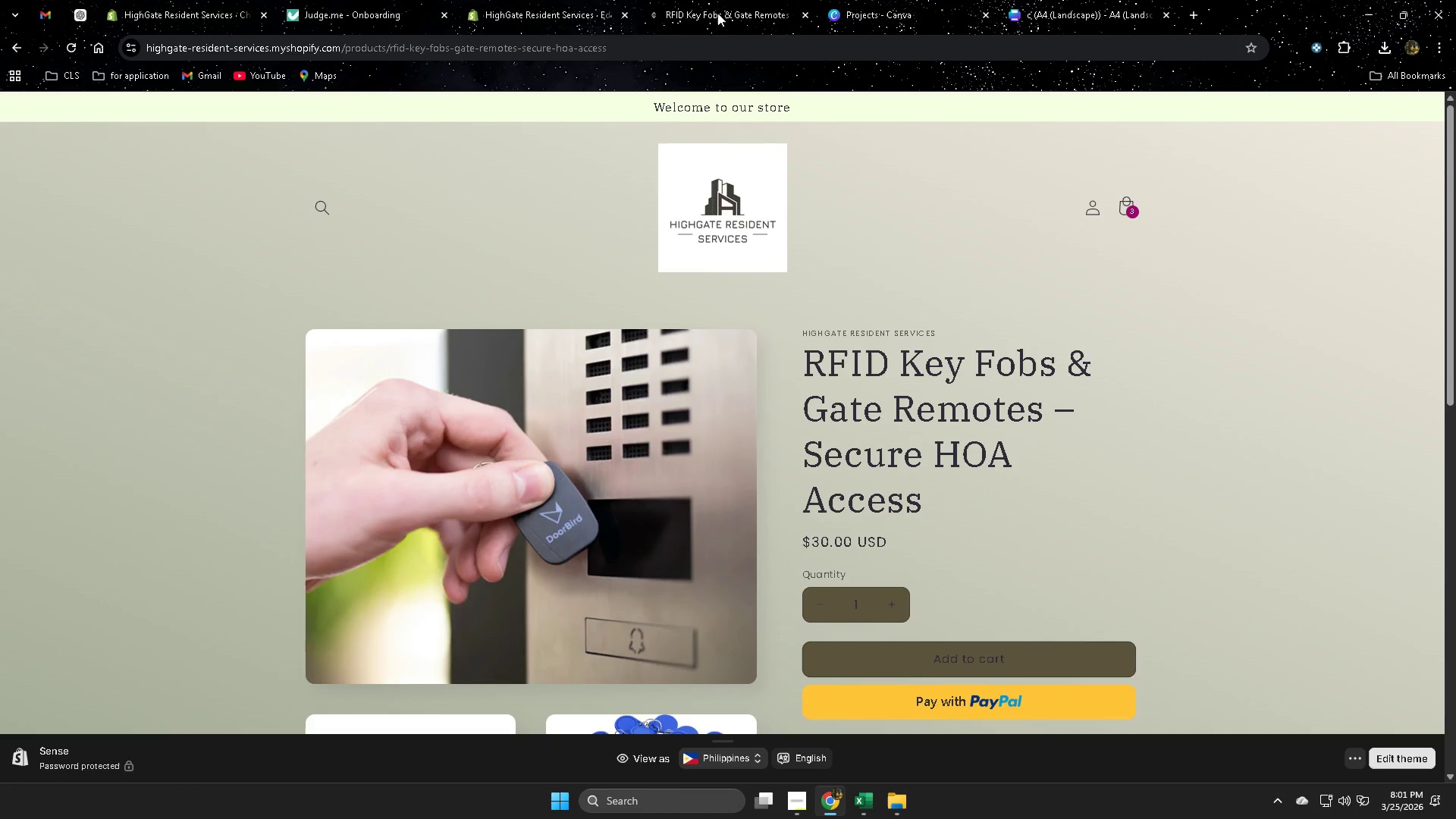 
left_click([716, 10])
 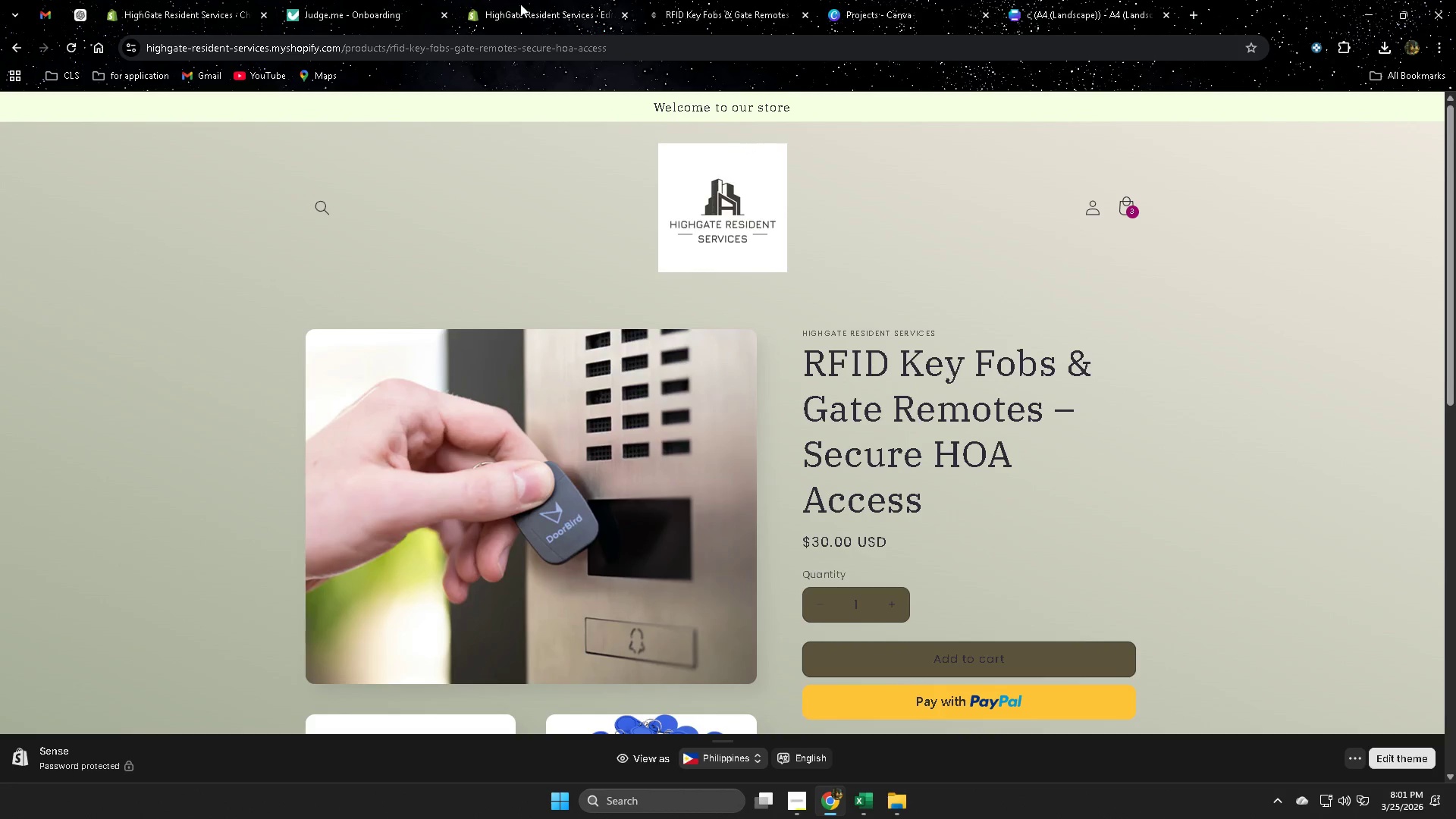 
left_click([548, 5])
 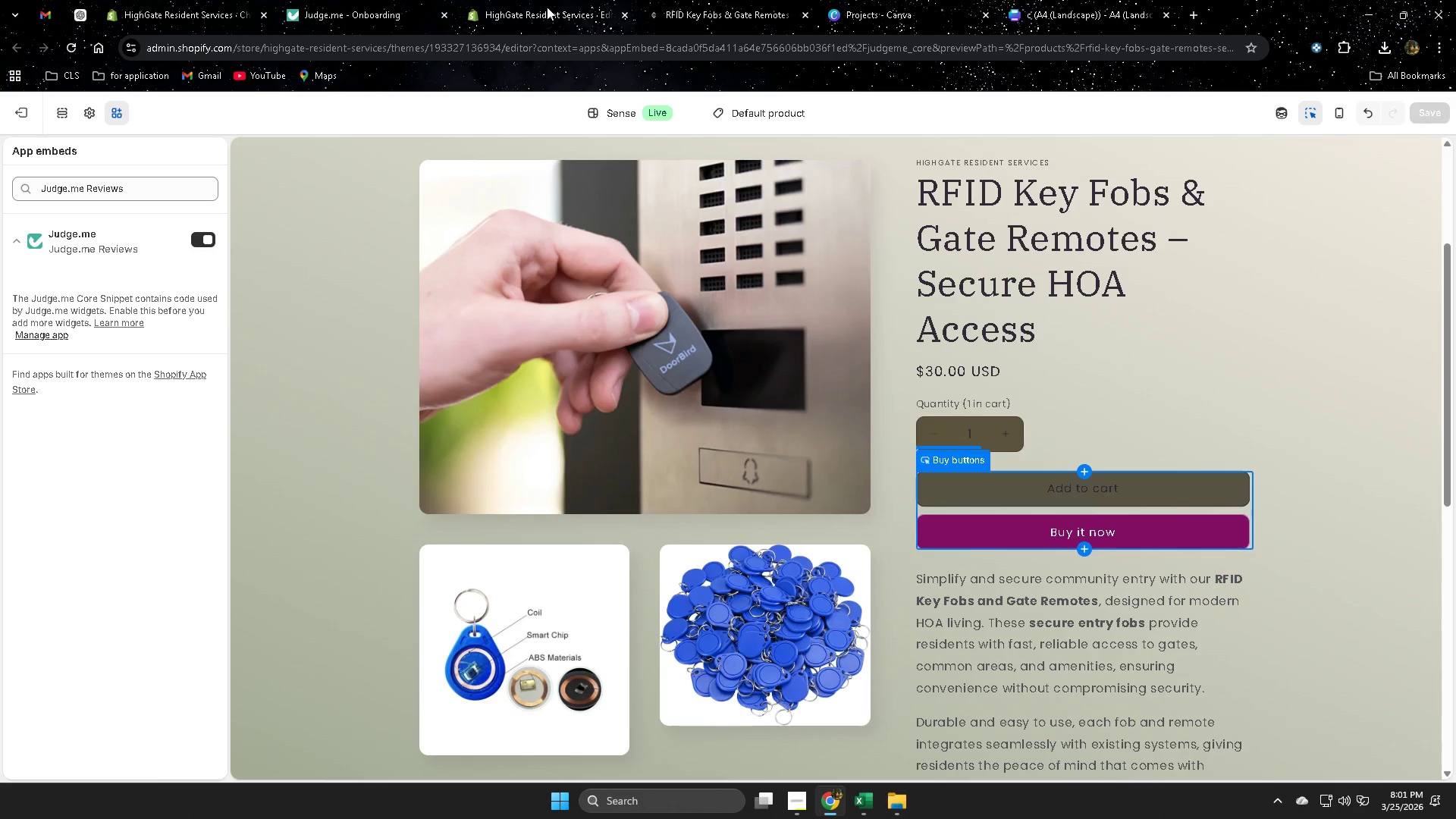 
hold_key(key=ControlLeft, duration=0.7)
 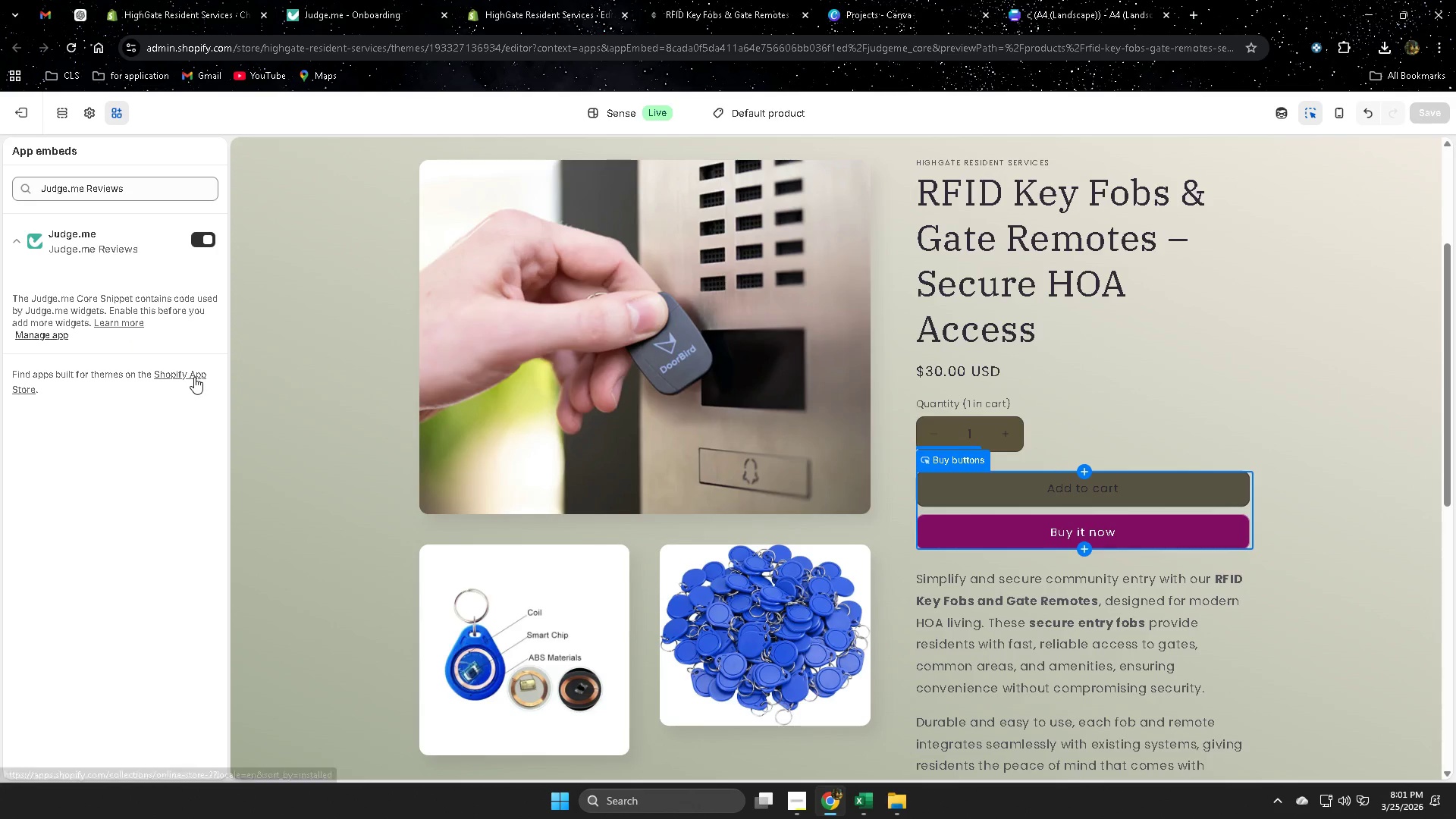 
wait(7.06)
 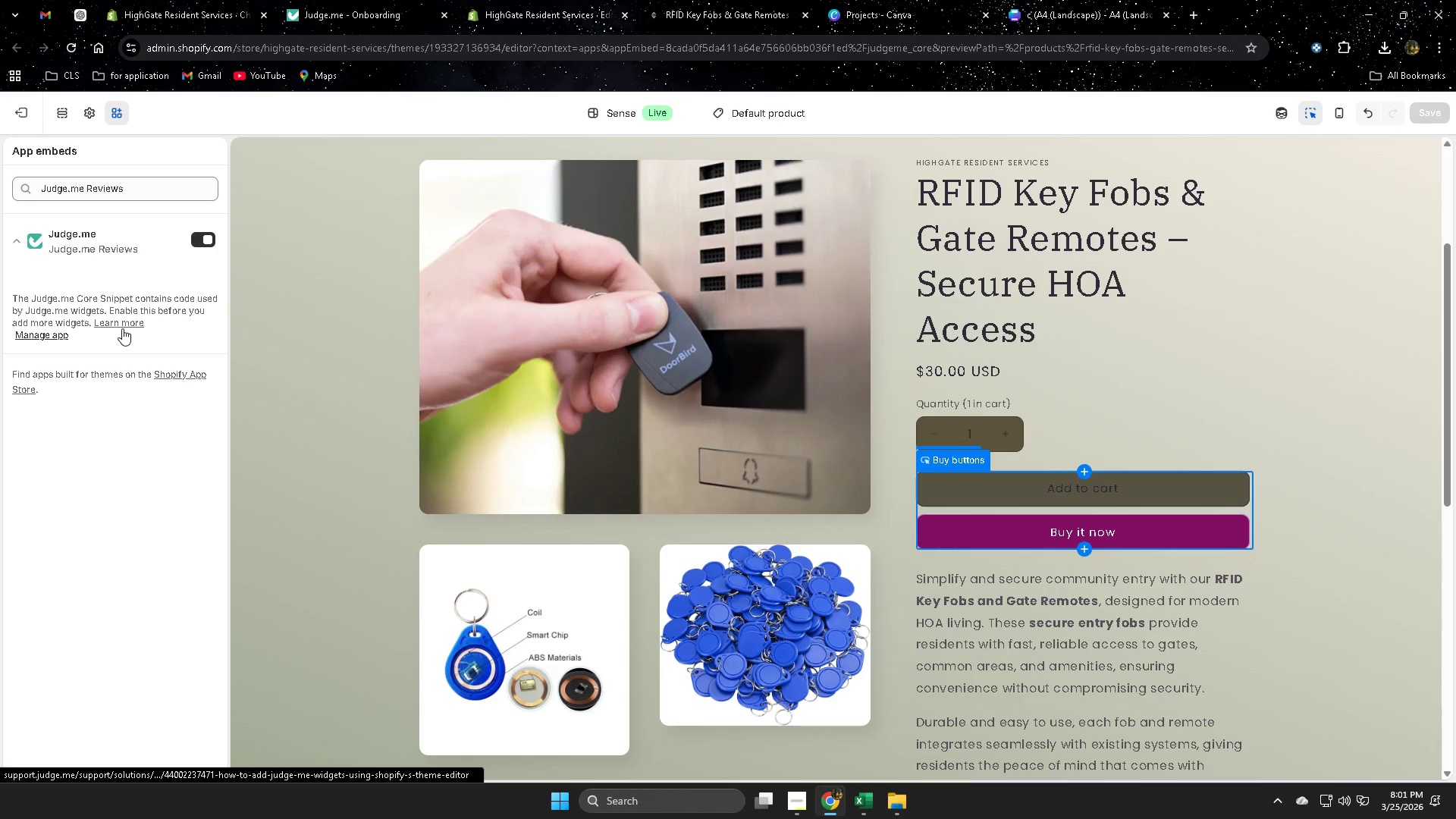 
left_click([142, 184])
 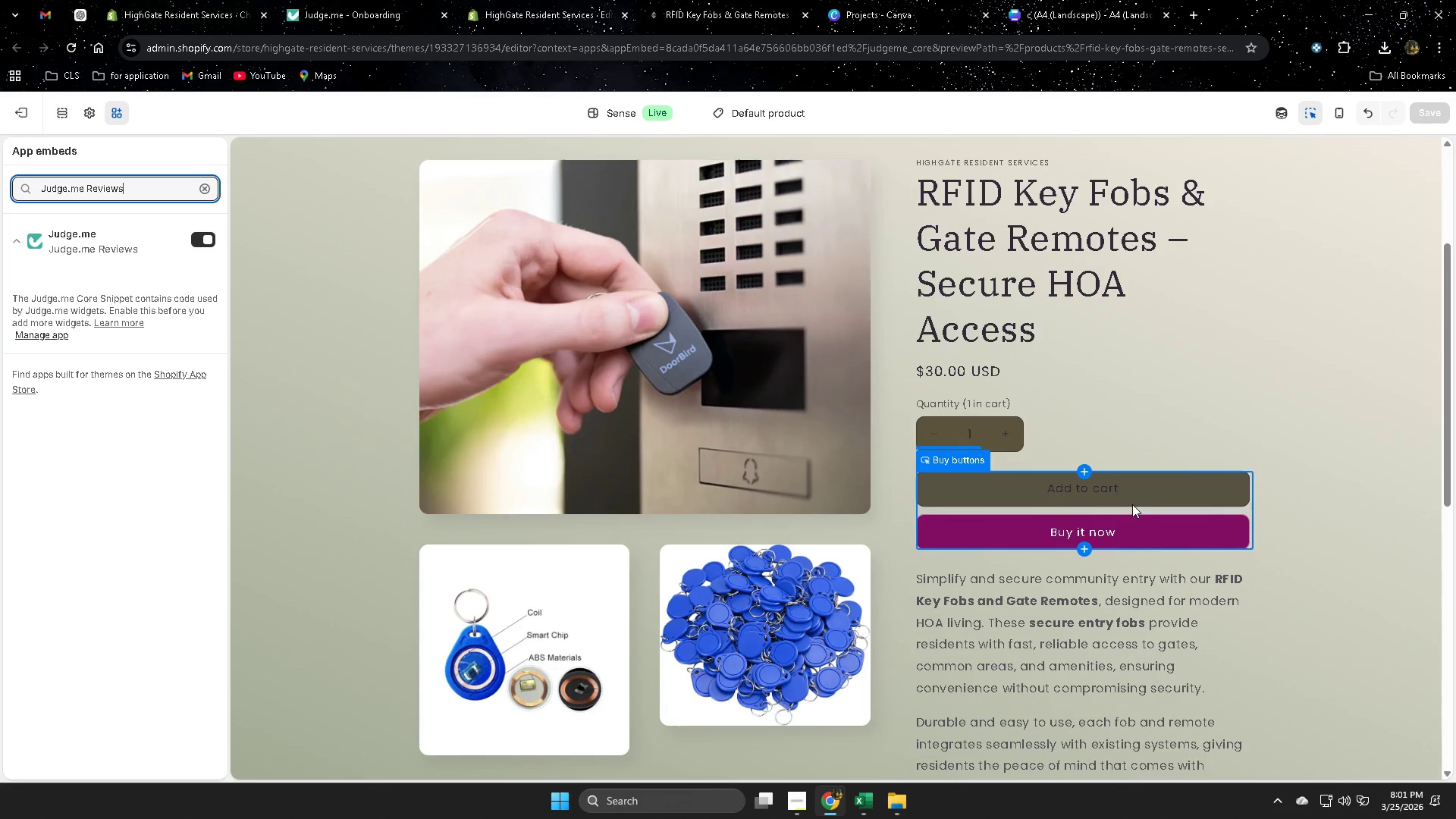 
left_click([1132, 499])
 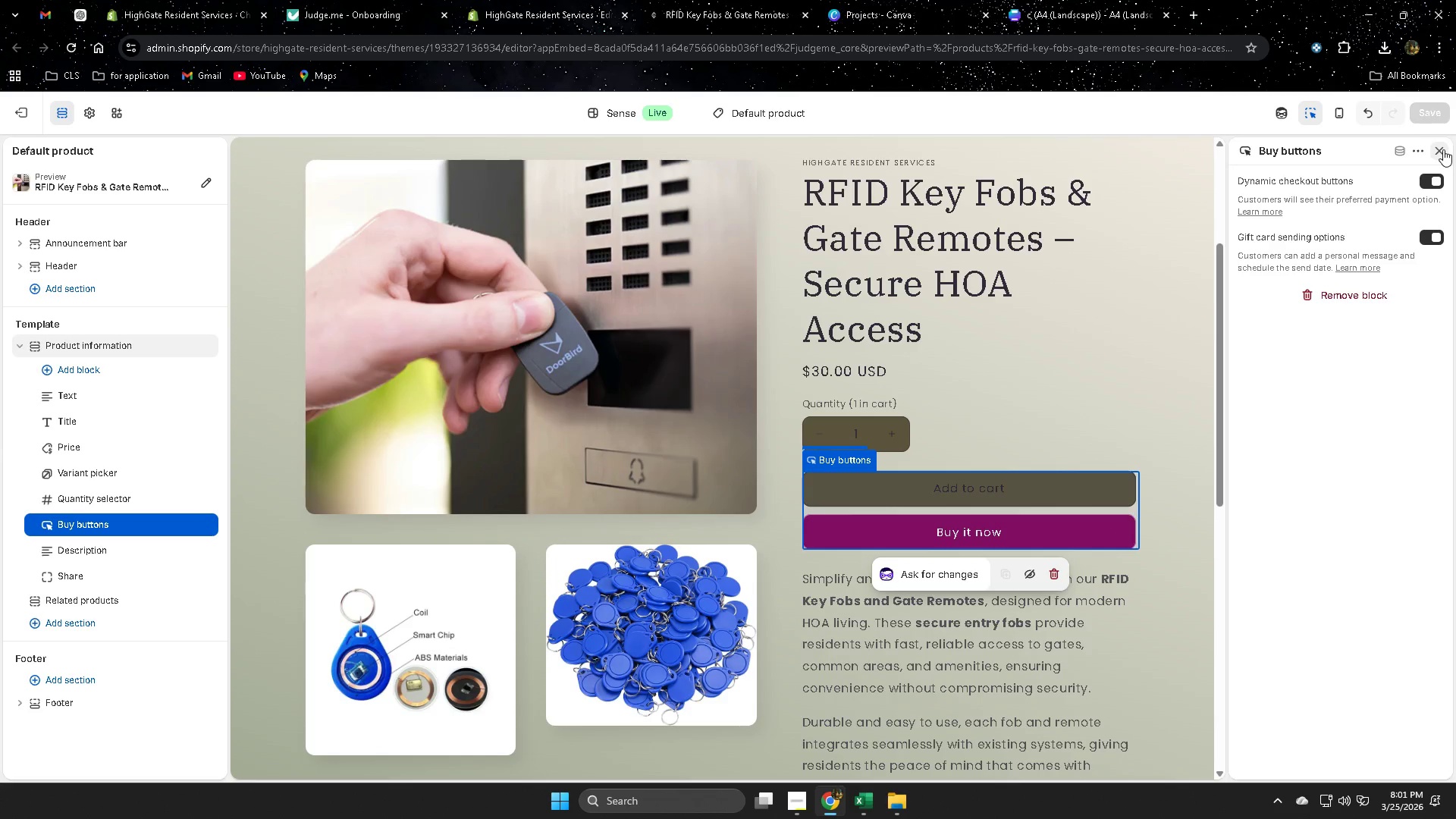 
left_click([1443, 149])
 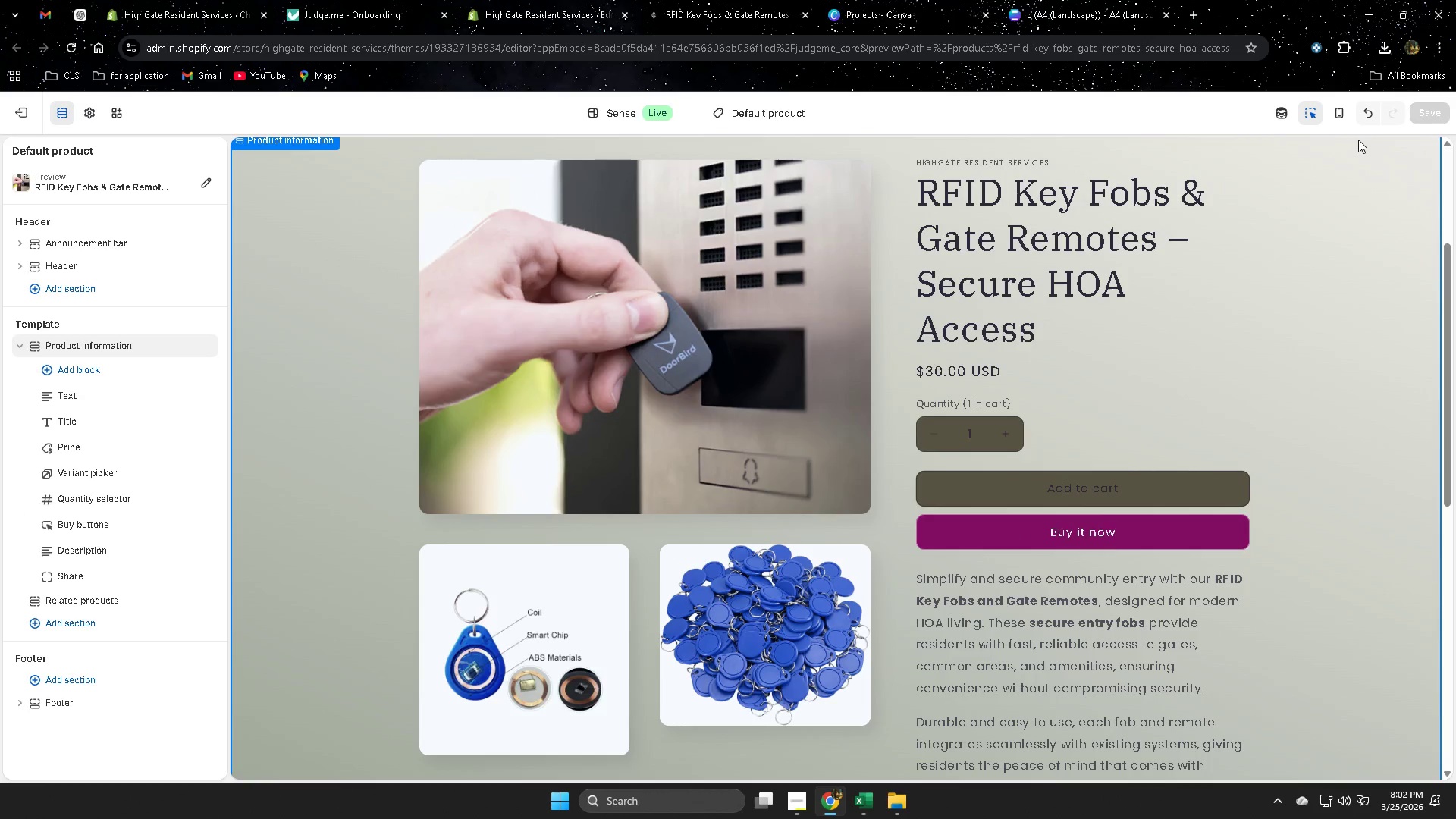 
left_click([1338, 119])
 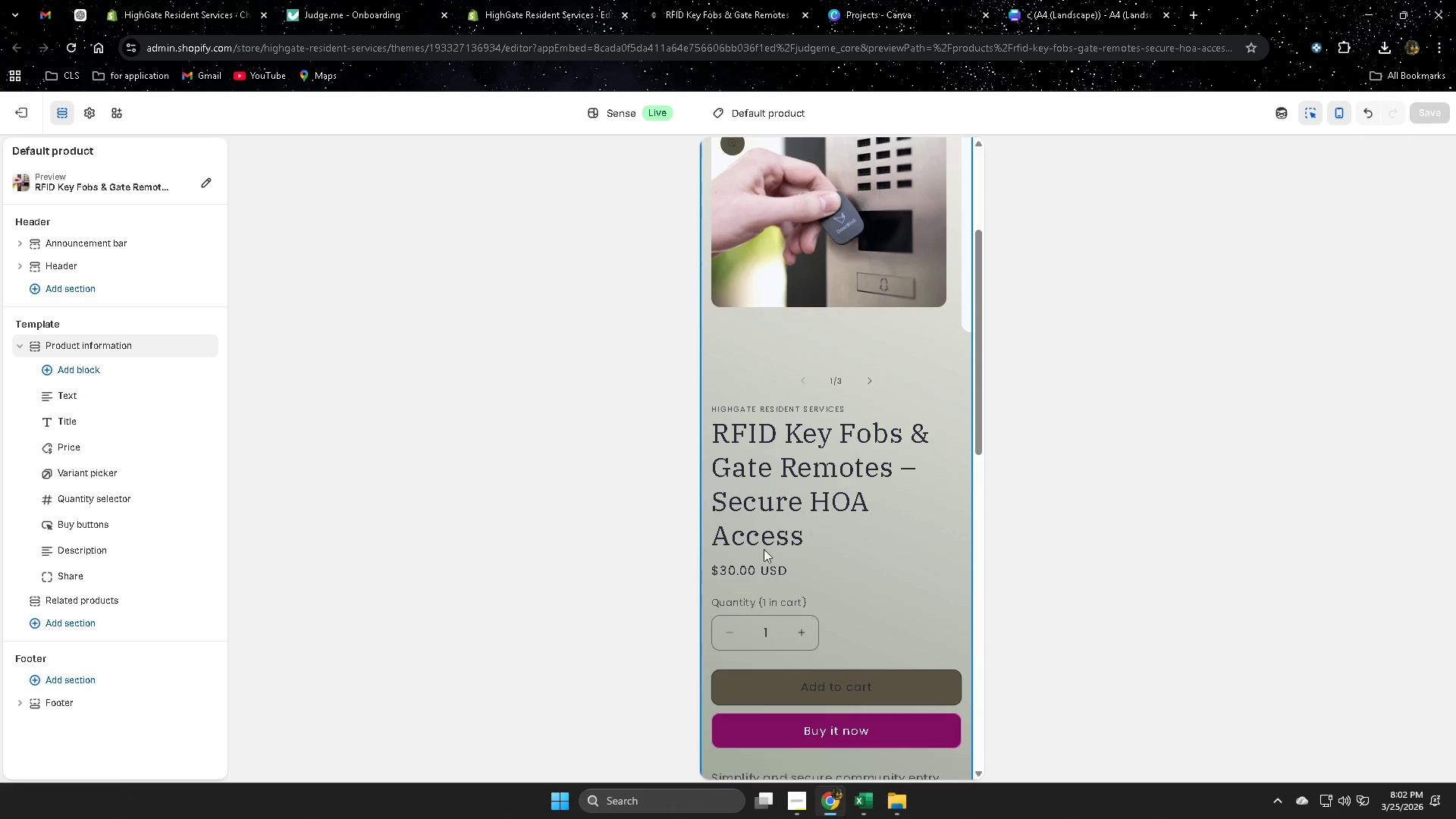 
scroll: coordinate [762, 553], scroll_direction: down, amount: 2.0
 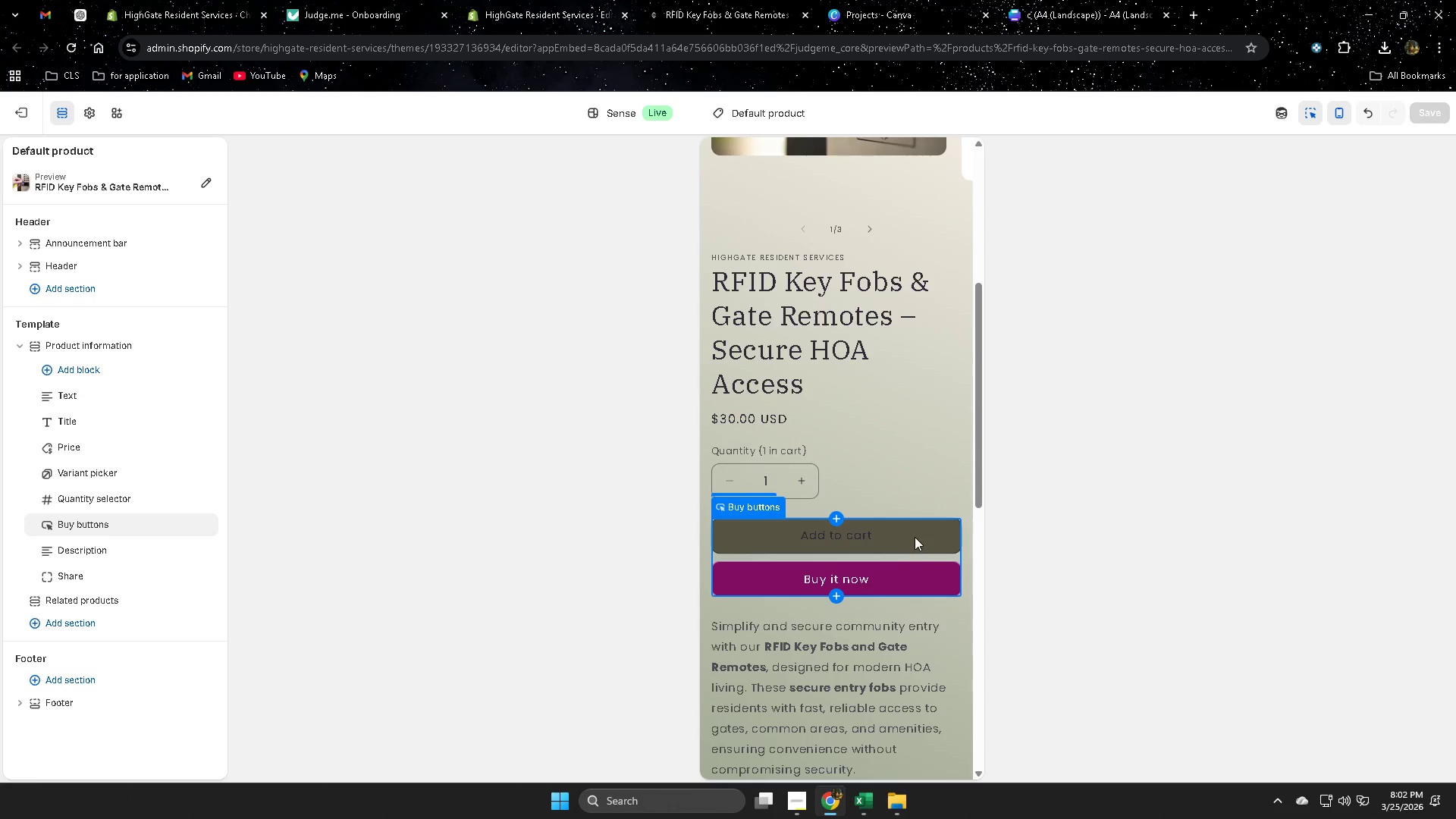 
scroll: coordinate [915, 535], scroll_direction: up, amount: 3.0
 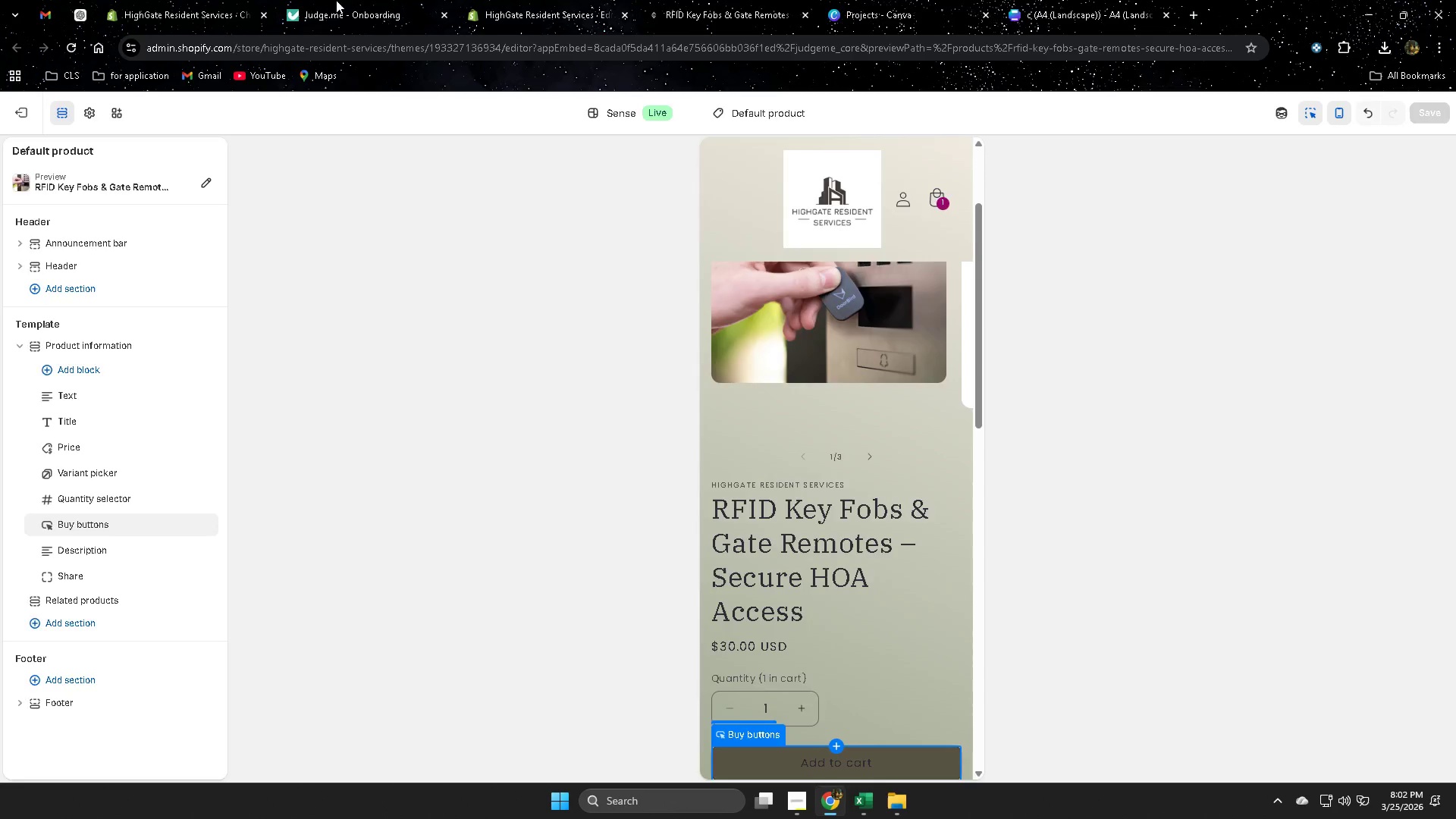 
left_click([325, 0])
 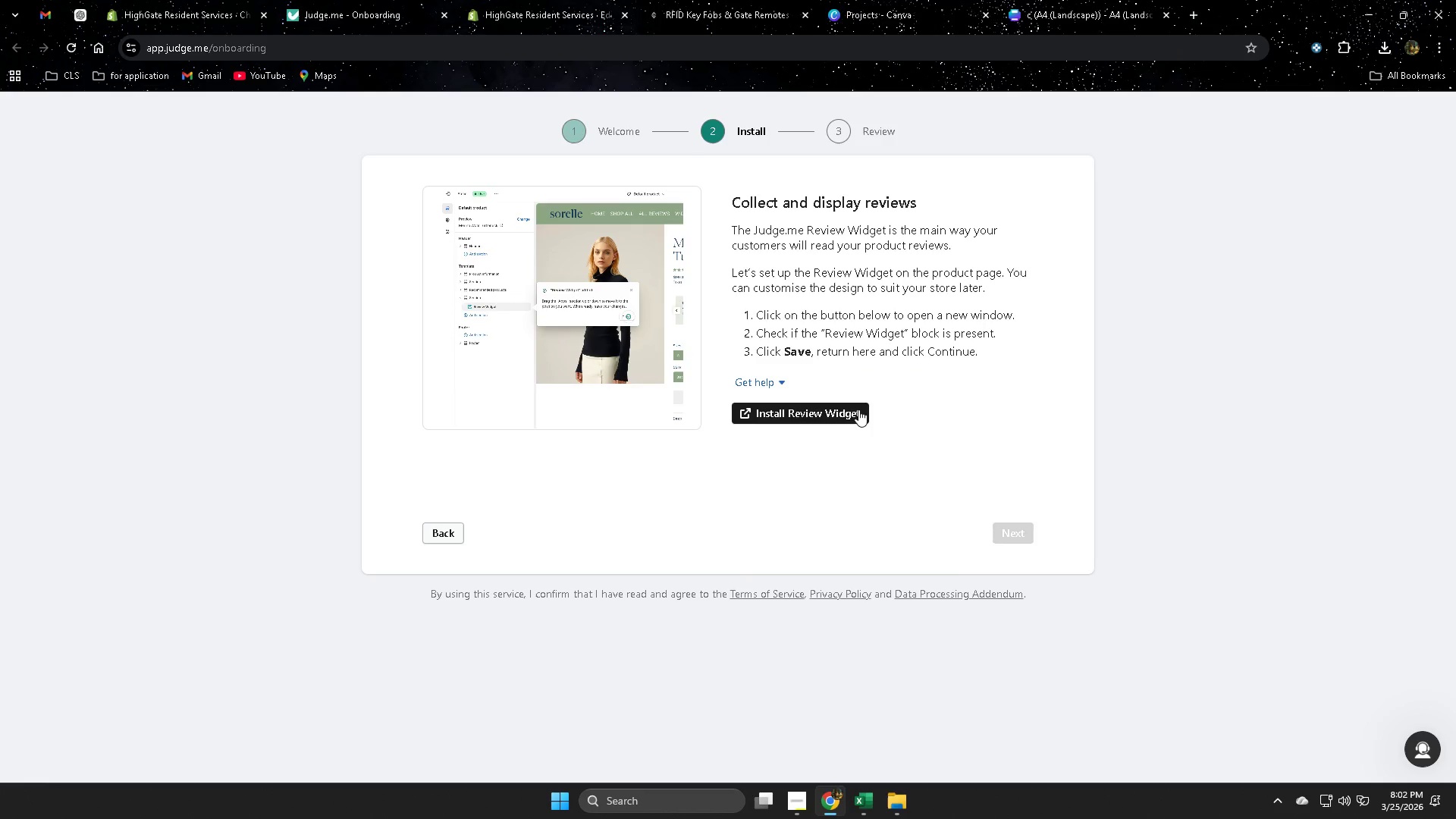 
left_click([815, 416])
 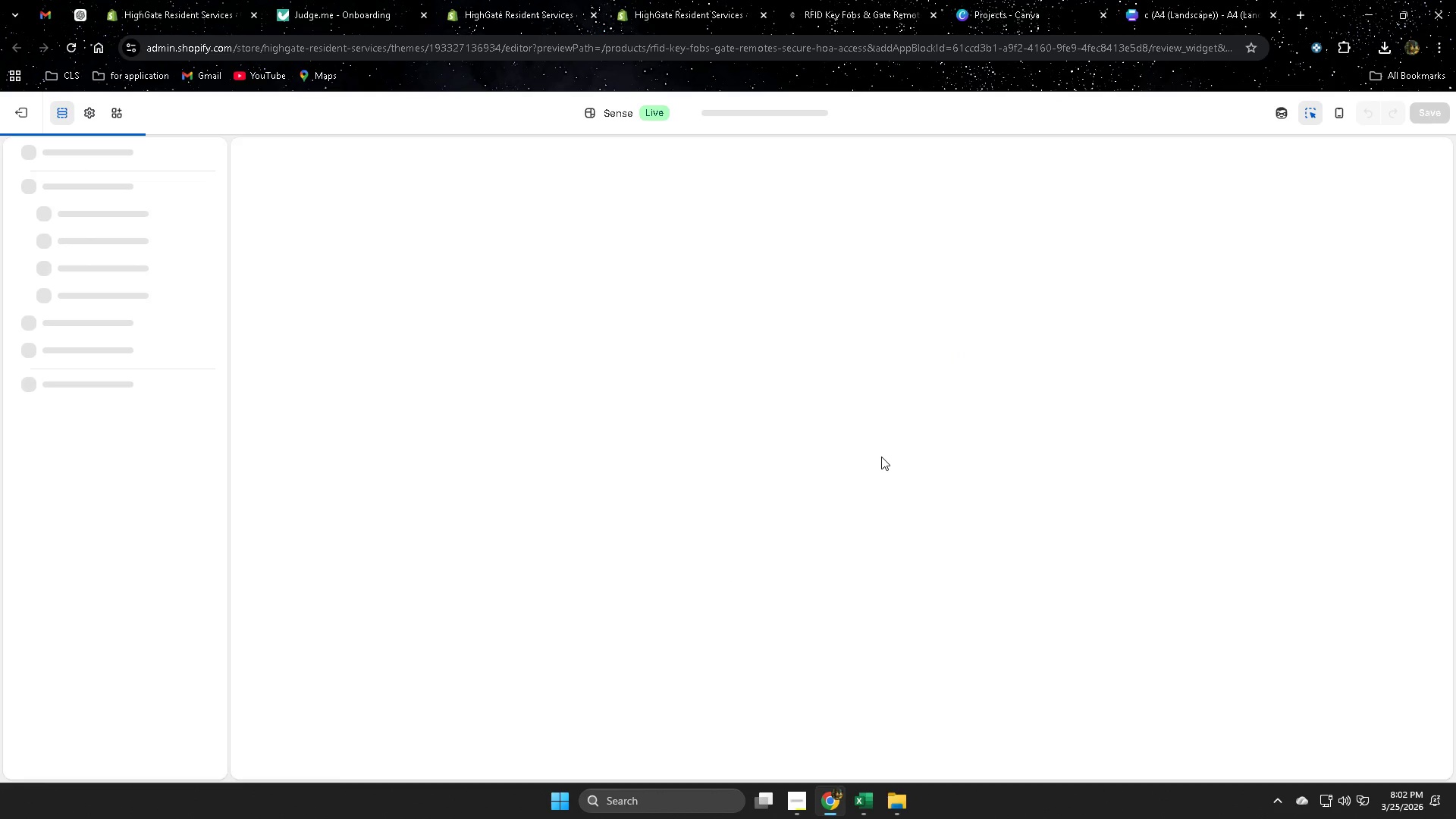 
wait(7.97)
 